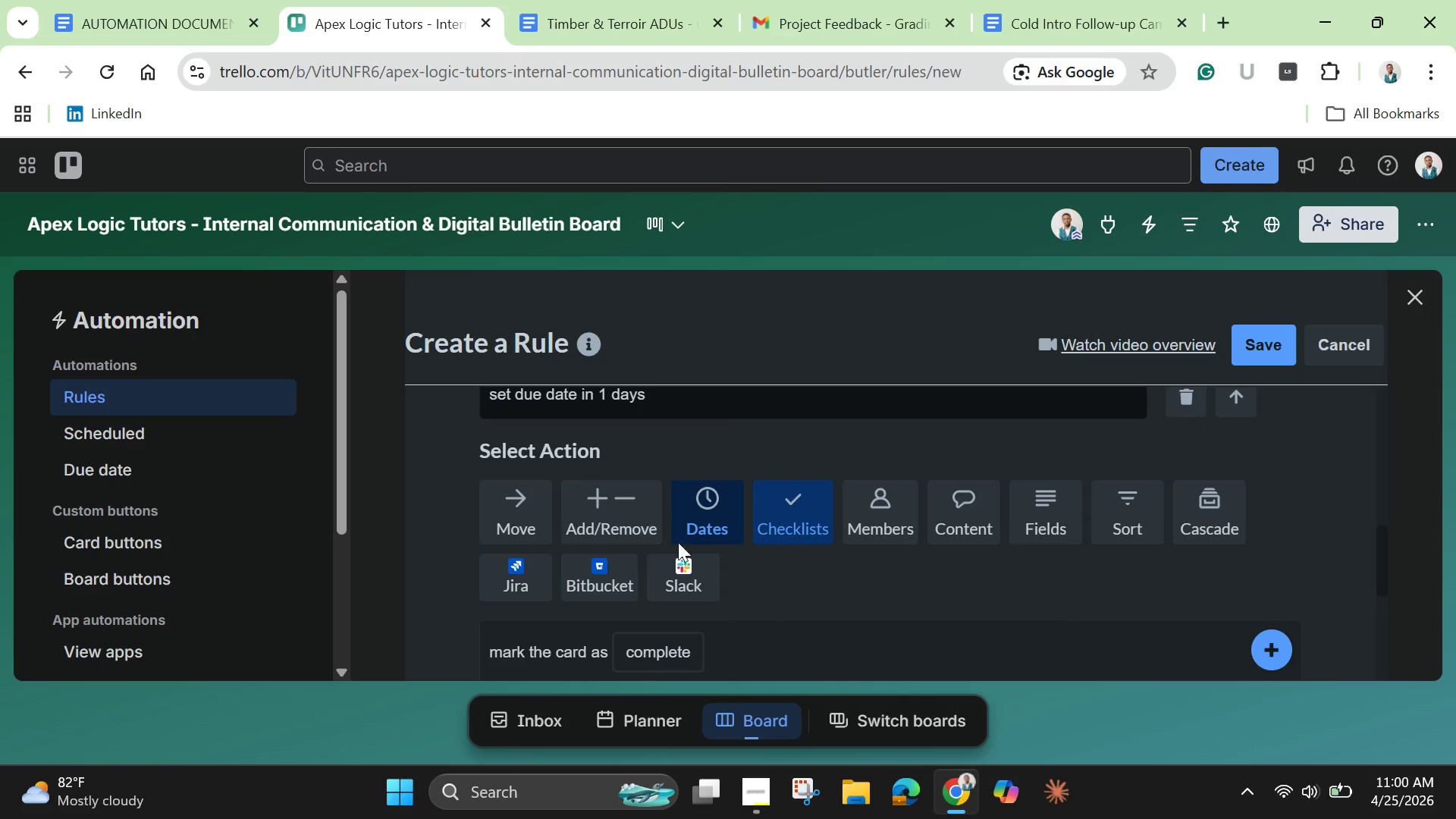 
left_click([595, 538])
 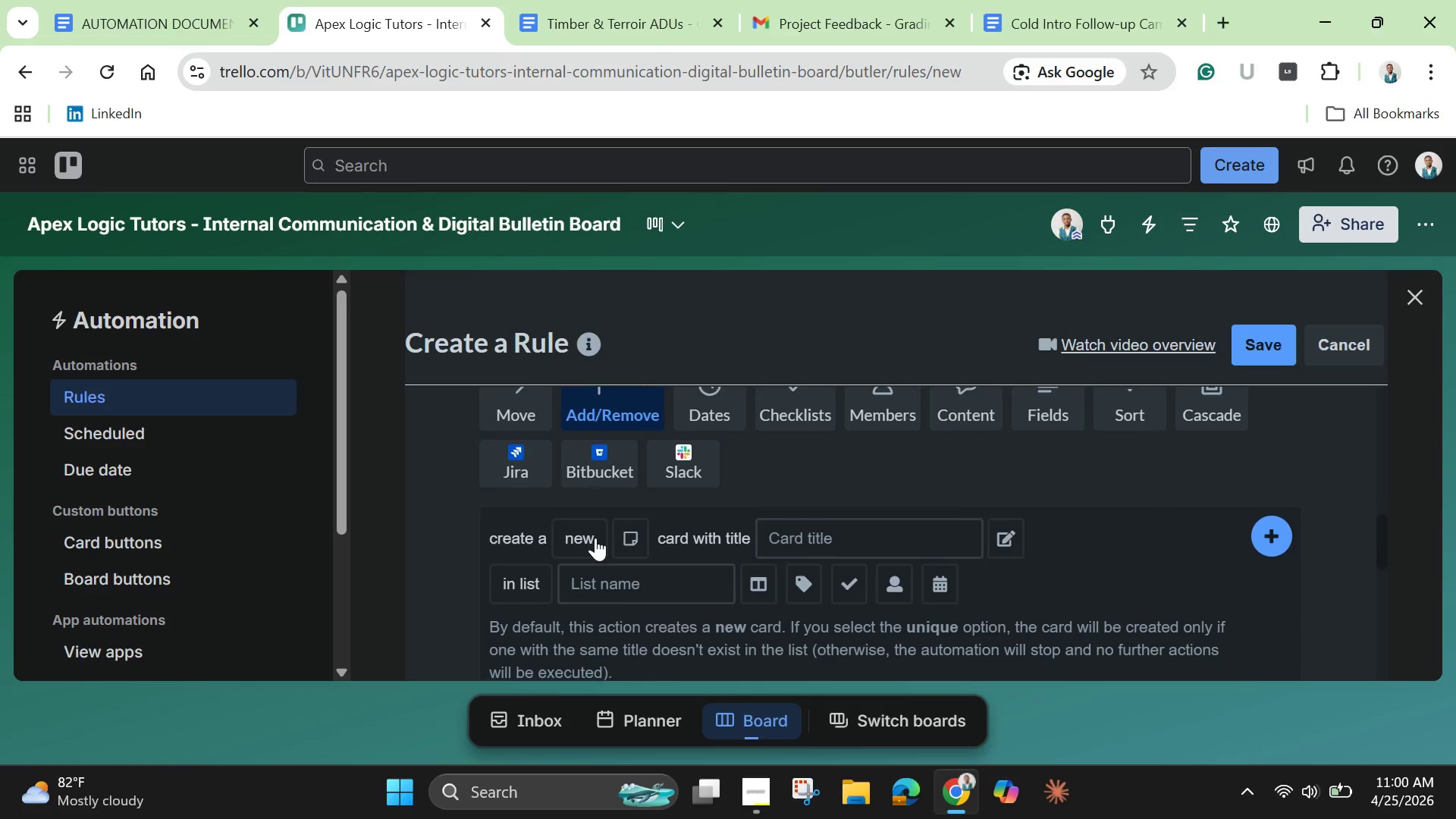 
scroll: coordinate [907, 554], scroll_direction: down, amount: 4.0
 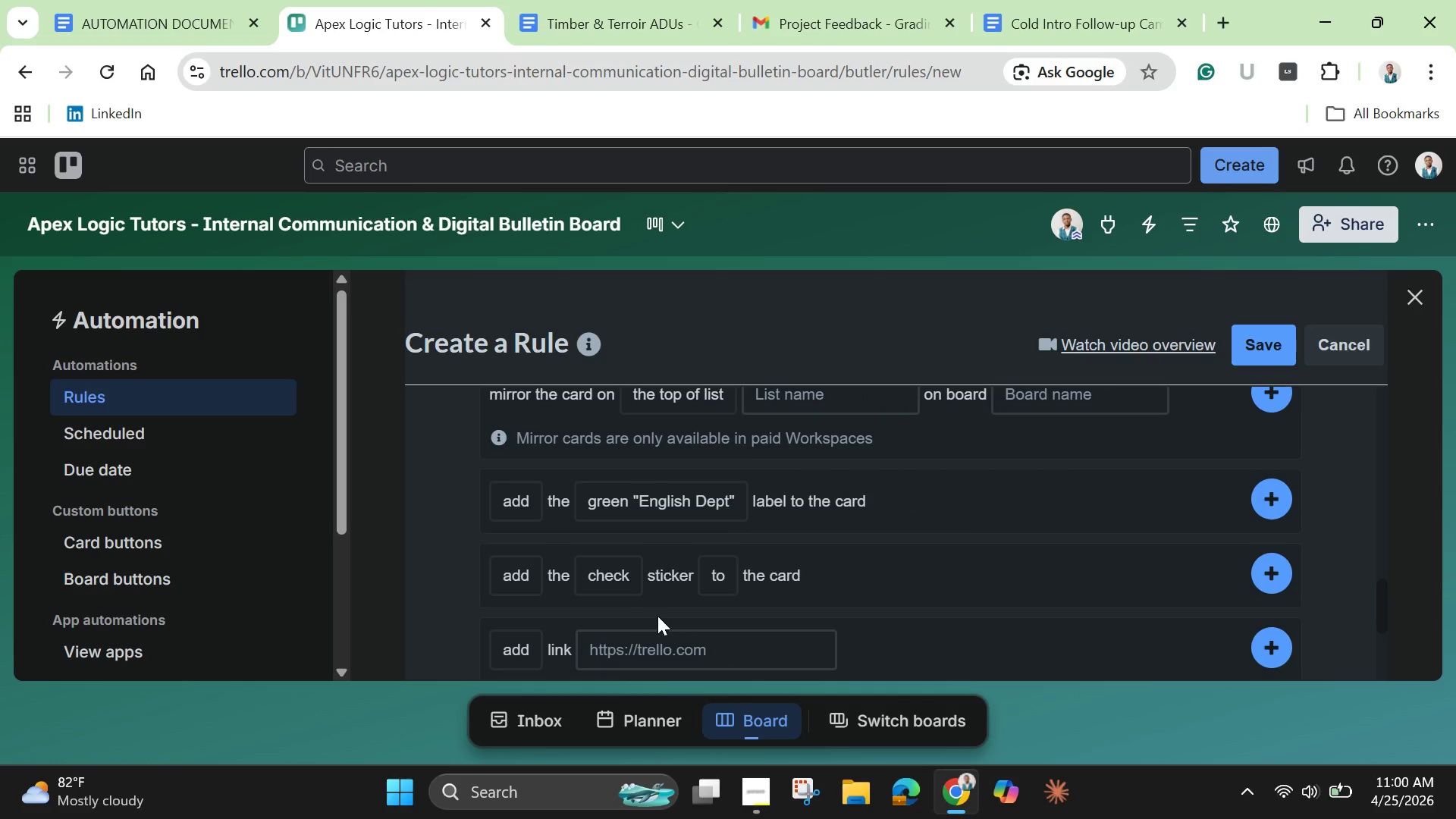 
left_click([610, 585])
 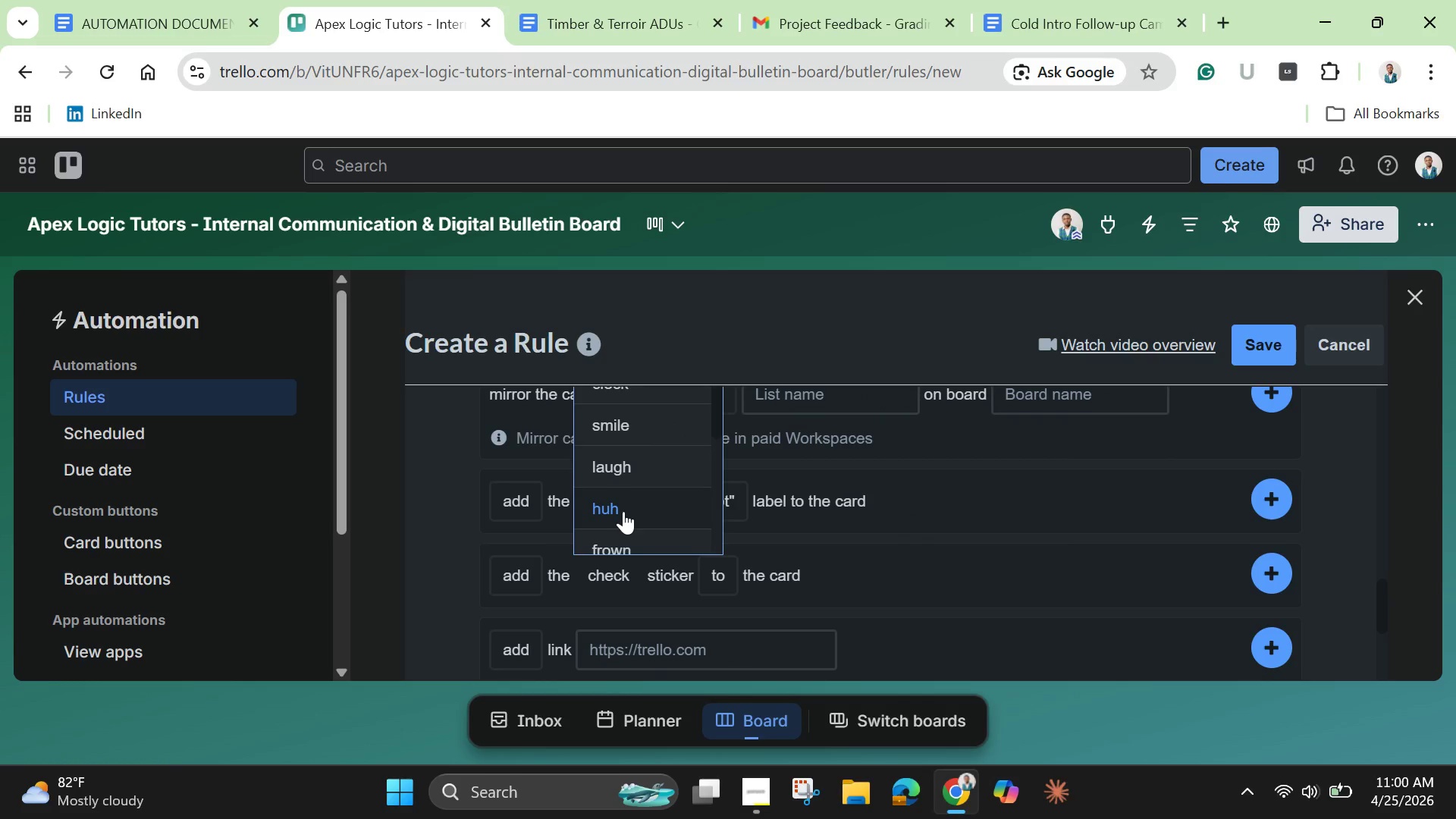 
scroll: coordinate [623, 511], scroll_direction: up, amount: 1.0
 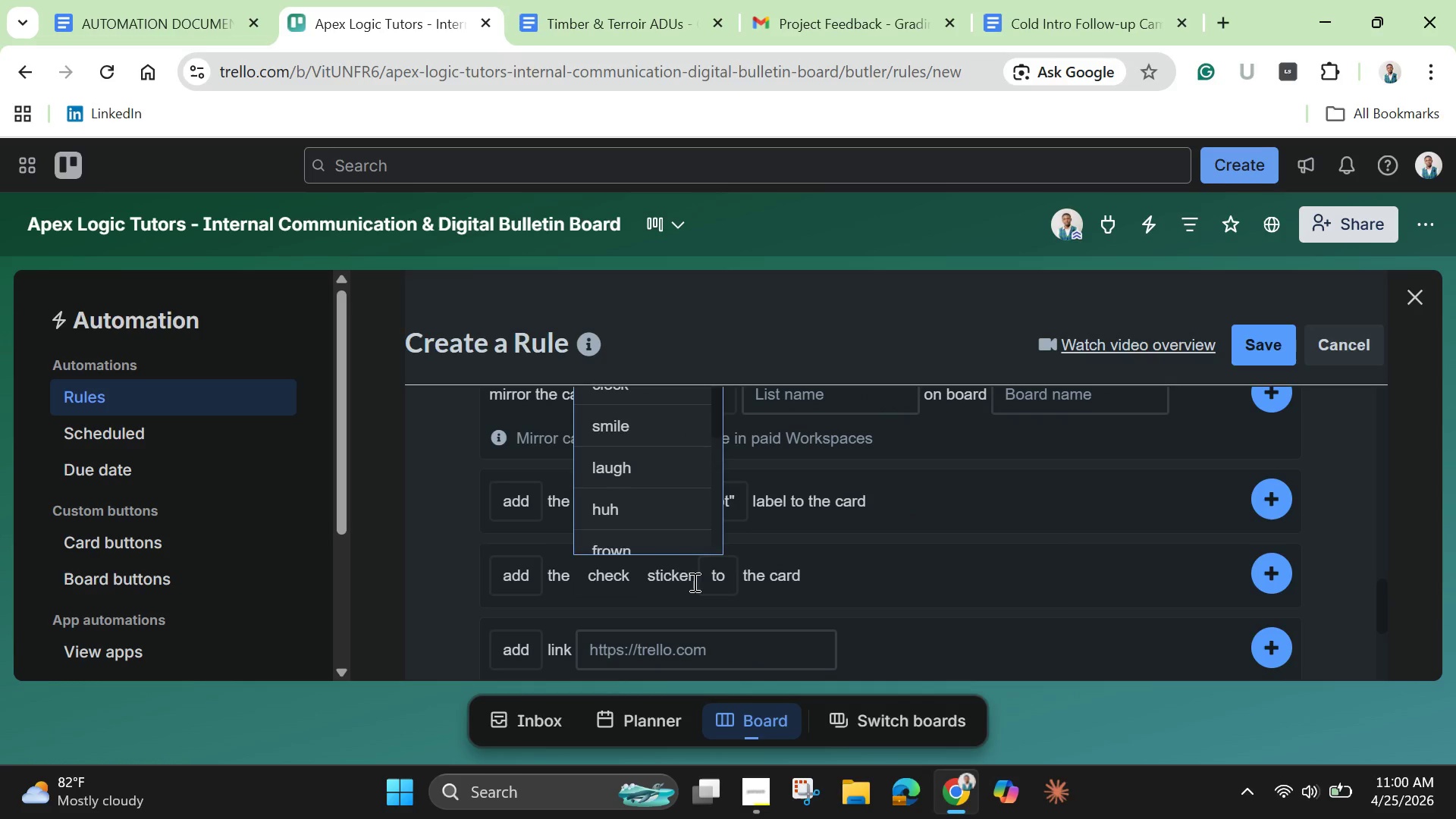 
mouse_move([733, 553])
 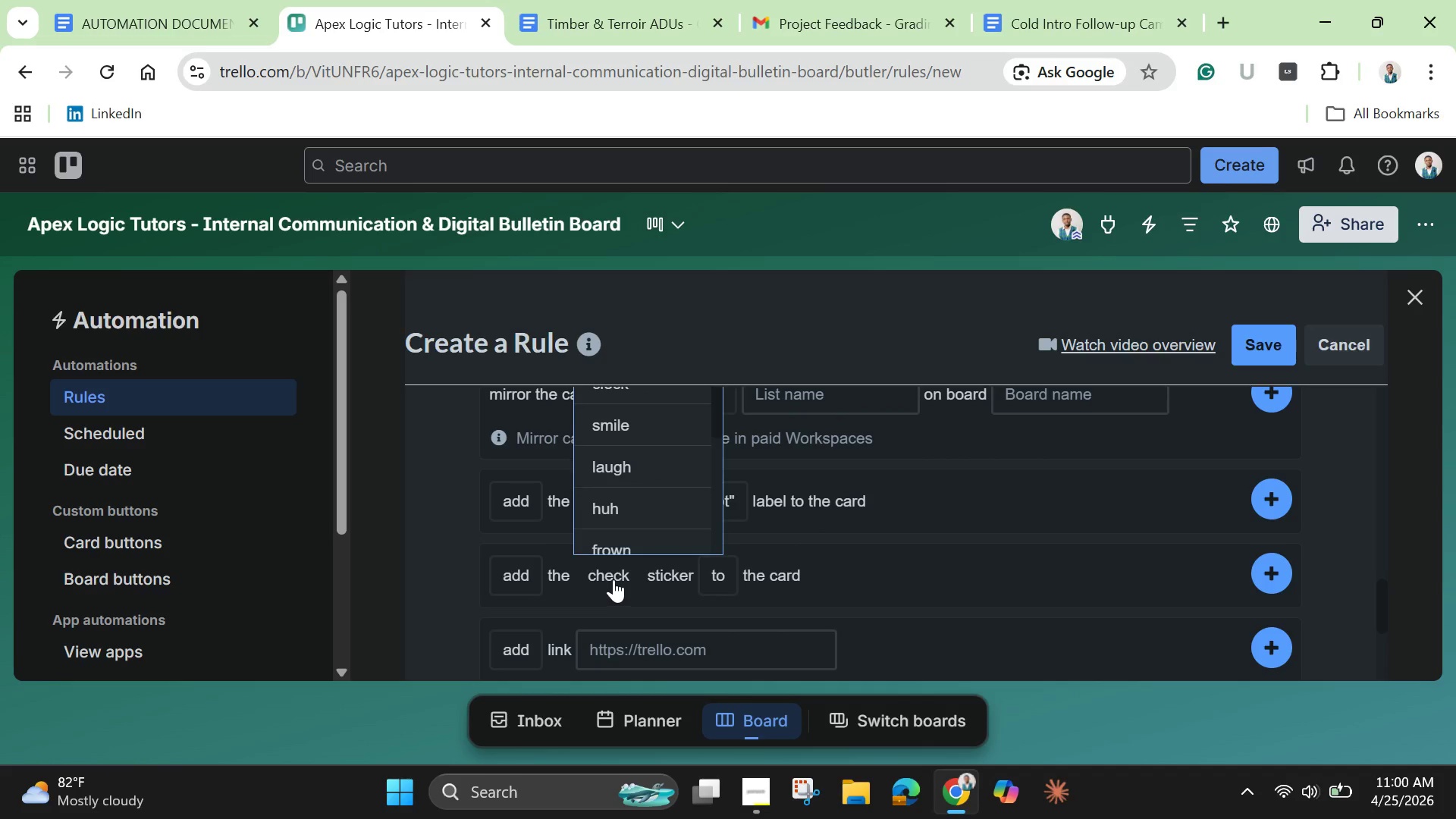 
scroll: coordinate [626, 480], scroll_direction: down, amount: 3.0
 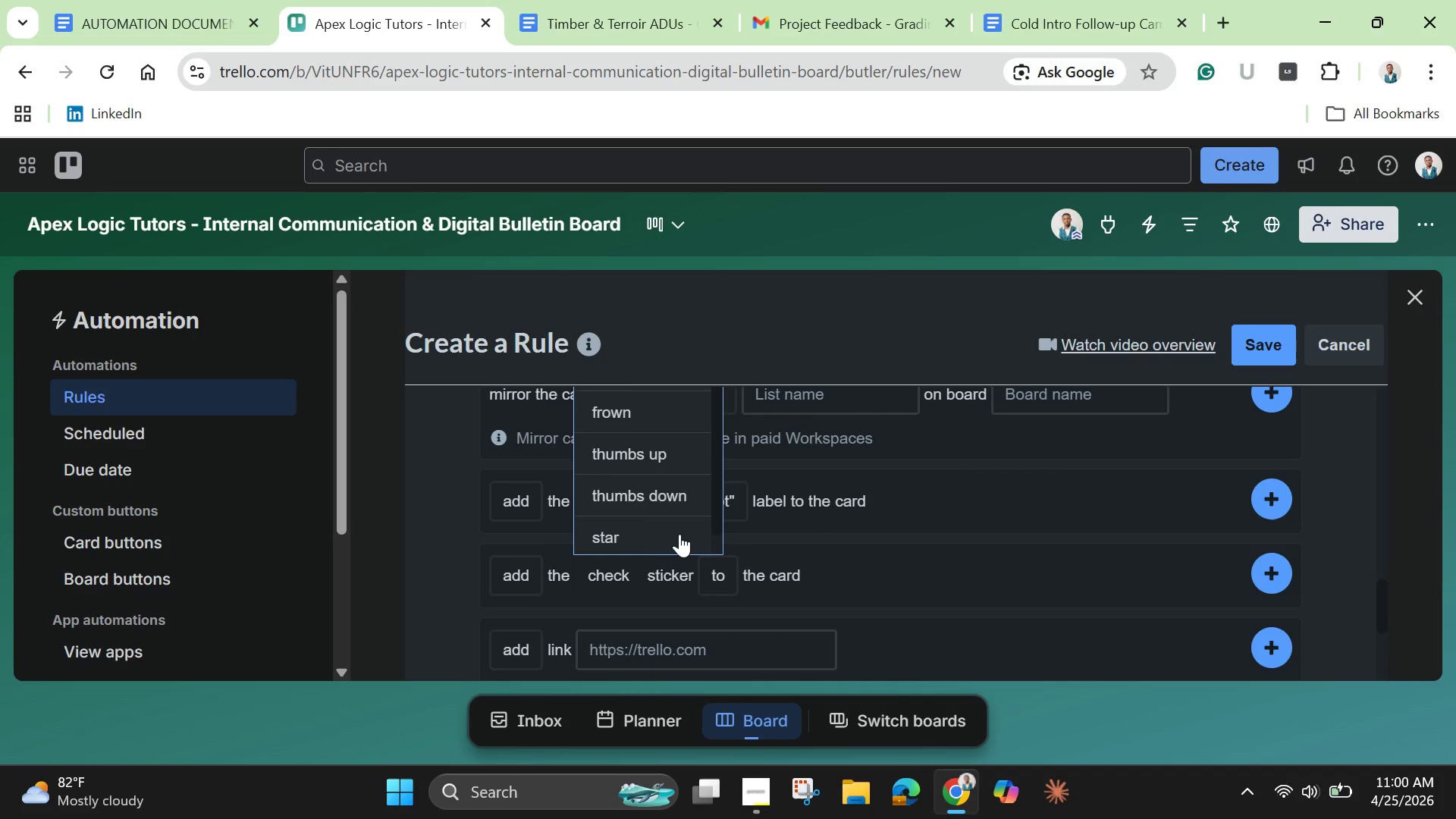 
scroll: coordinate [679, 534], scroll_direction: up, amount: 3.0
 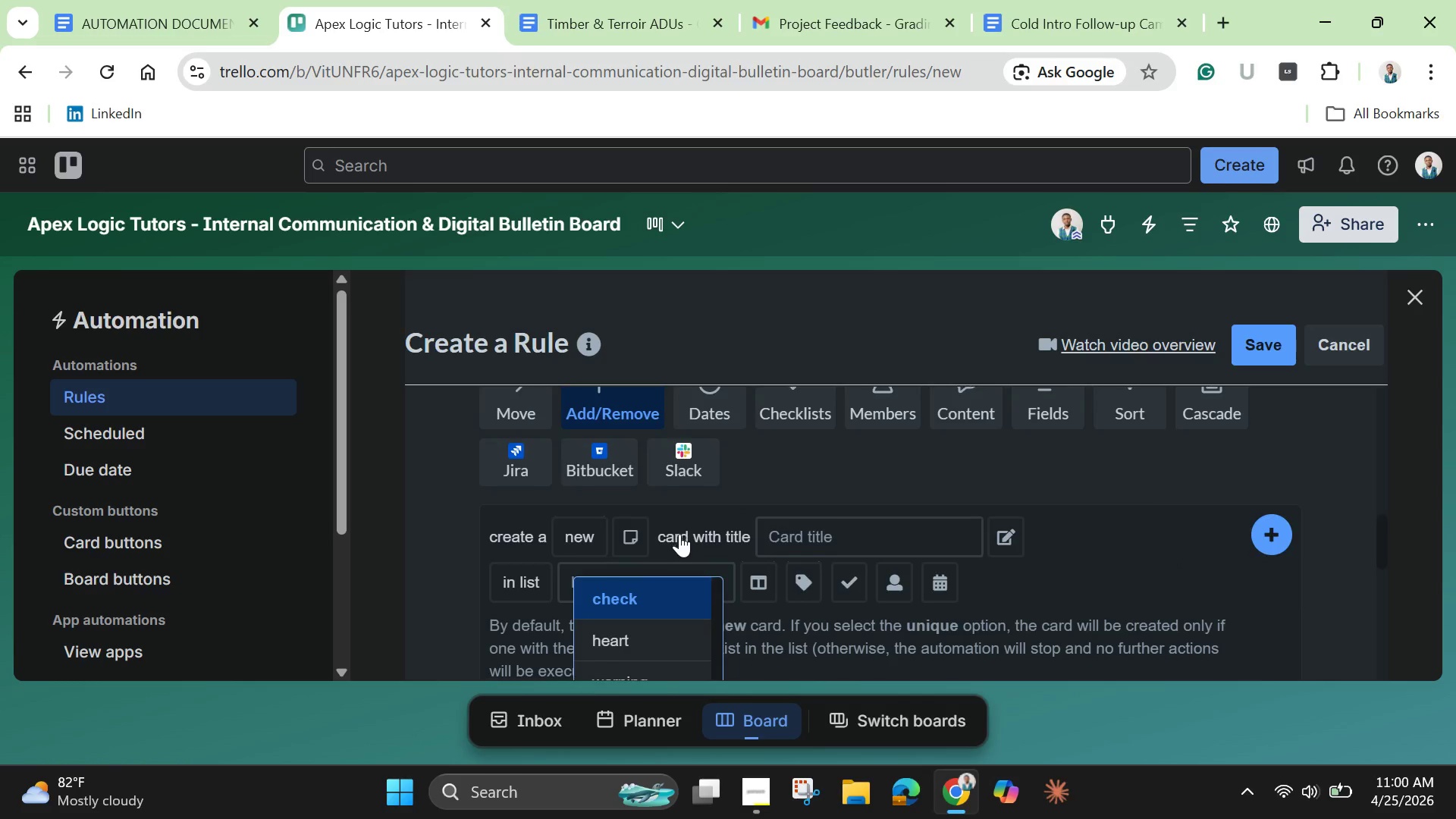 
scroll: coordinate [679, 534], scroll_direction: down, amount: 2.0
 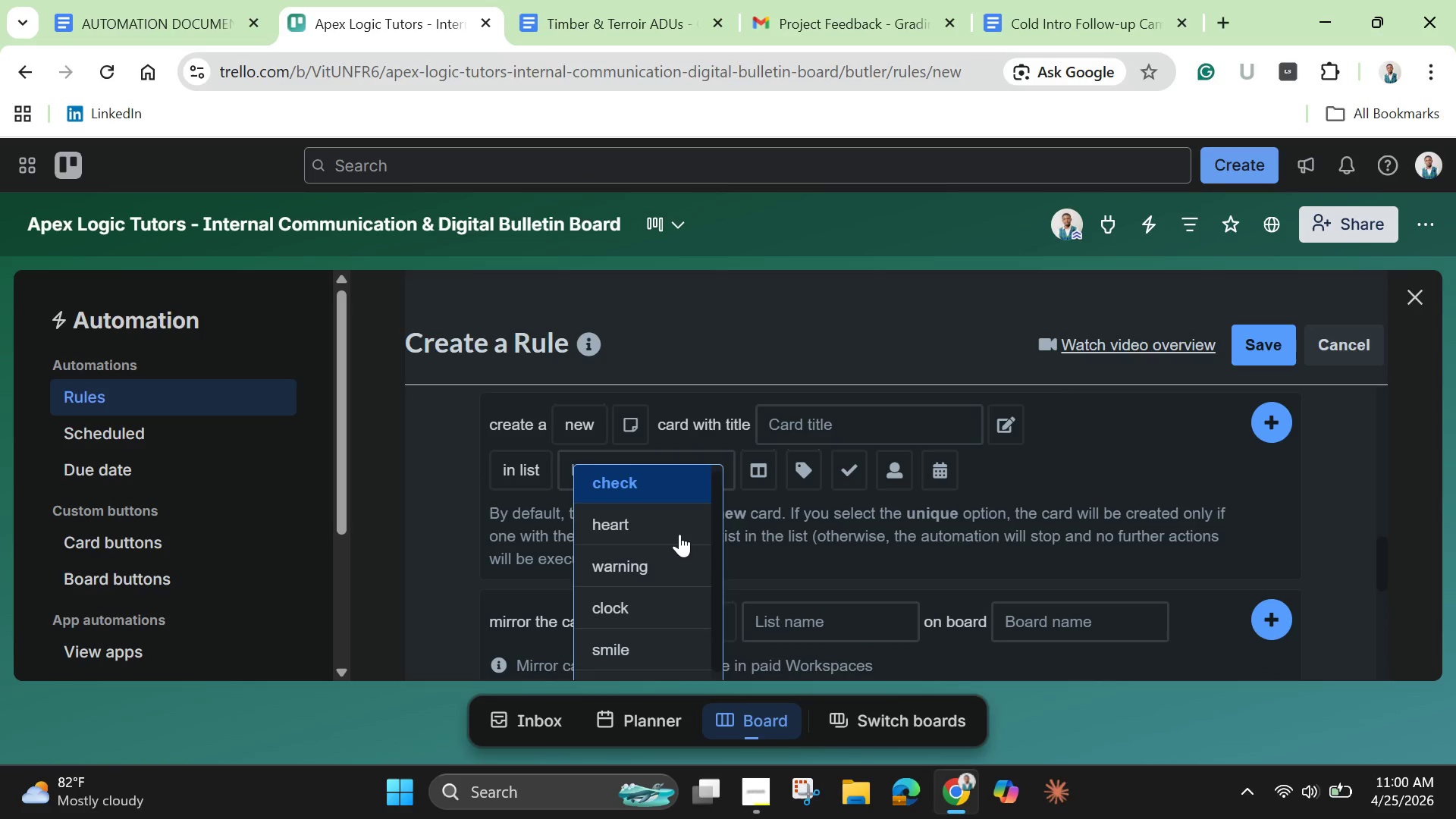 
scroll: coordinate [679, 534], scroll_direction: up, amount: 1.0
 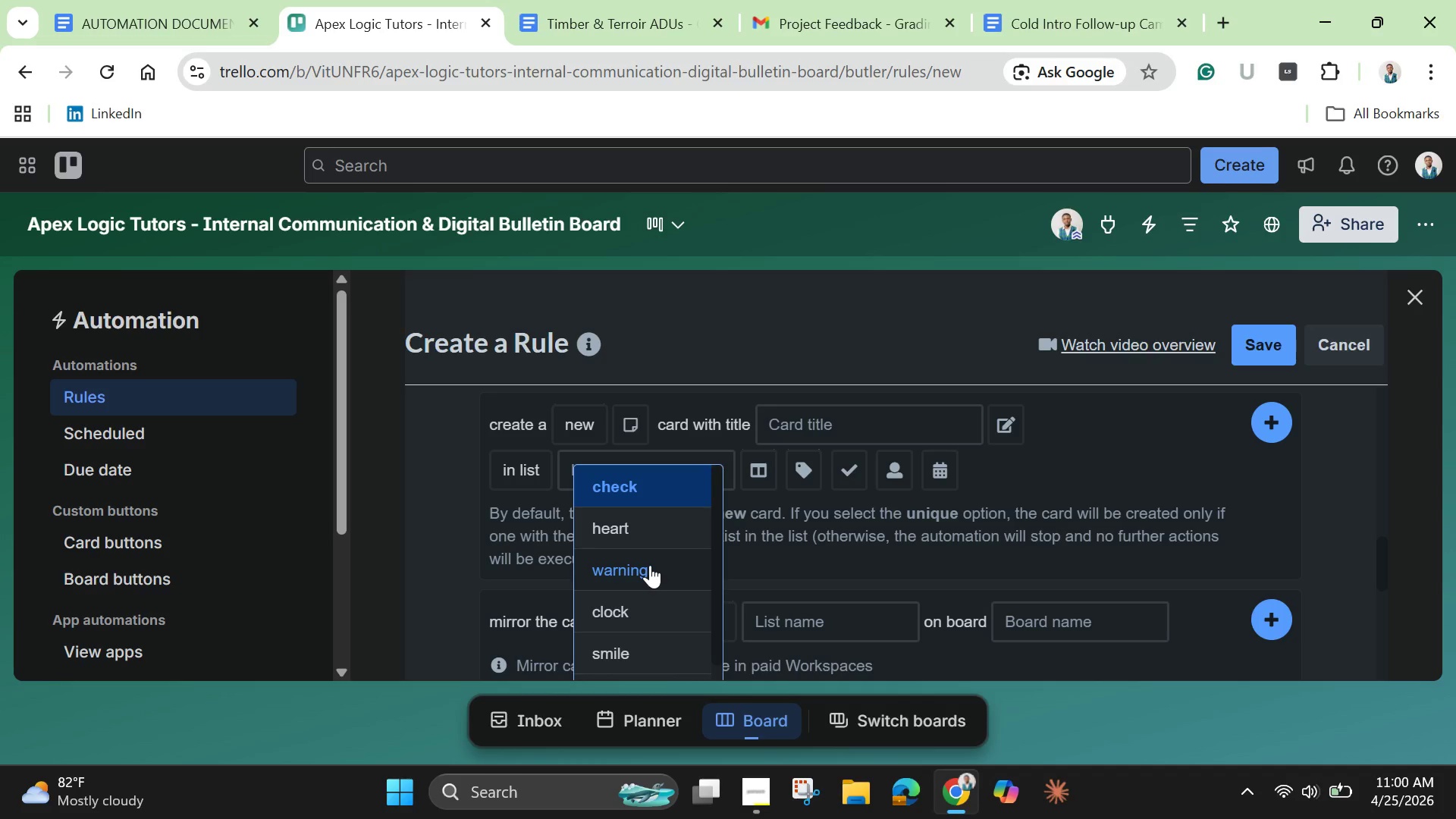 
left_click([650, 565])
 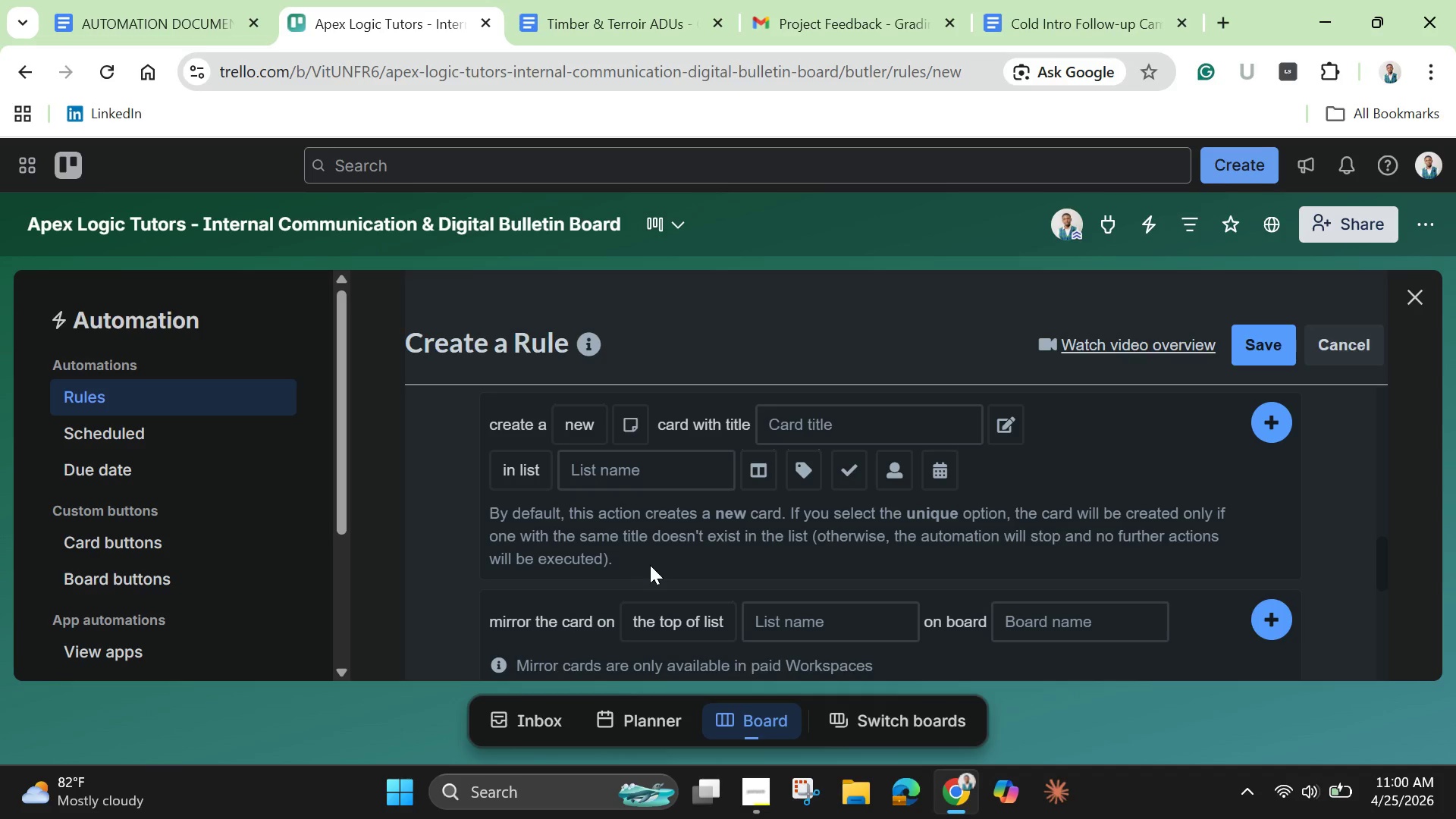 
scroll: coordinate [769, 625], scroll_direction: down, amount: 5.0
 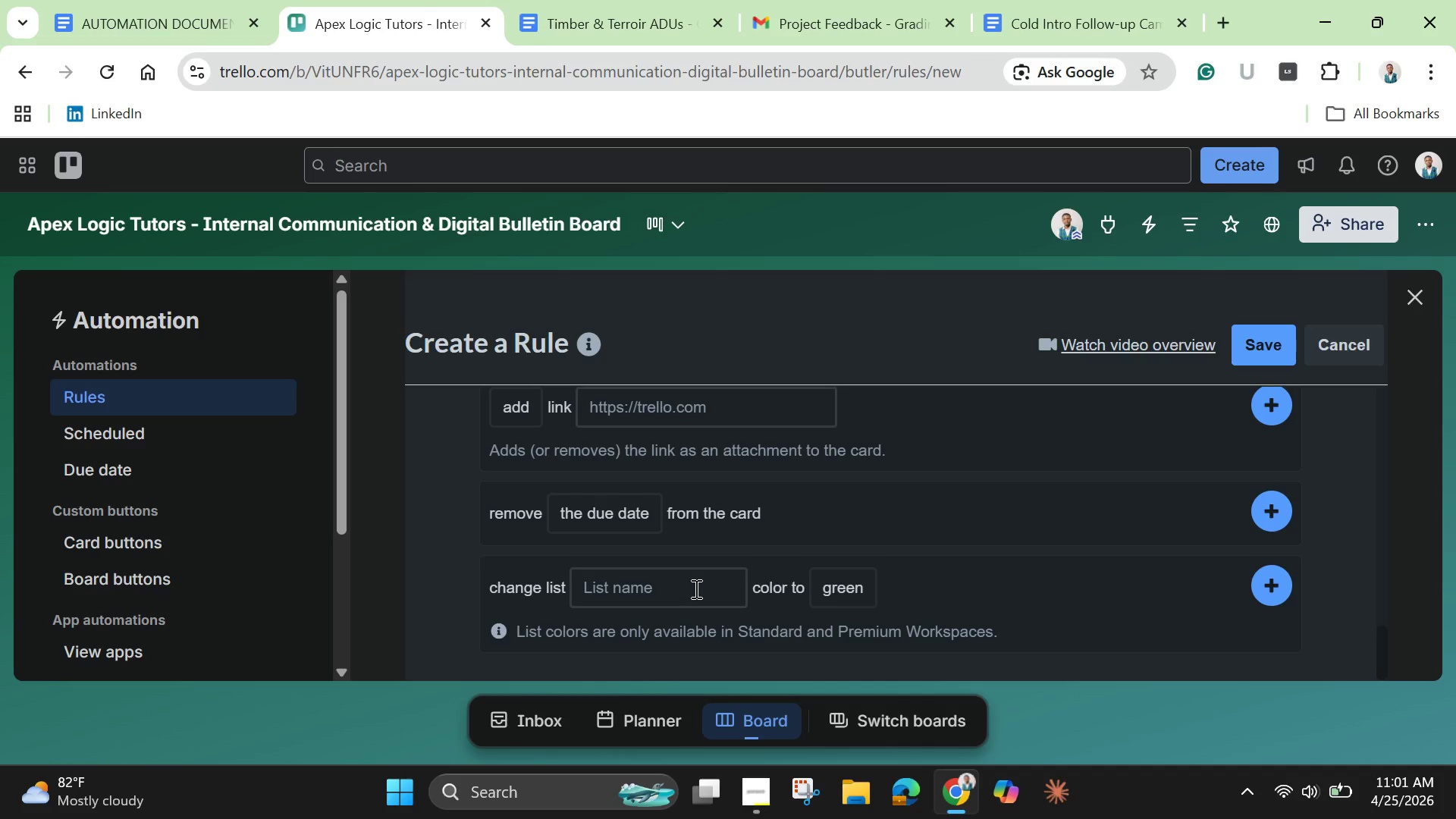 
left_click([695, 588])
 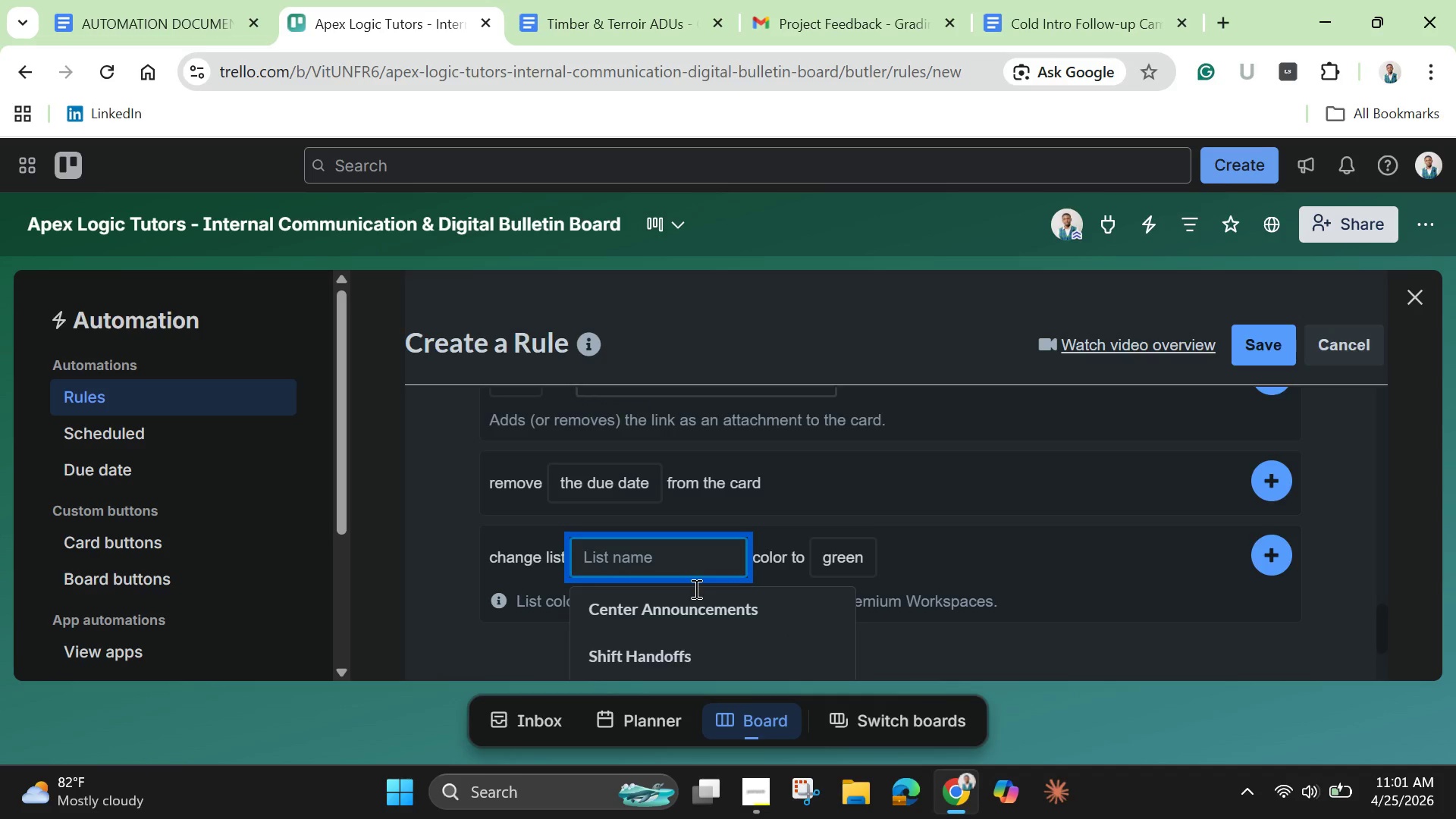 
scroll: coordinate [695, 588], scroll_direction: down, amount: 1.0
 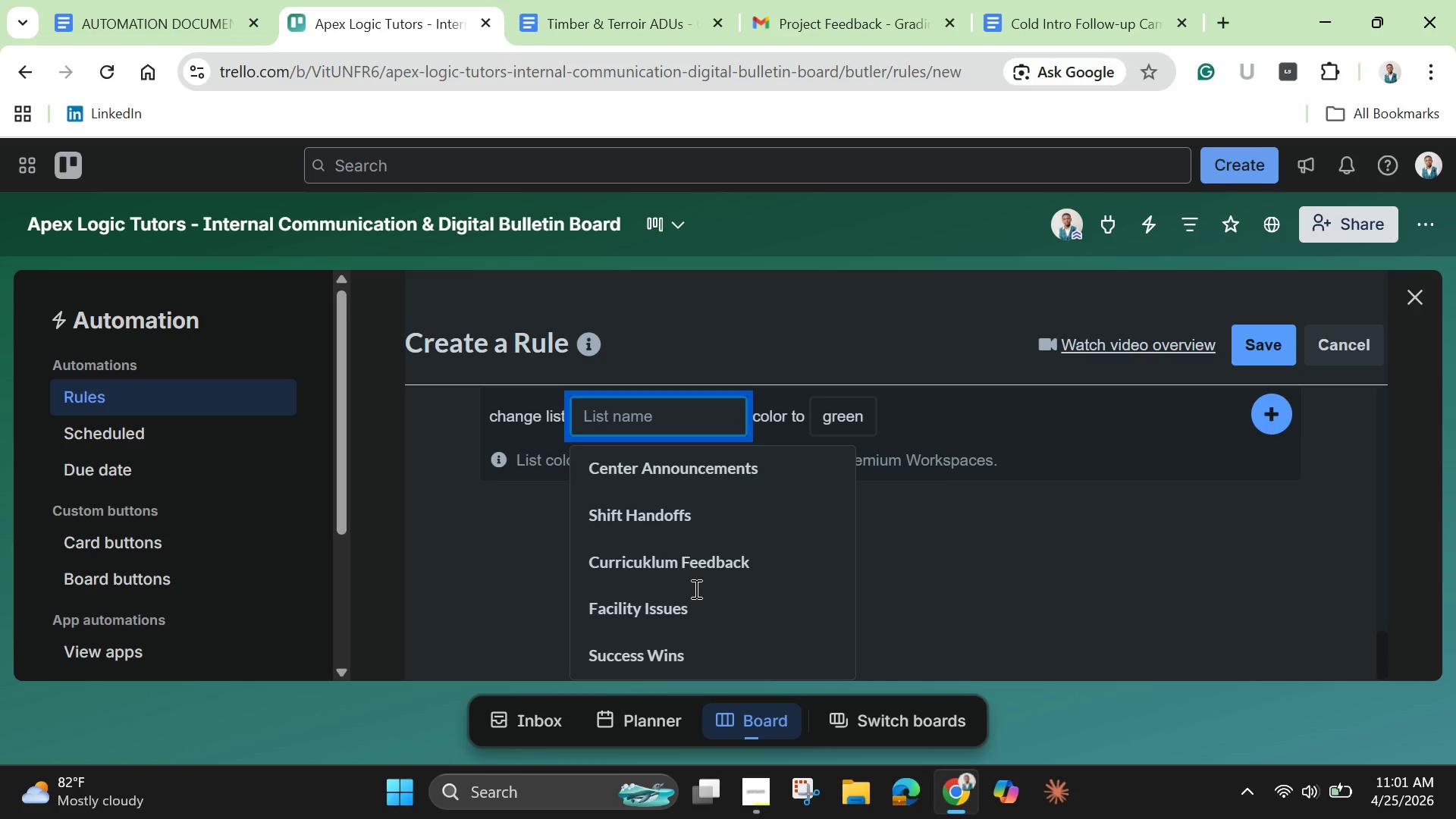 
scroll: coordinate [695, 588], scroll_direction: up, amount: 1.0
 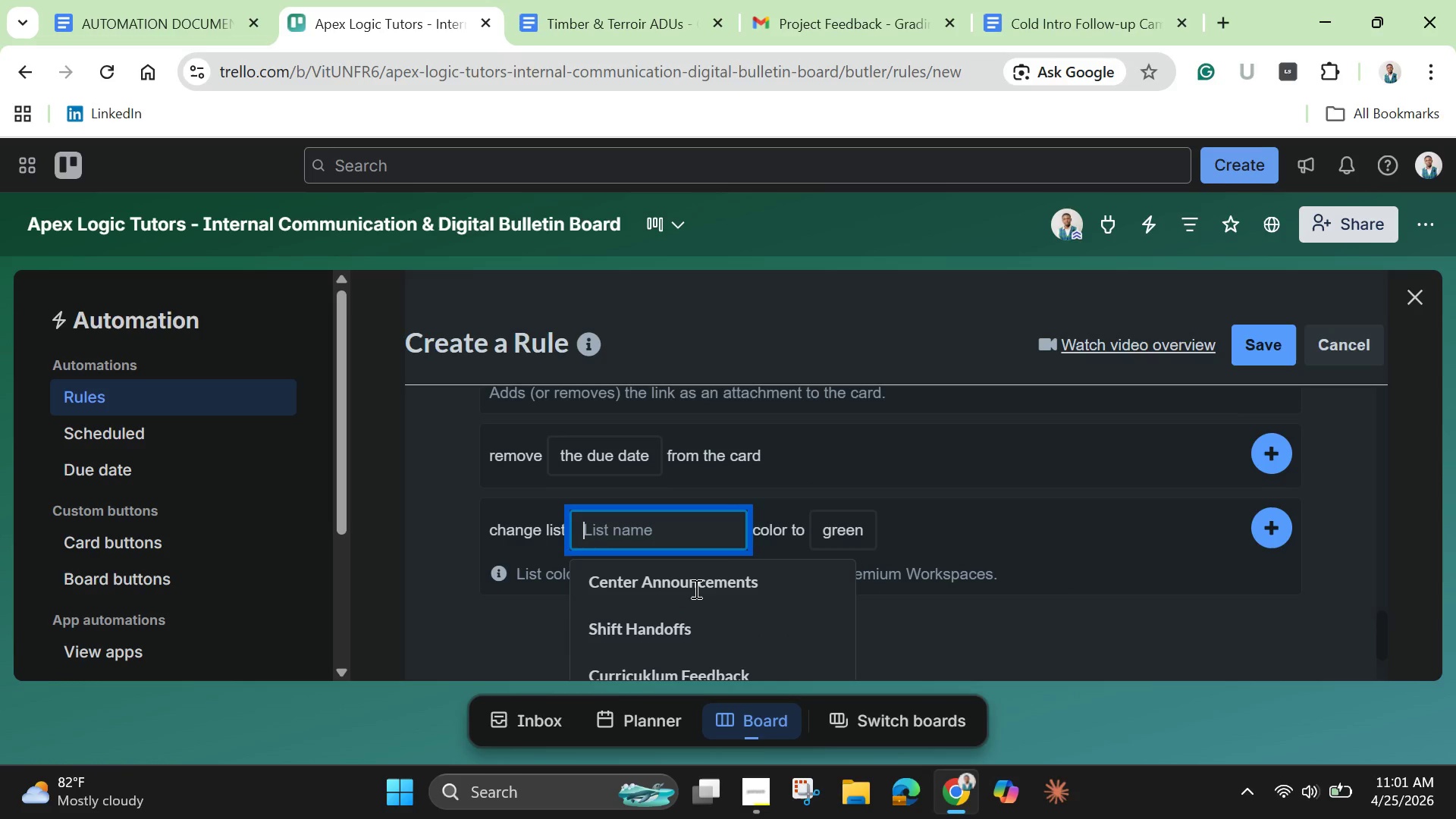 
scroll: coordinate [695, 588], scroll_direction: down, amount: 1.0
 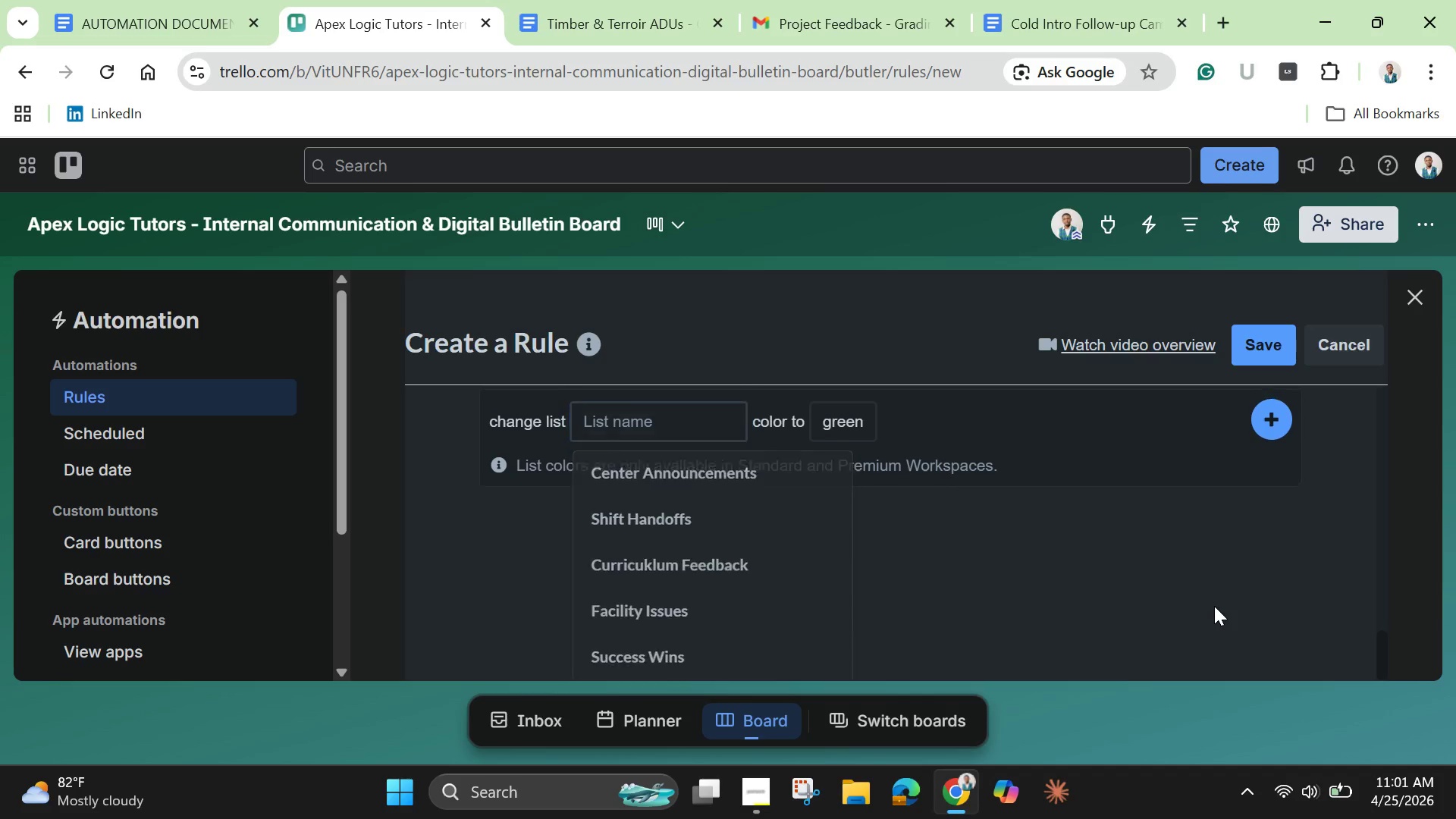 
left_click([1214, 606])
 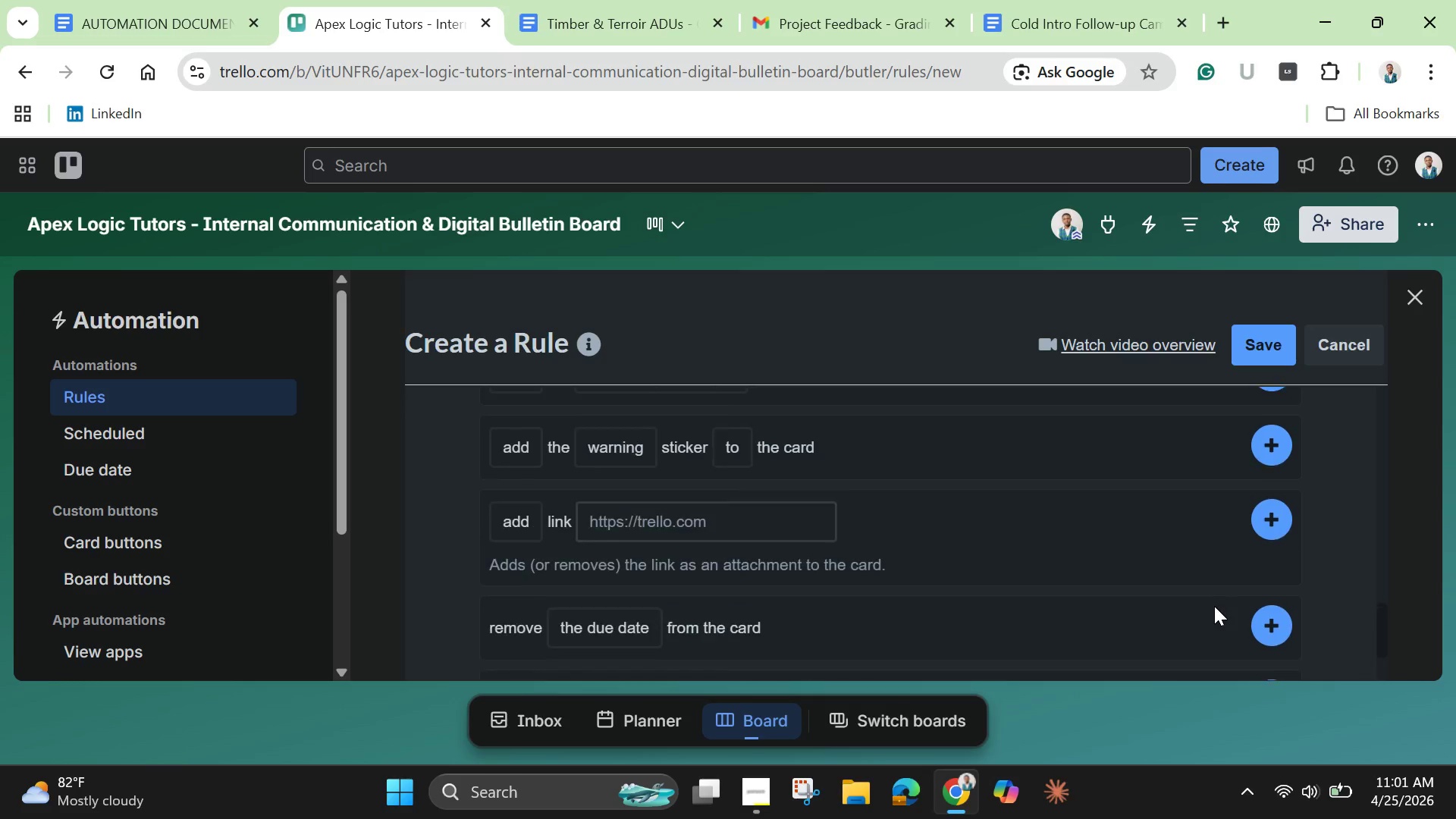 
scroll: coordinate [1203, 572], scroll_direction: up, amount: 6.0
 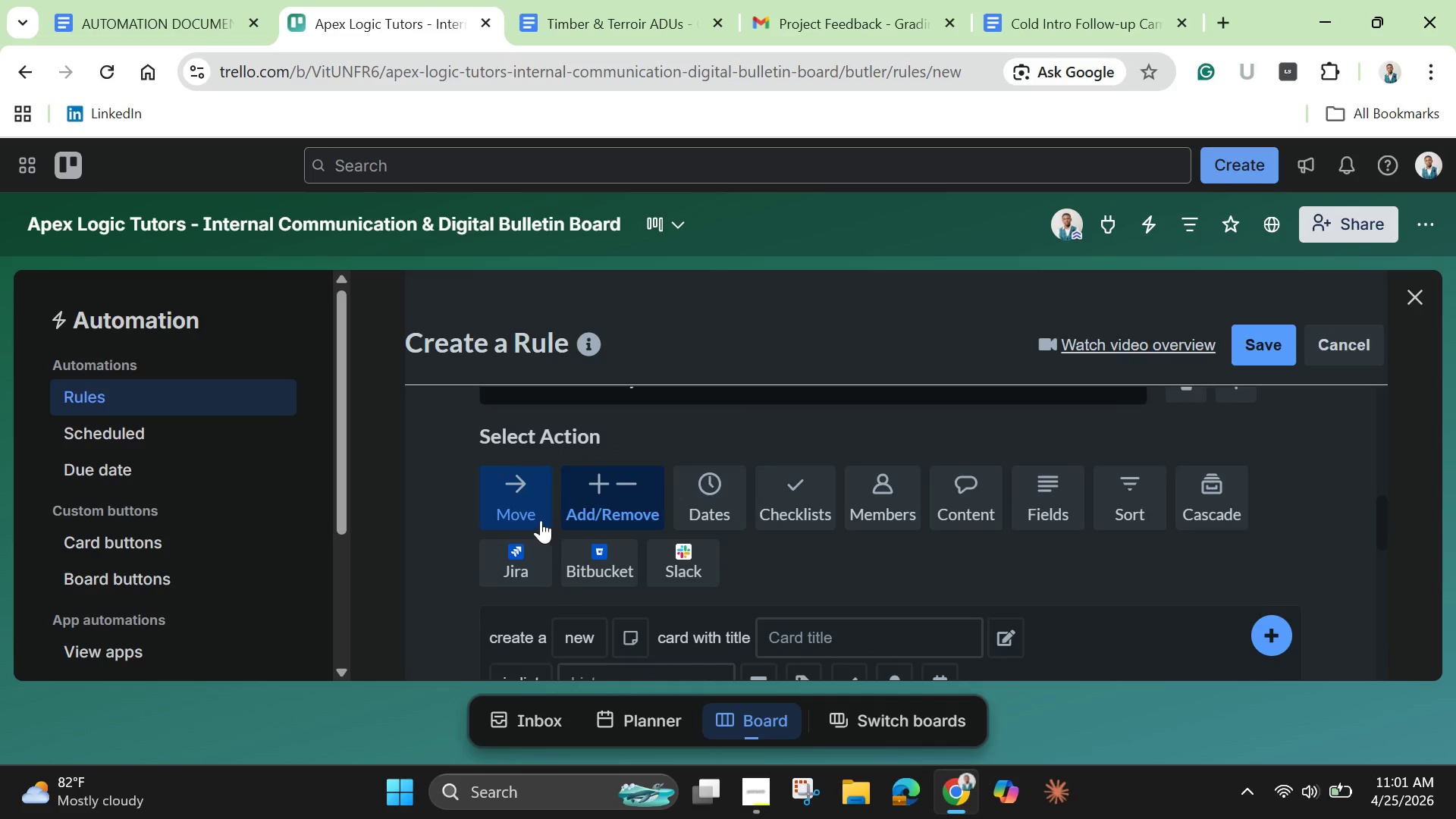 
left_click([541, 520])
 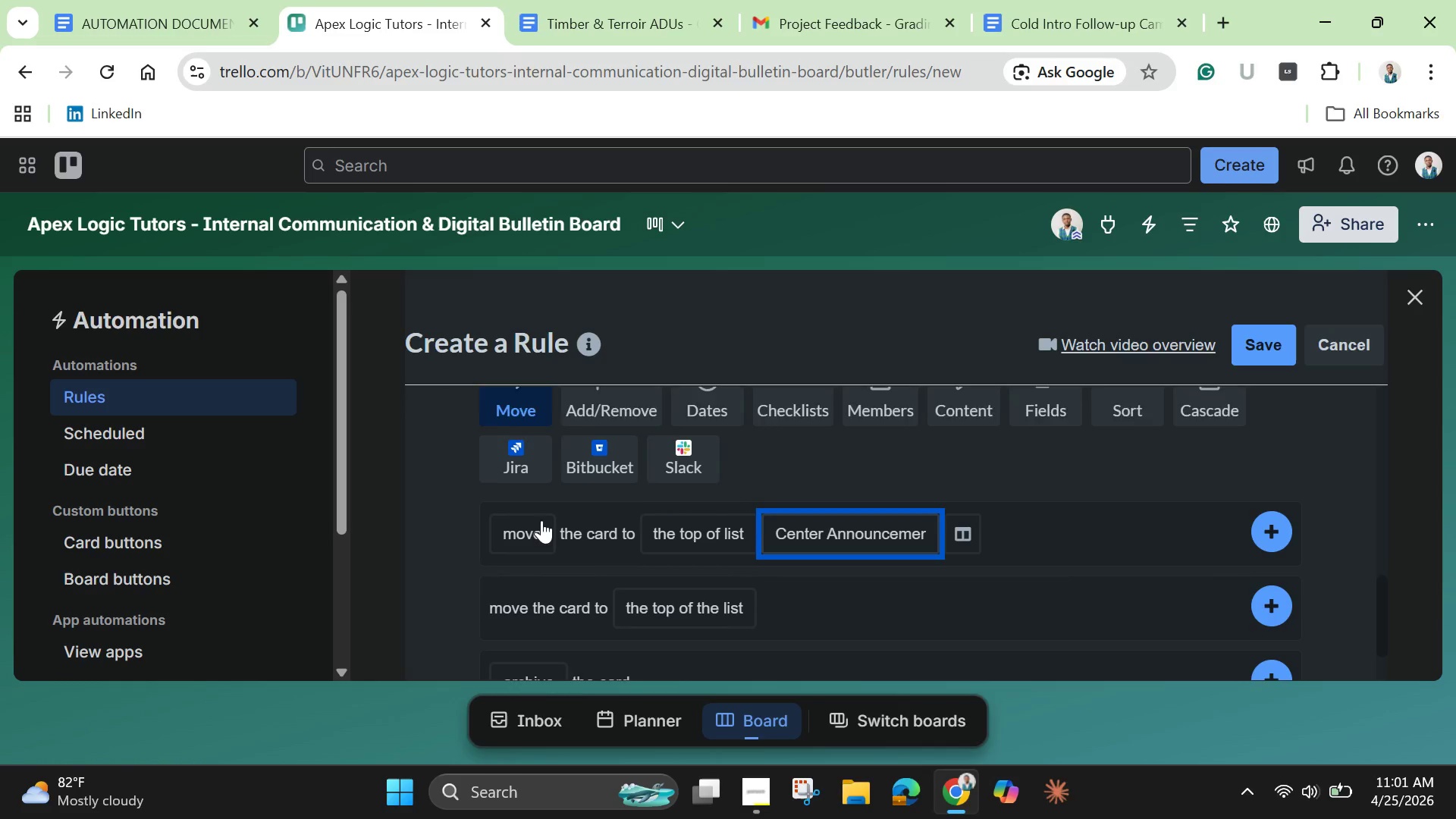 
scroll: coordinate [755, 556], scroll_direction: down, amount: 2.0
 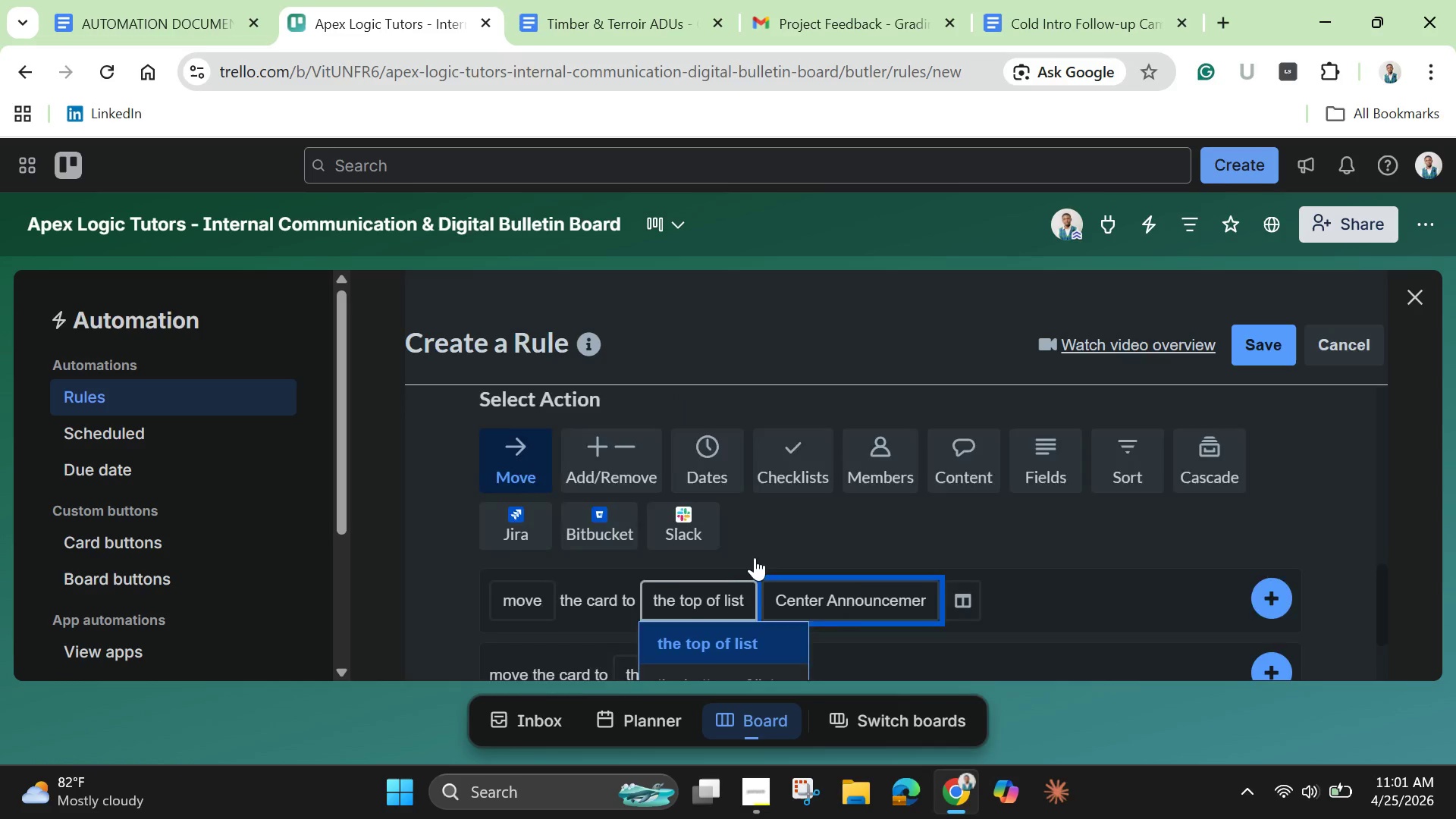 
scroll: coordinate [755, 557], scroll_direction: up, amount: 2.0
 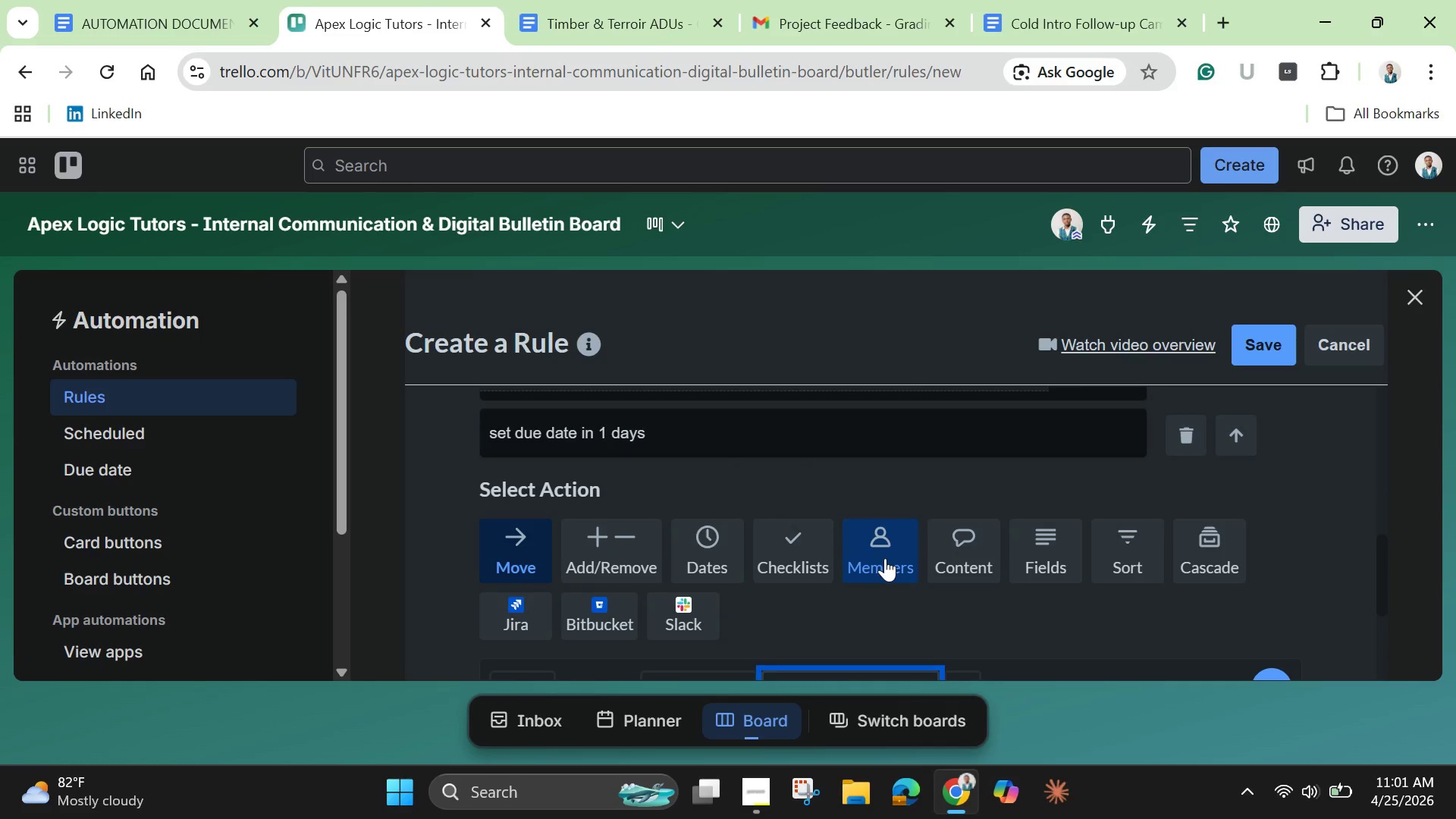 
left_click([885, 558])
 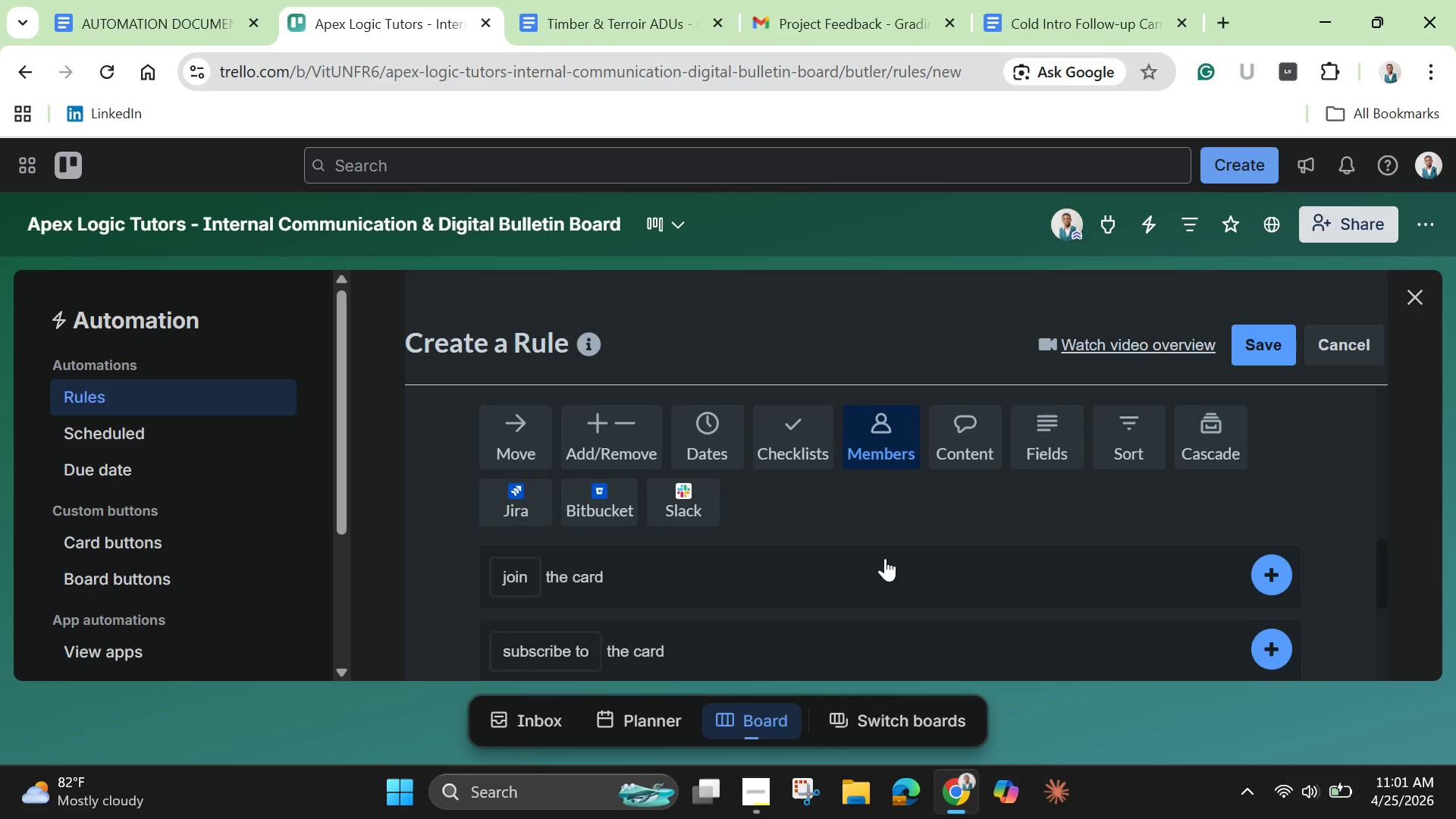 
scroll: coordinate [885, 558], scroll_direction: down, amount: 4.0
 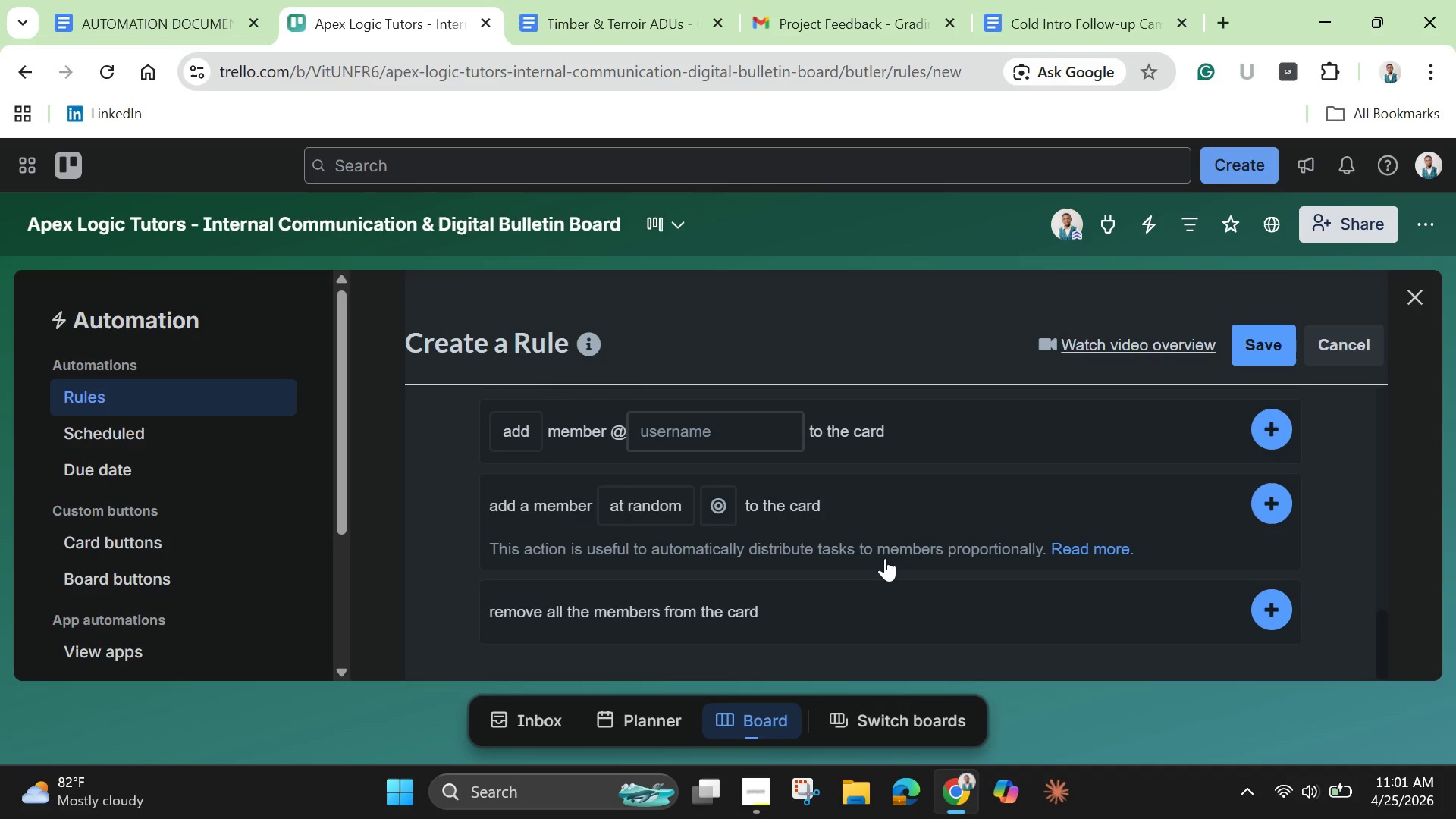 
scroll: coordinate [885, 558], scroll_direction: up, amount: 3.0
 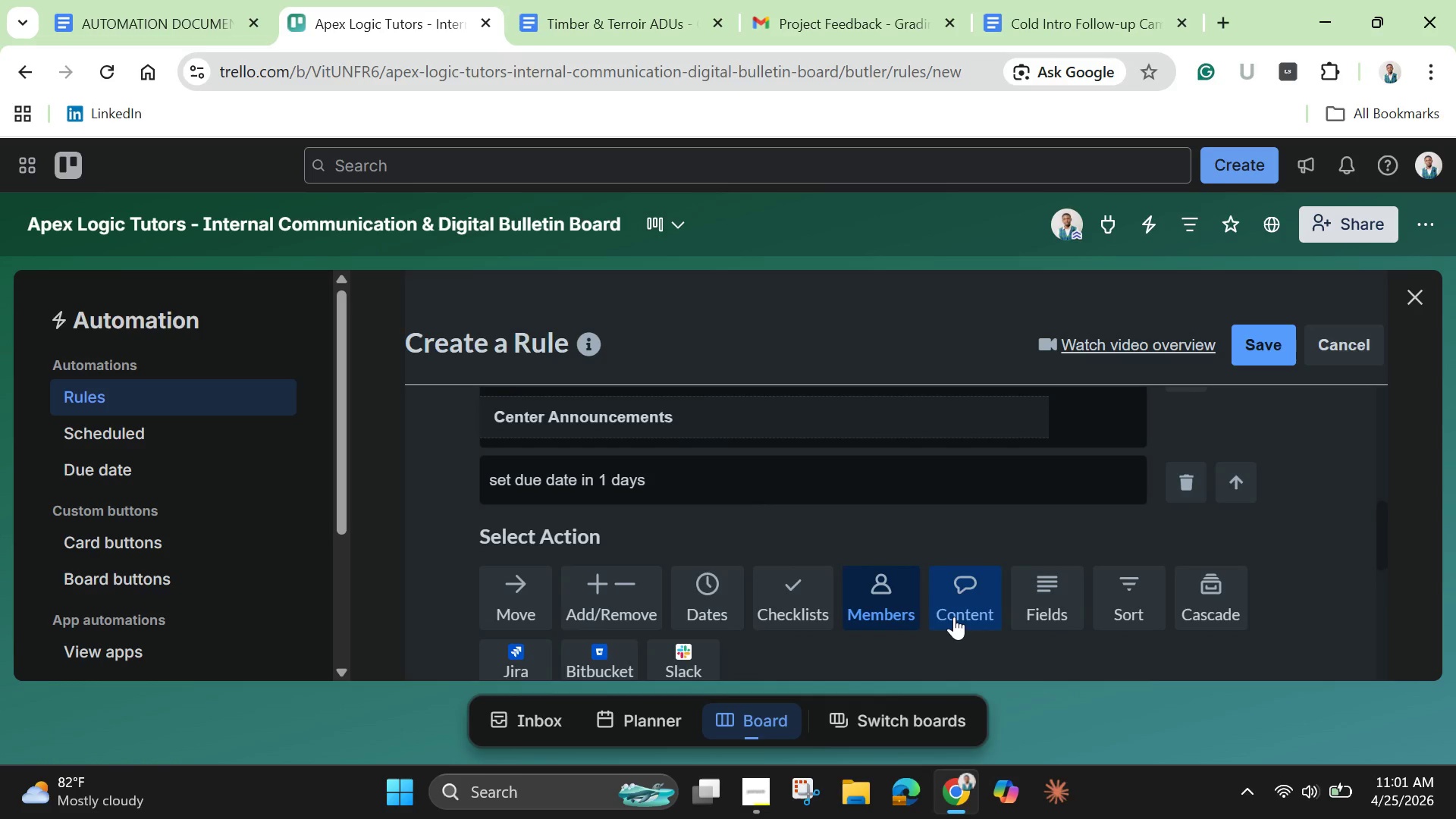 
left_click([954, 617])
 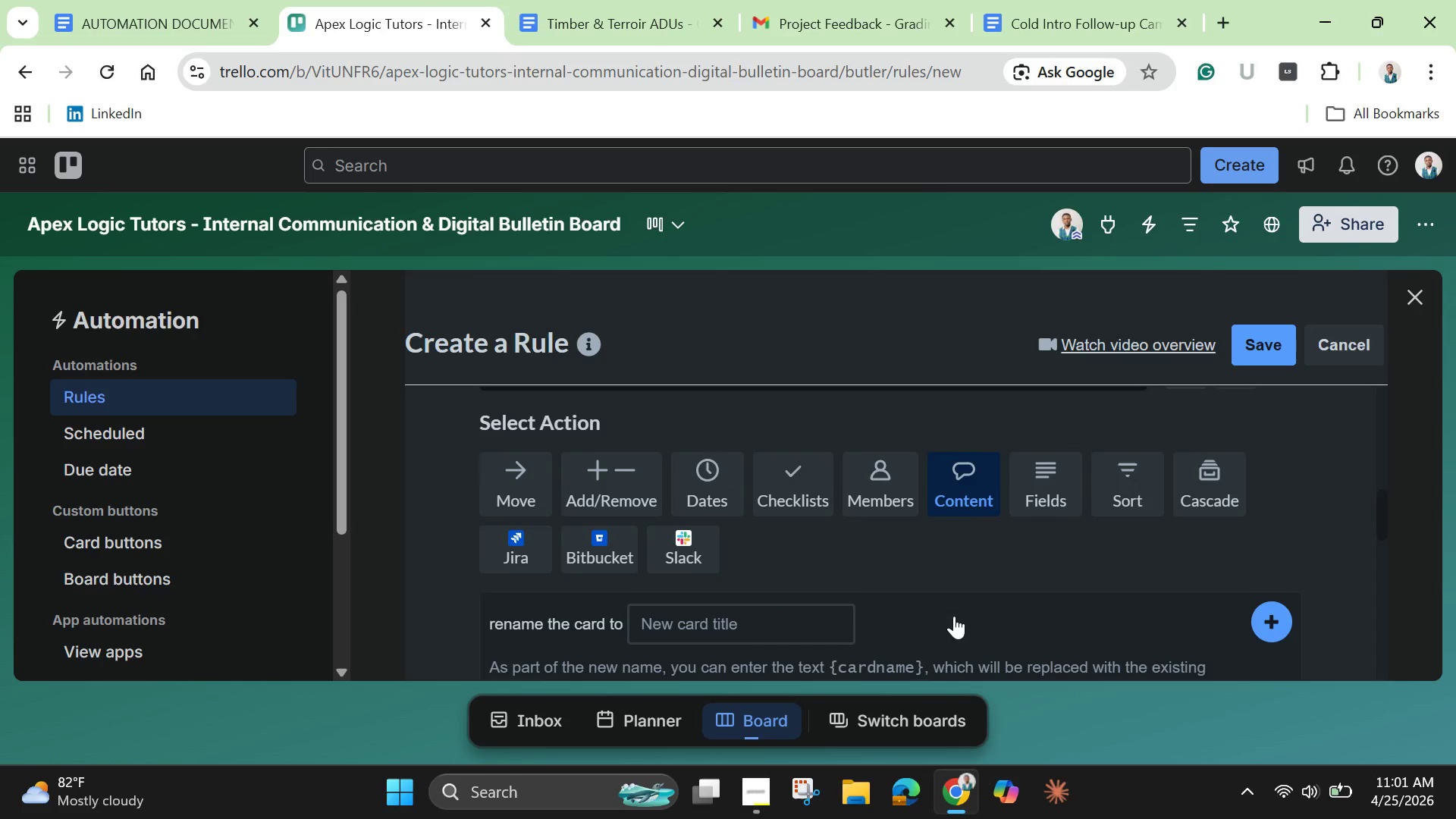 
scroll: coordinate [954, 616], scroll_direction: down, amount: 6.0
 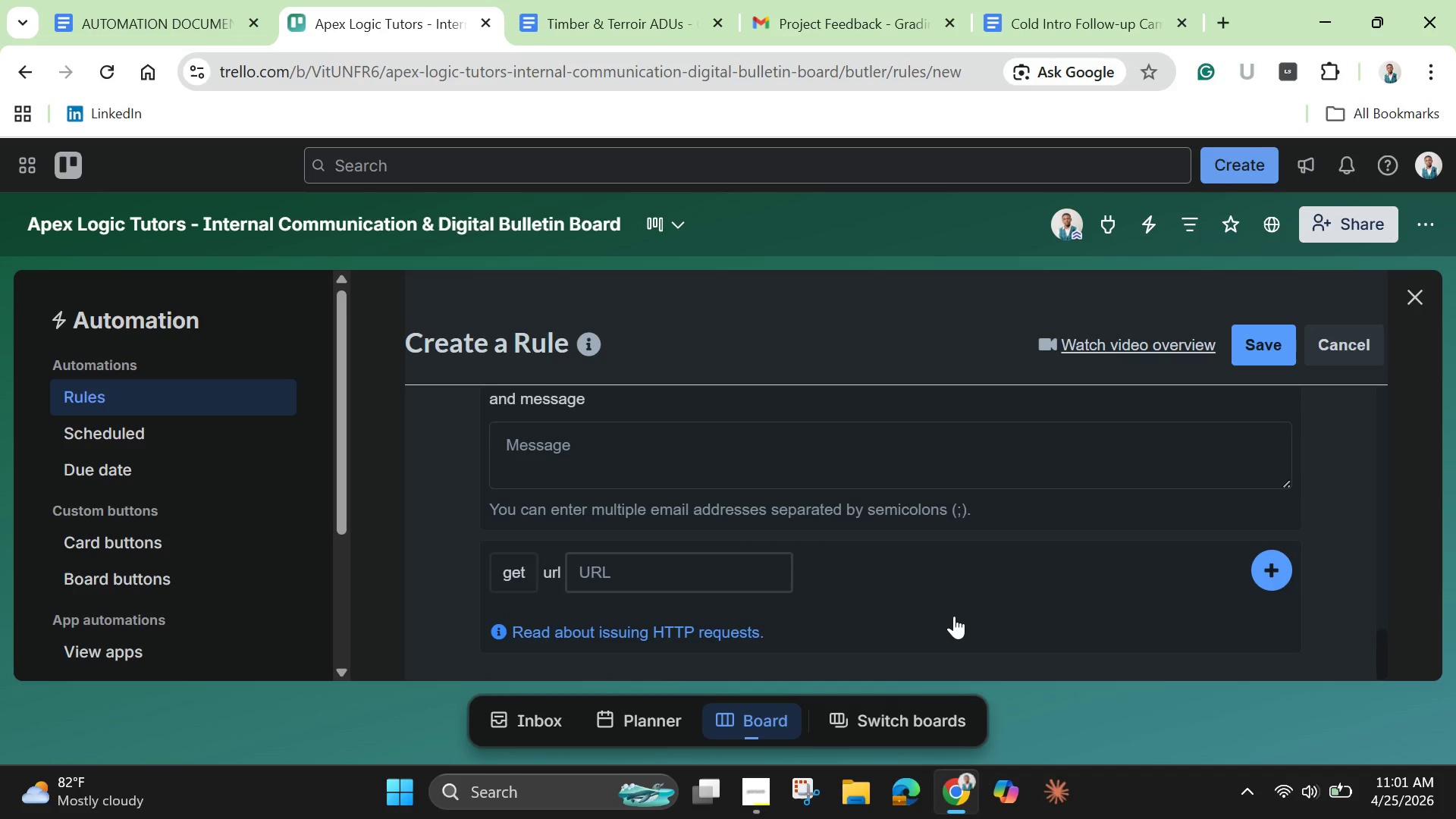 
scroll: coordinate [1022, 499], scroll_direction: up, amount: 8.0
 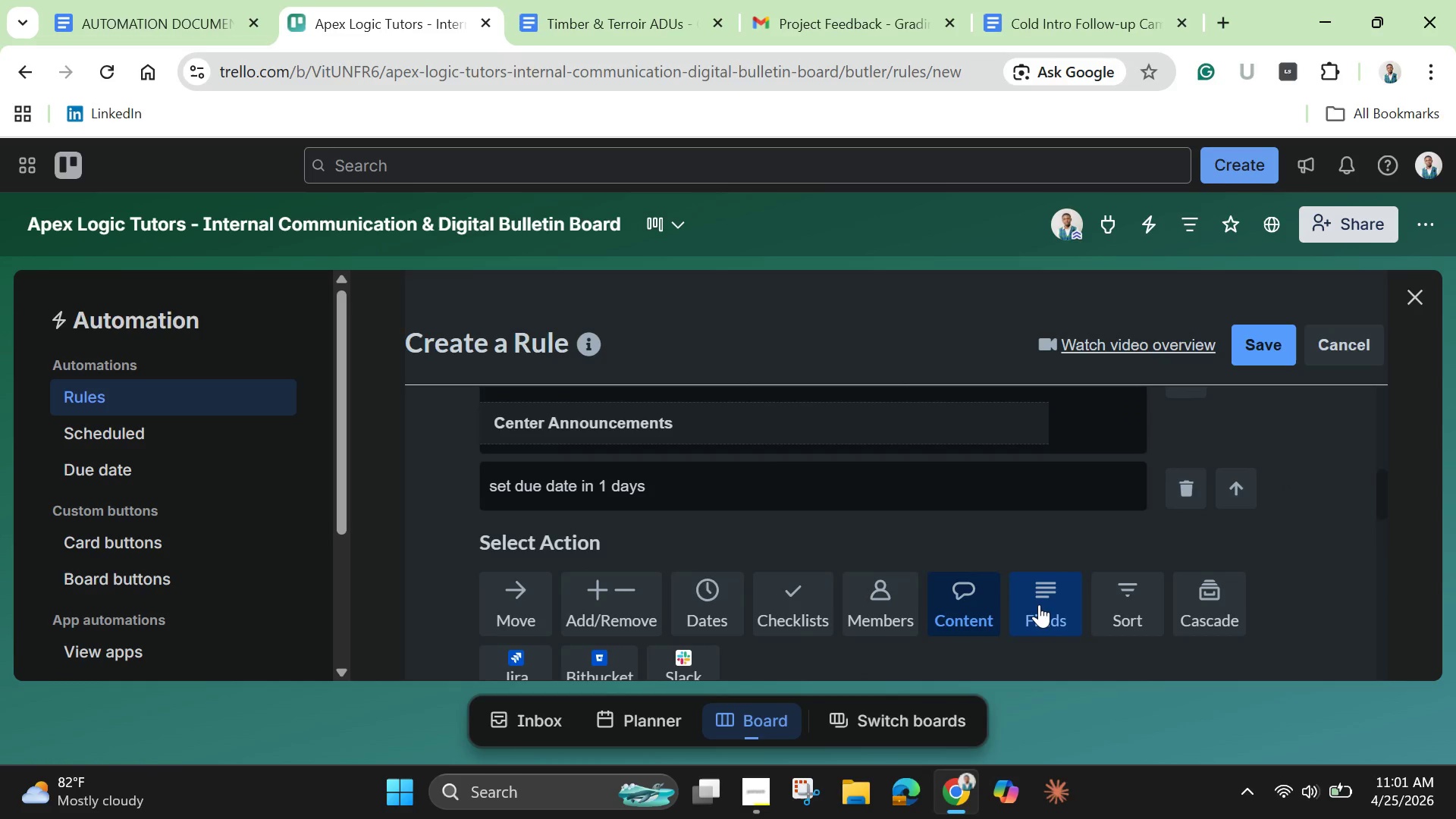 
left_click([1039, 604])
 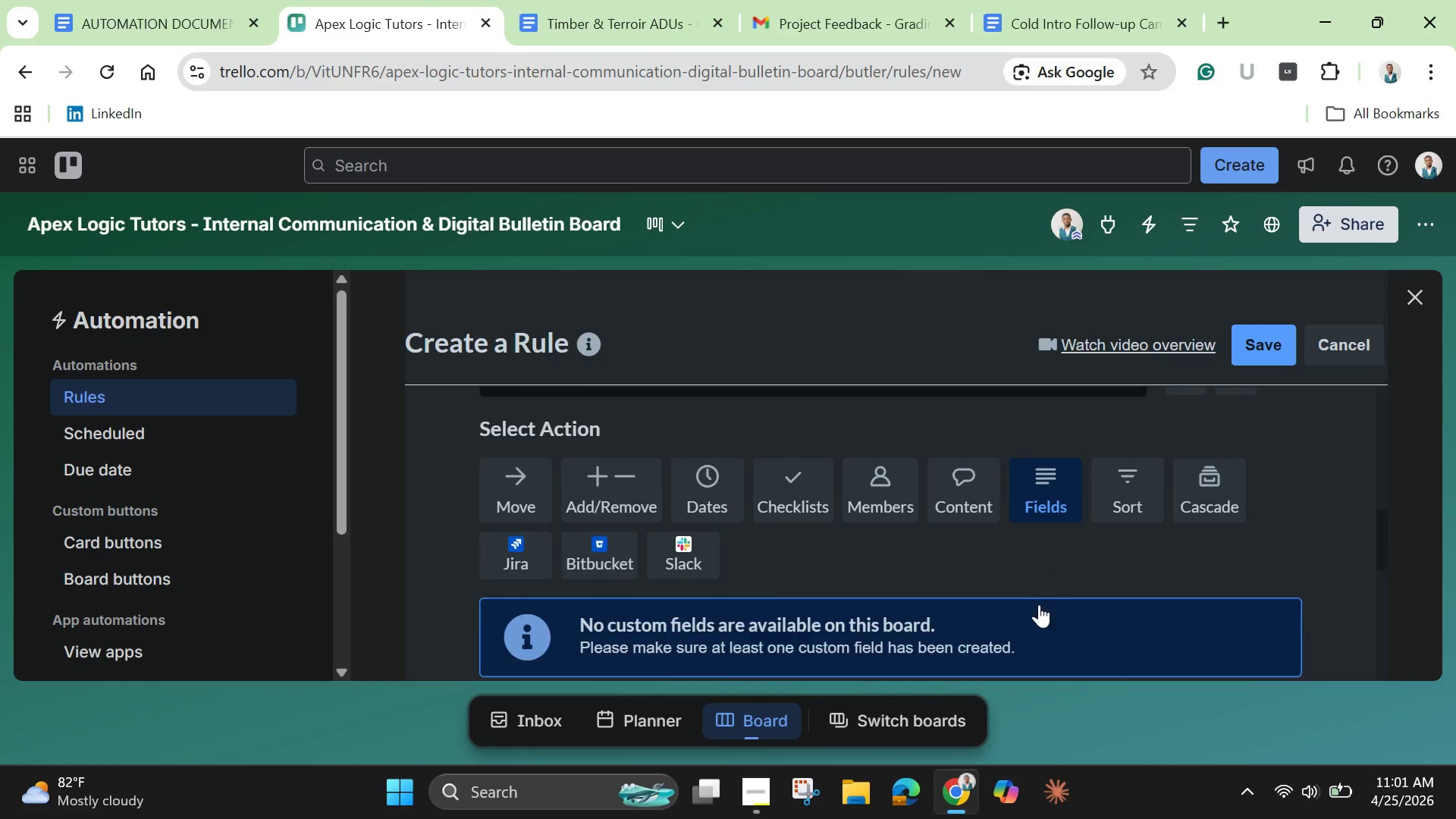 
scroll: coordinate [1039, 604], scroll_direction: down, amount: 1.0
 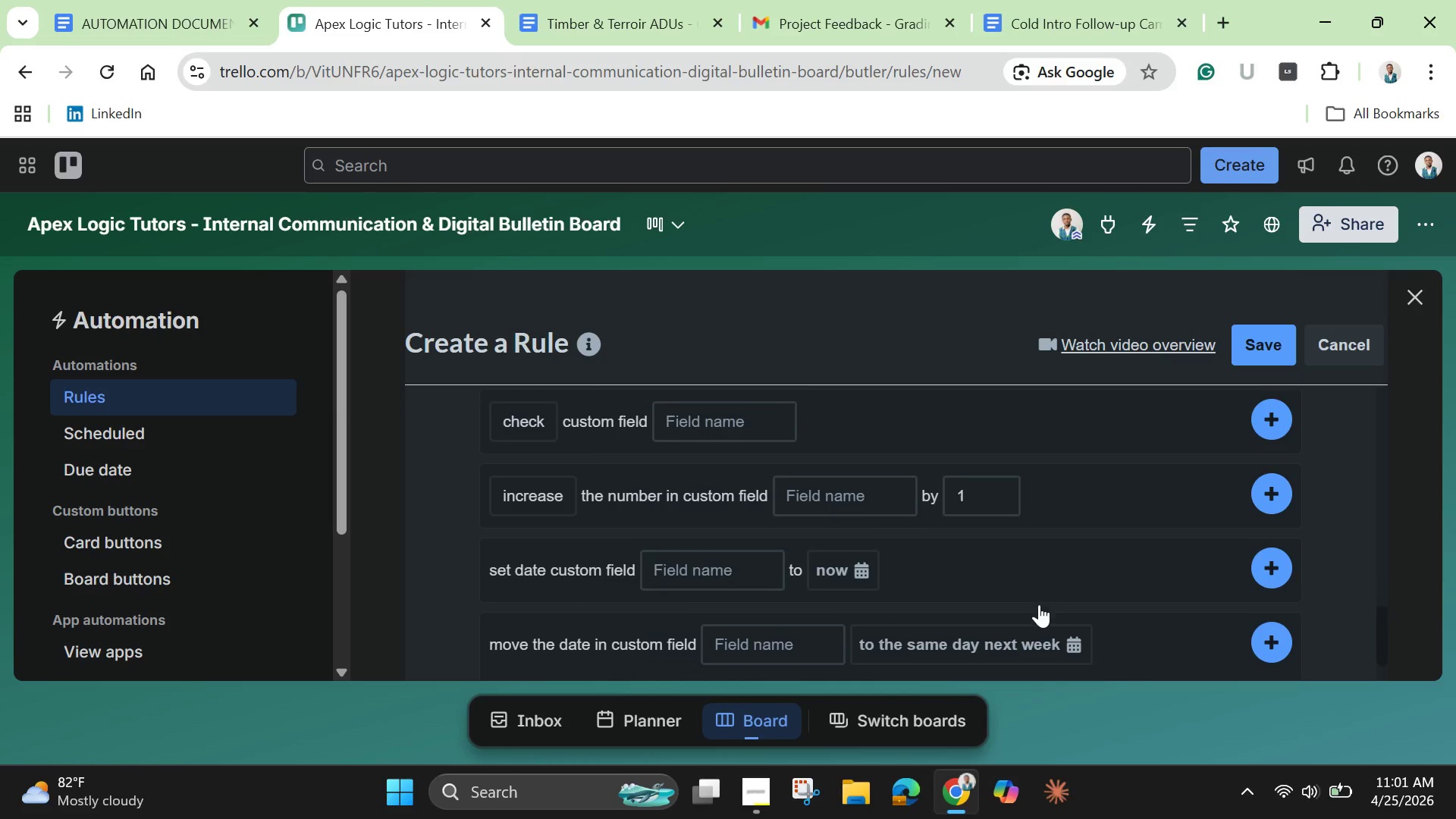 
scroll: coordinate [1039, 604], scroll_direction: up, amount: 1.0
 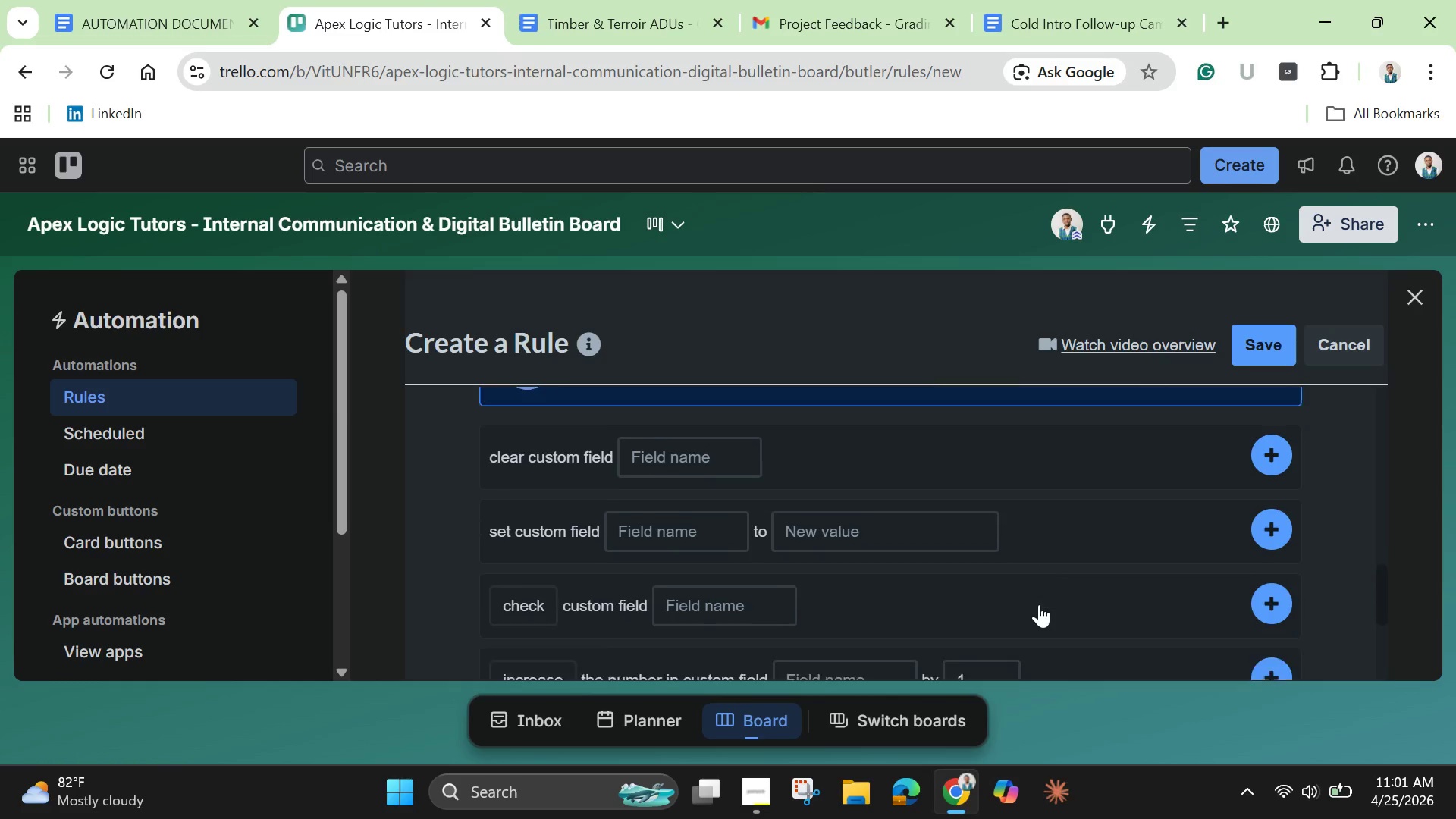 
scroll: coordinate [1039, 604], scroll_direction: none, amount: 0.0
 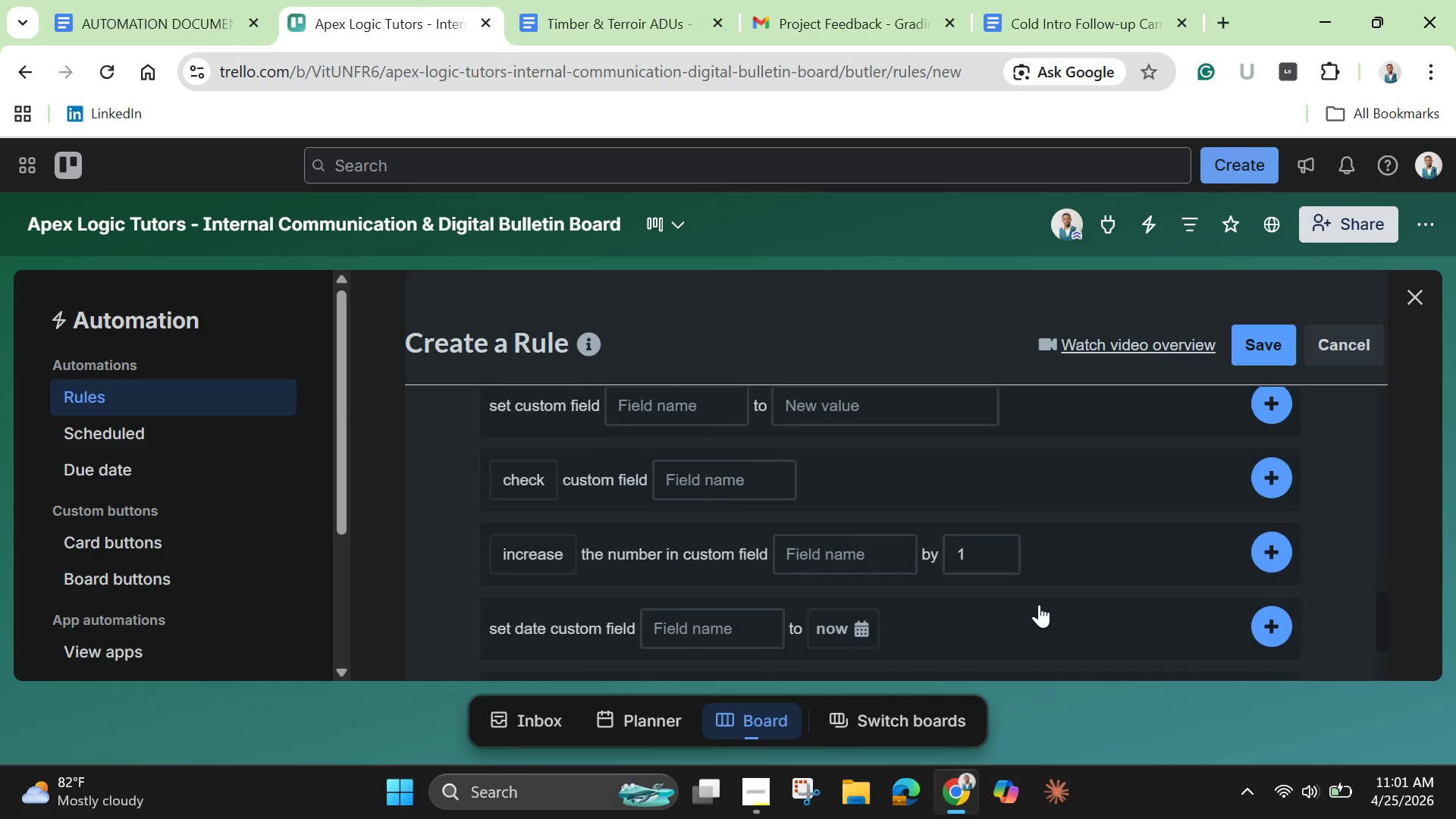 
scroll: coordinate [1039, 604], scroll_direction: down, amount: 6.0
 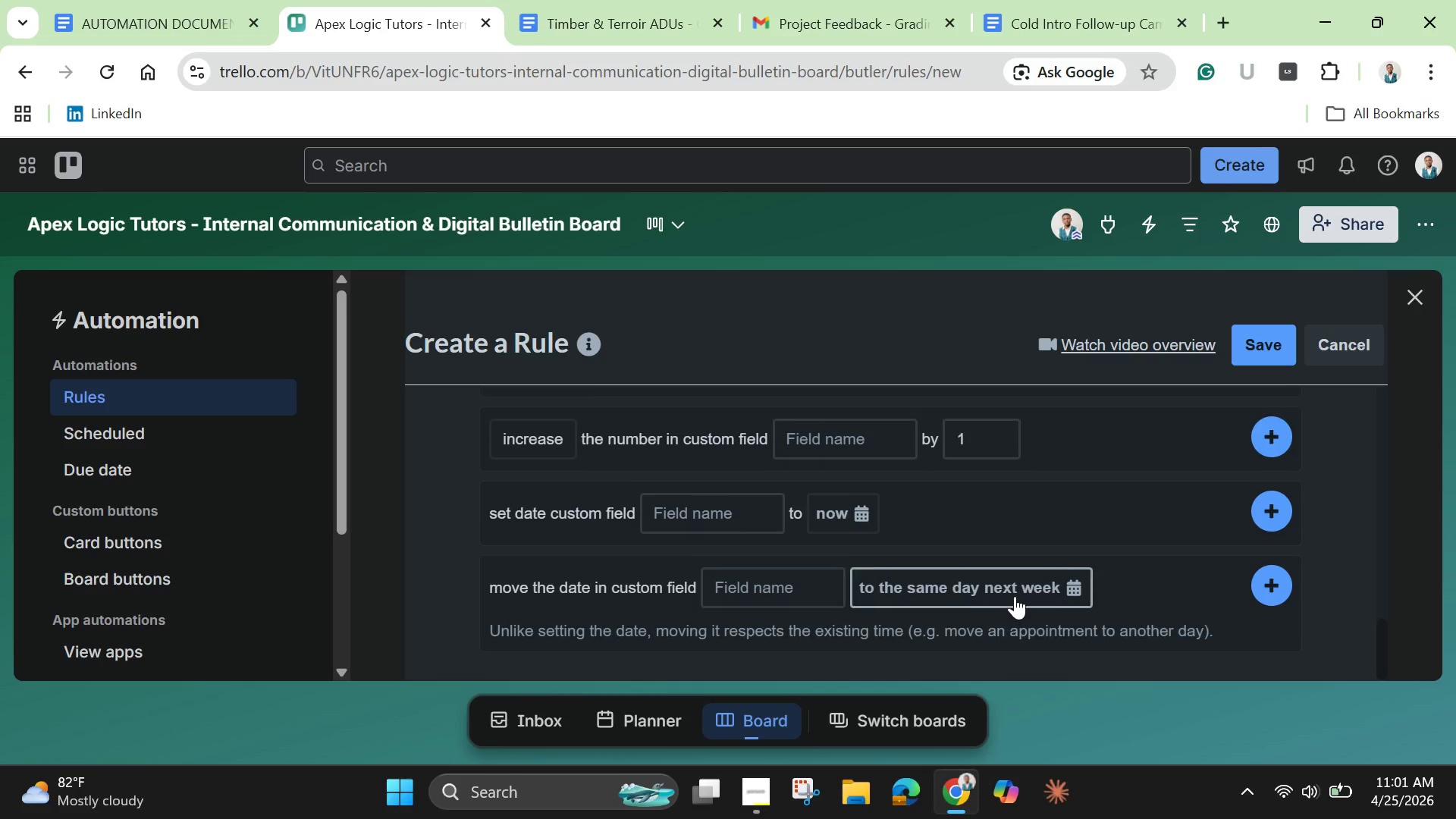 
scroll: coordinate [1009, 526], scroll_direction: up, amount: 4.0
 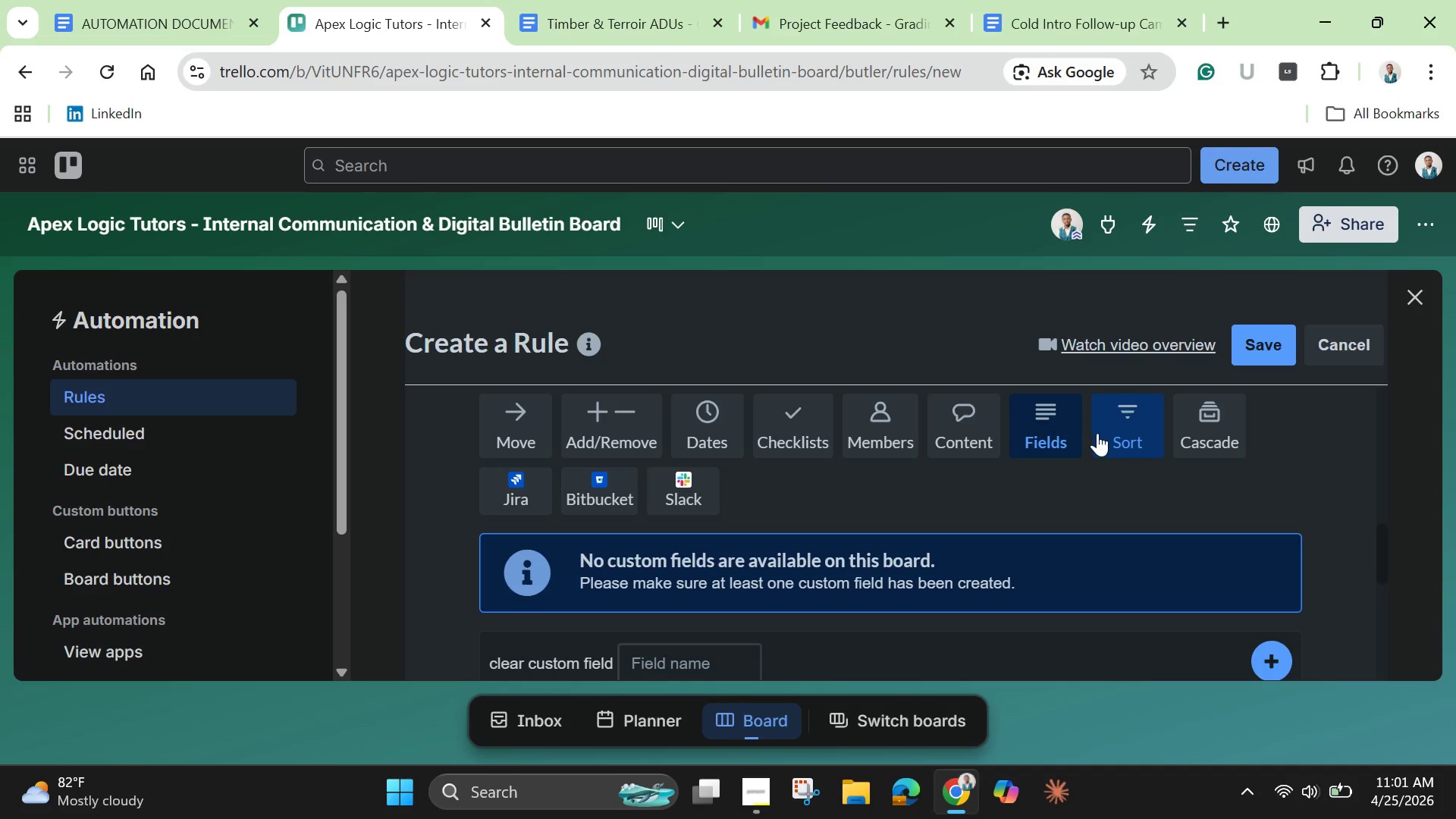 
left_click([1098, 433])
 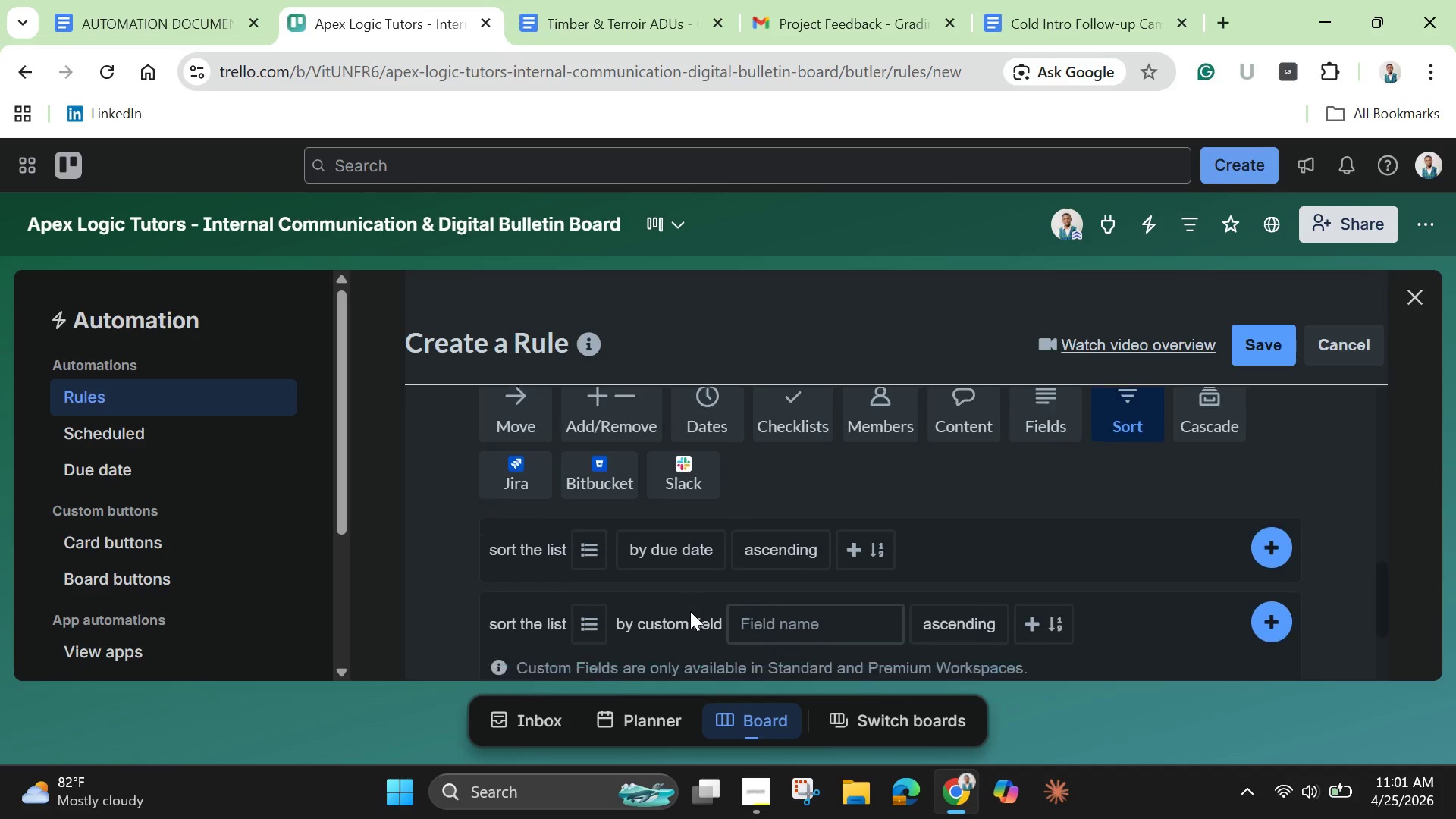 
scroll: coordinate [690, 611], scroll_direction: down, amount: 1.0
 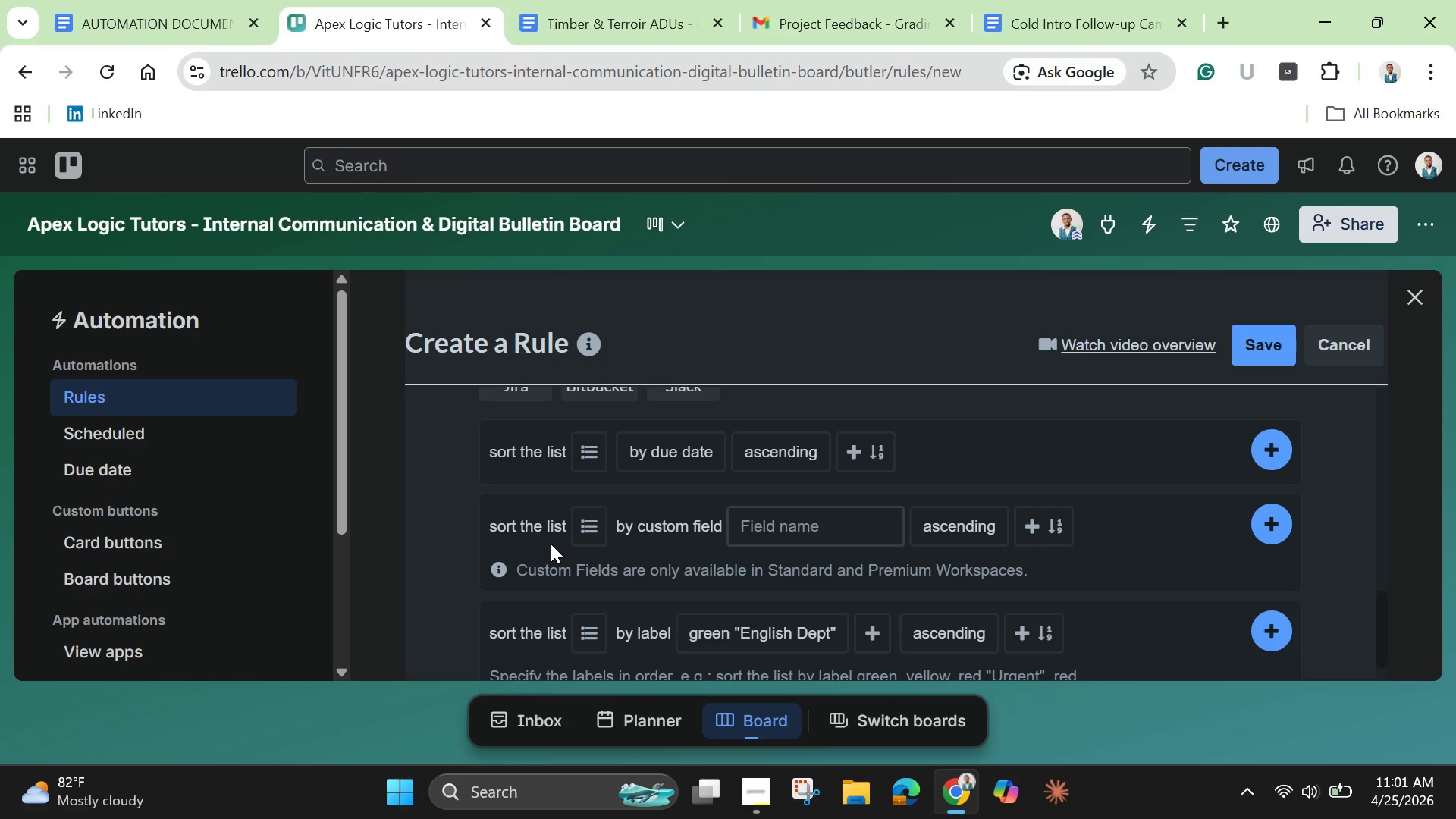 
wait(8.21)
 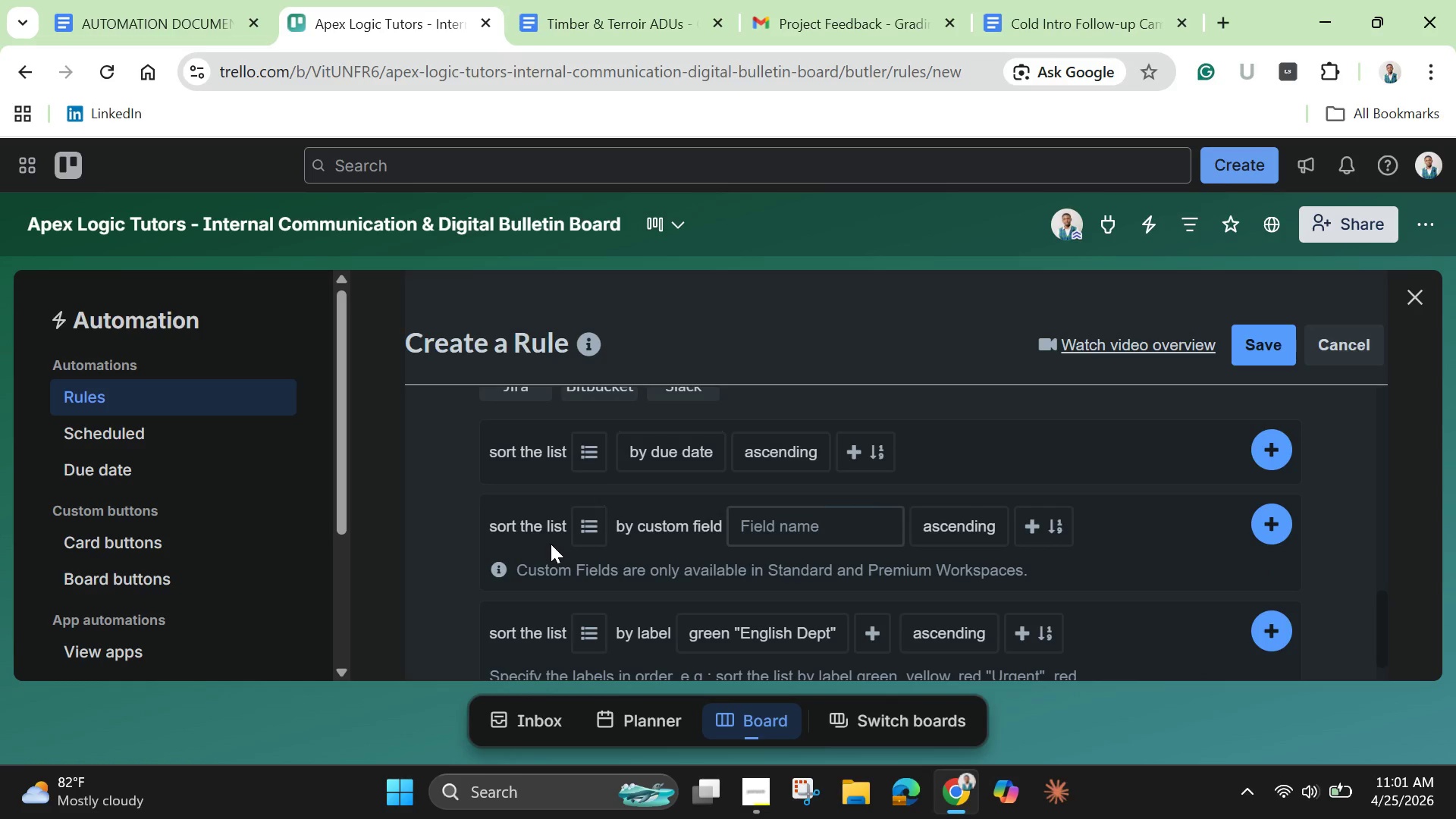 
scroll: coordinate [1089, 580], scroll_direction: up, amount: 3.0
 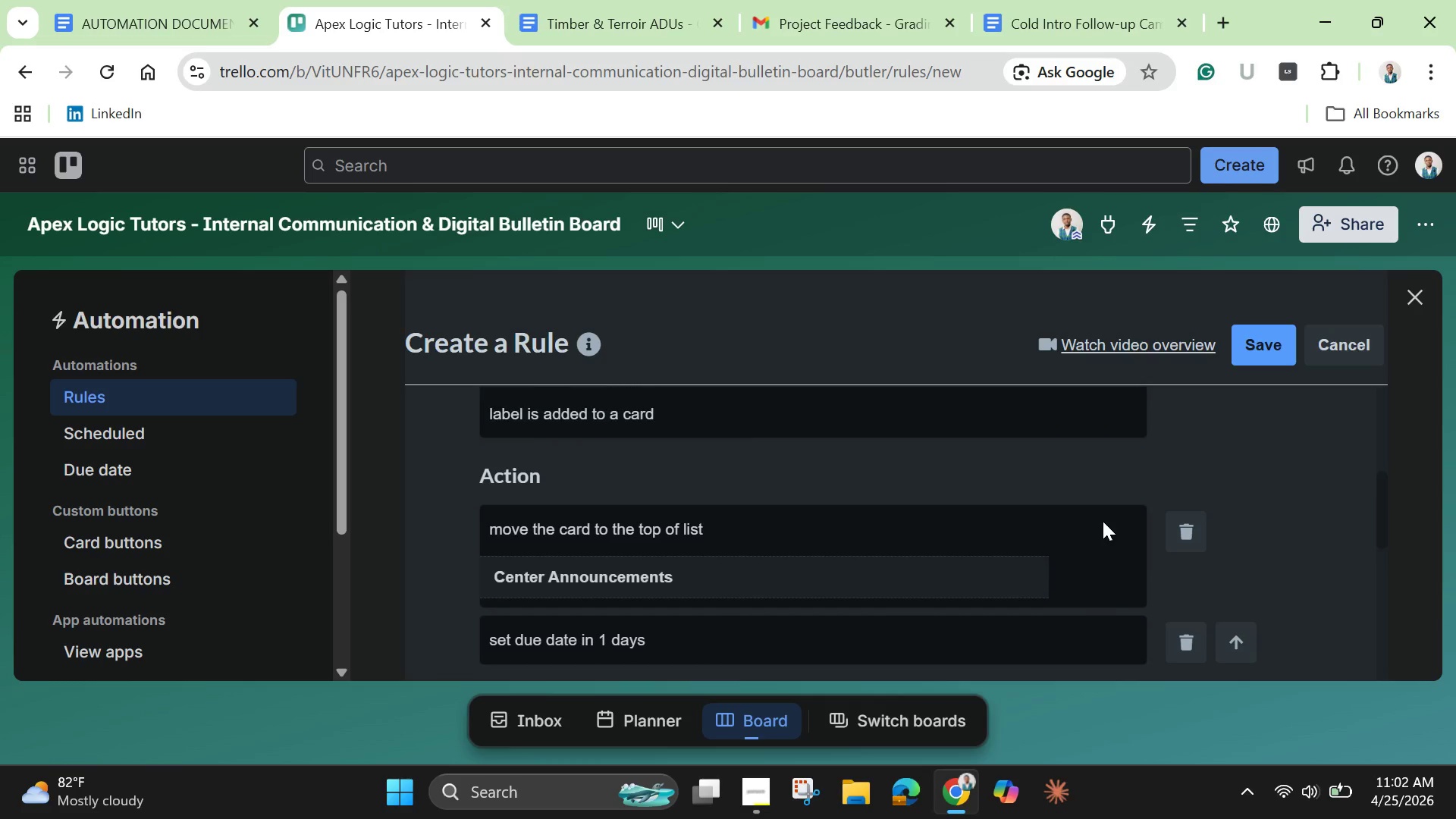 
scroll: coordinate [1101, 535], scroll_direction: down, amount: 5.0
 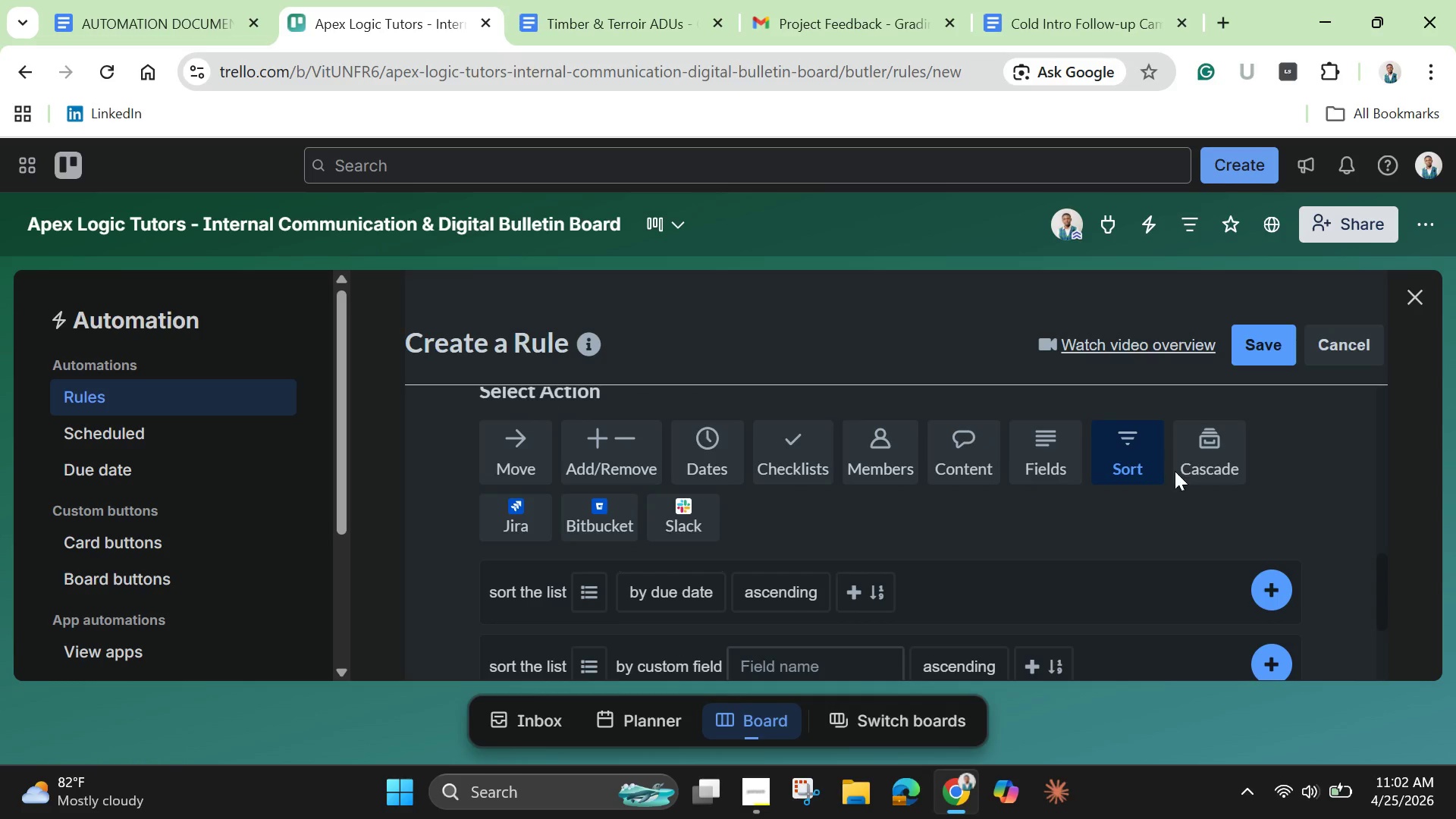 
left_click([1197, 464])
 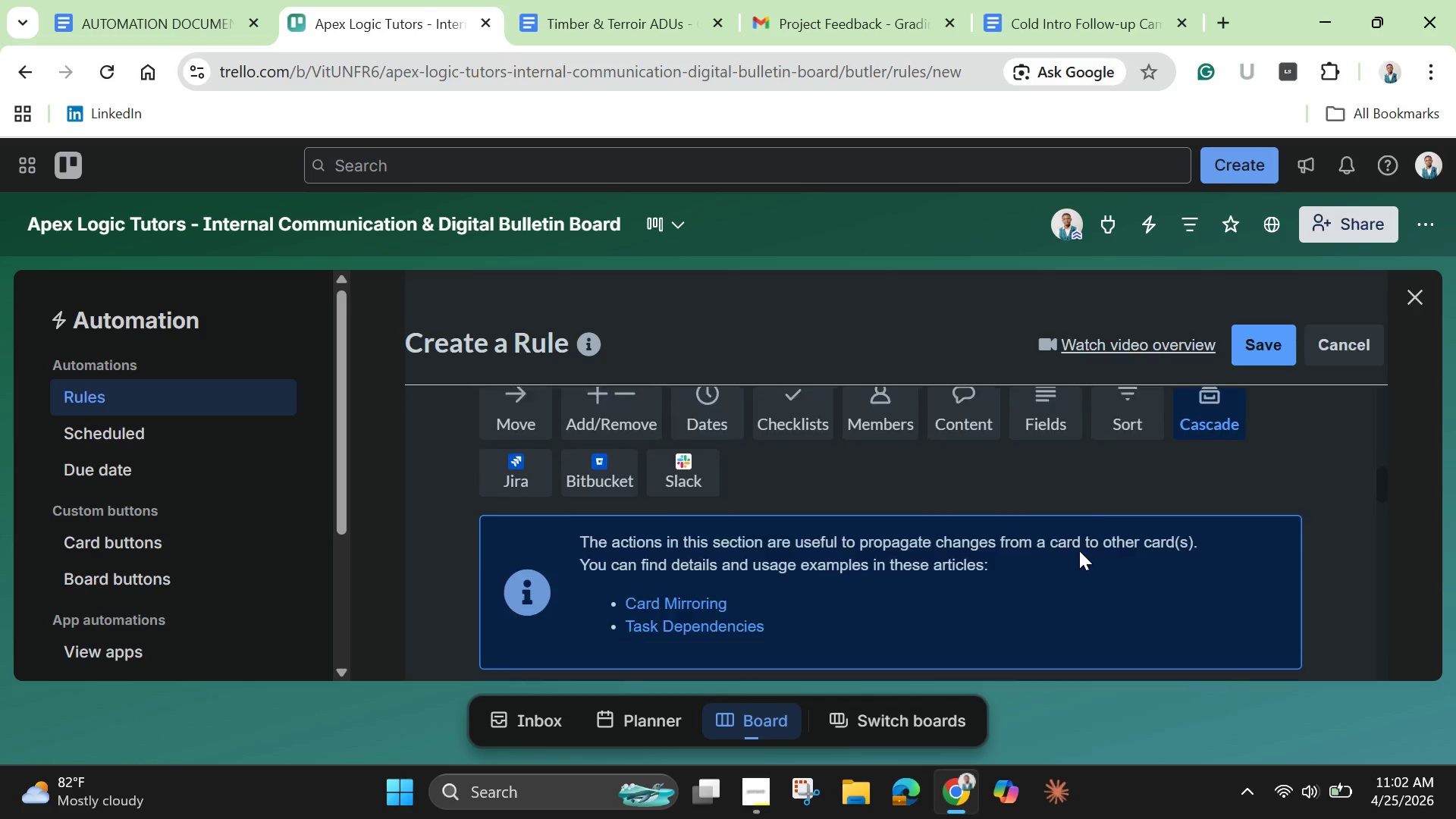 
scroll: coordinate [815, 598], scroll_direction: down, amount: 4.0
 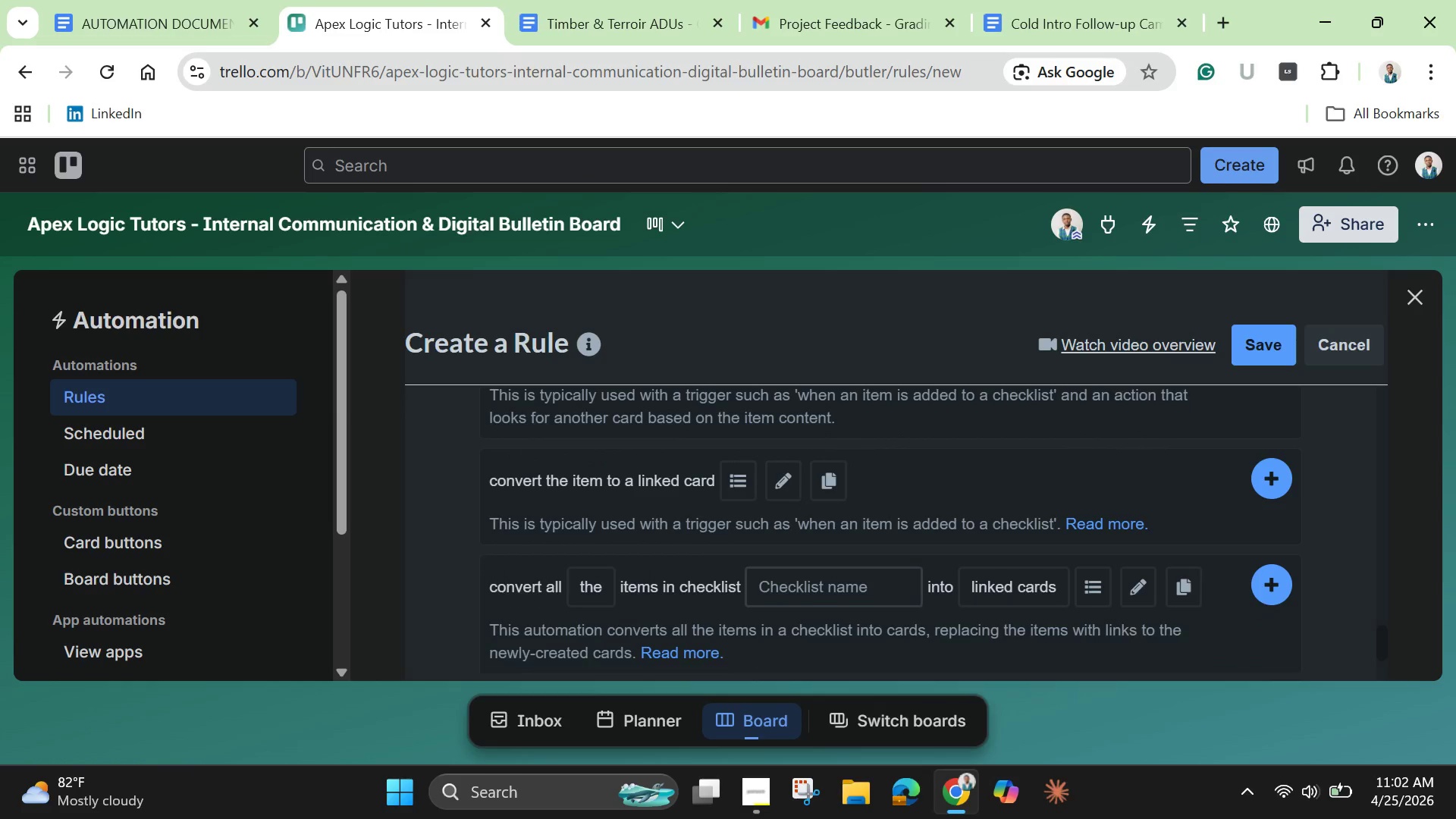 
wait(11.39)
 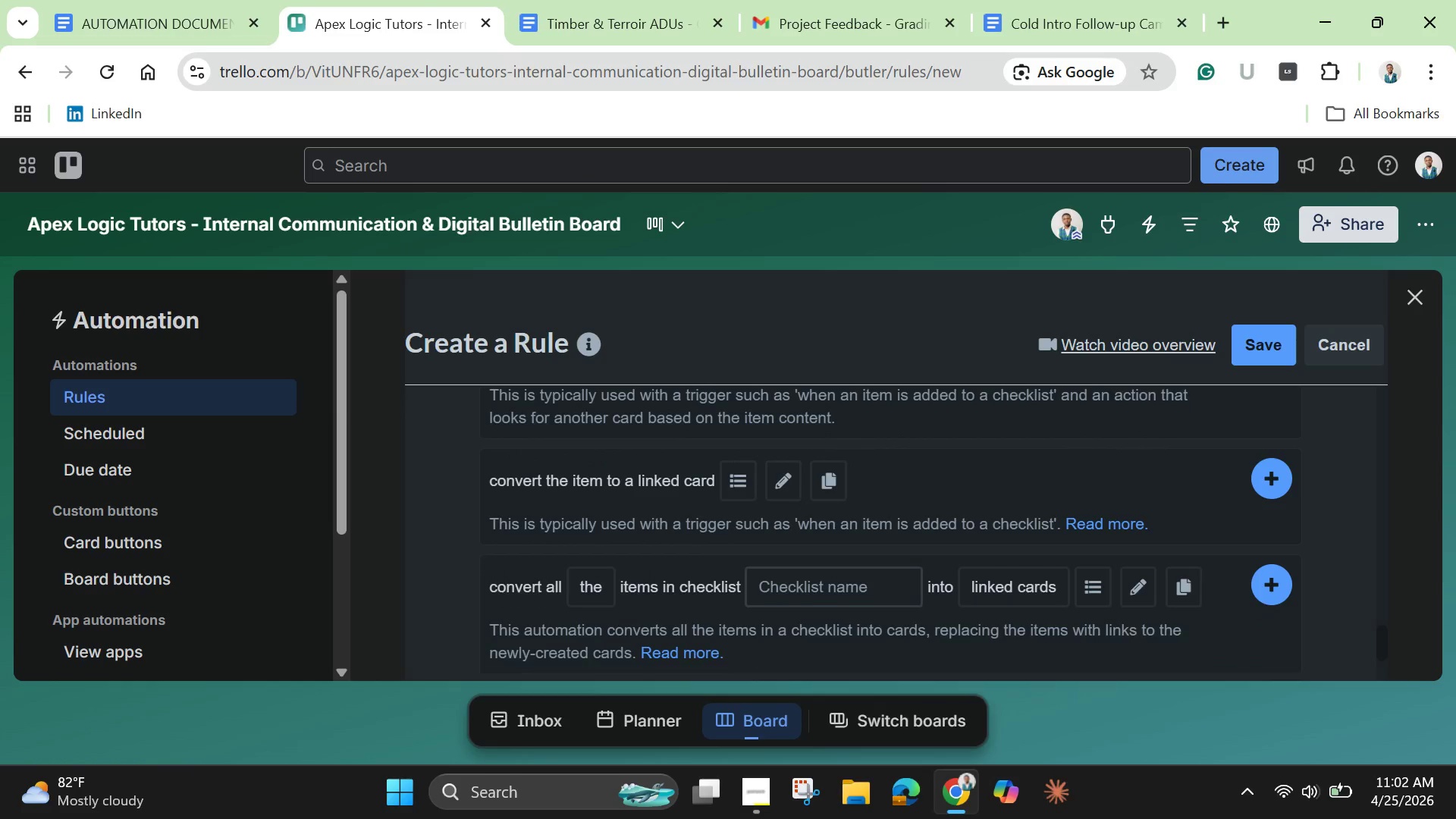 
scroll: coordinate [816, 563], scroll_direction: up, amount: 9.0
 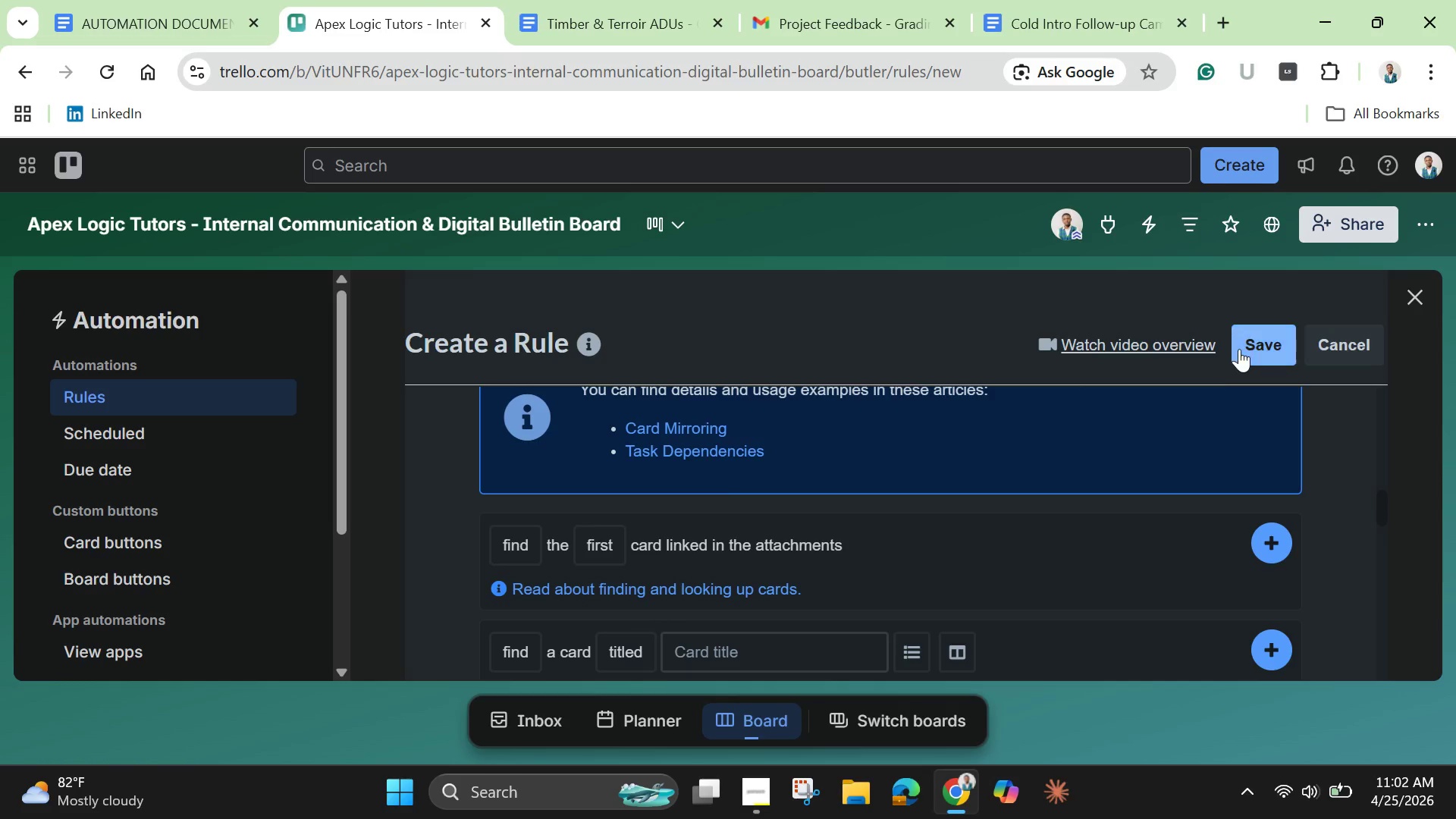 
left_click([1257, 340])
 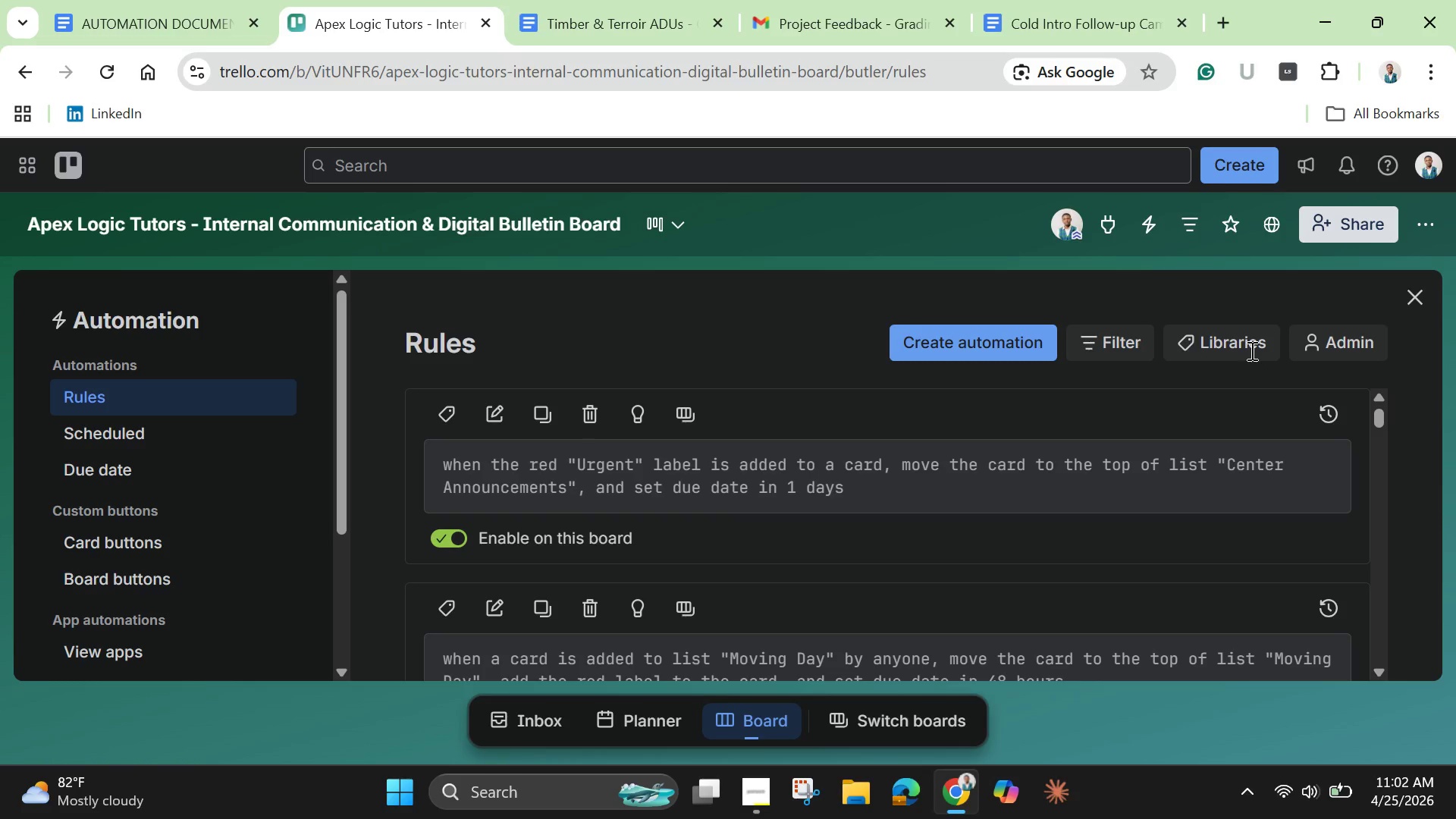 
wait(32.22)
 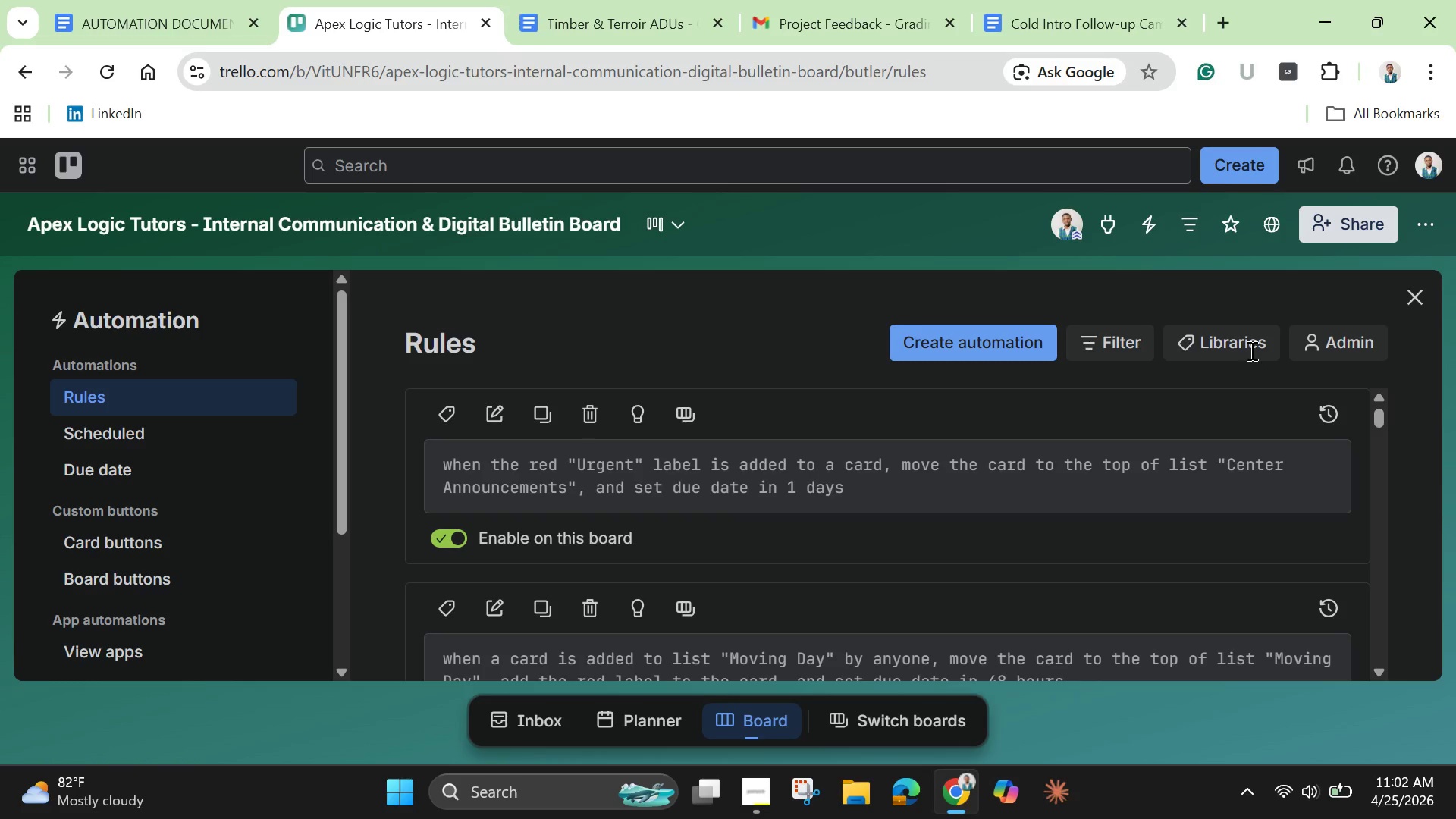 
scroll: coordinate [1276, 536], scroll_direction: down, amount: 1.0
 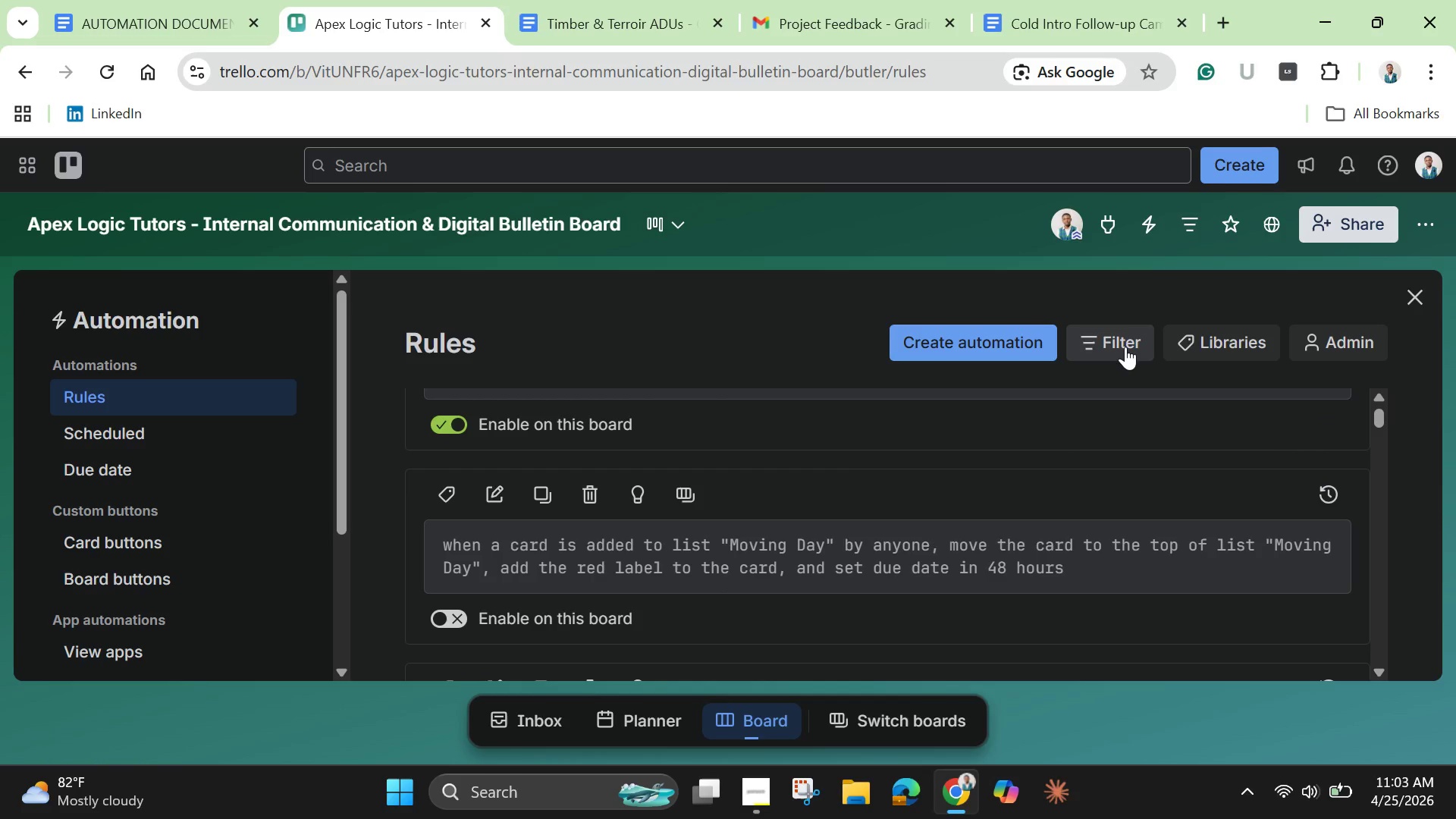 
left_click([1125, 347])
 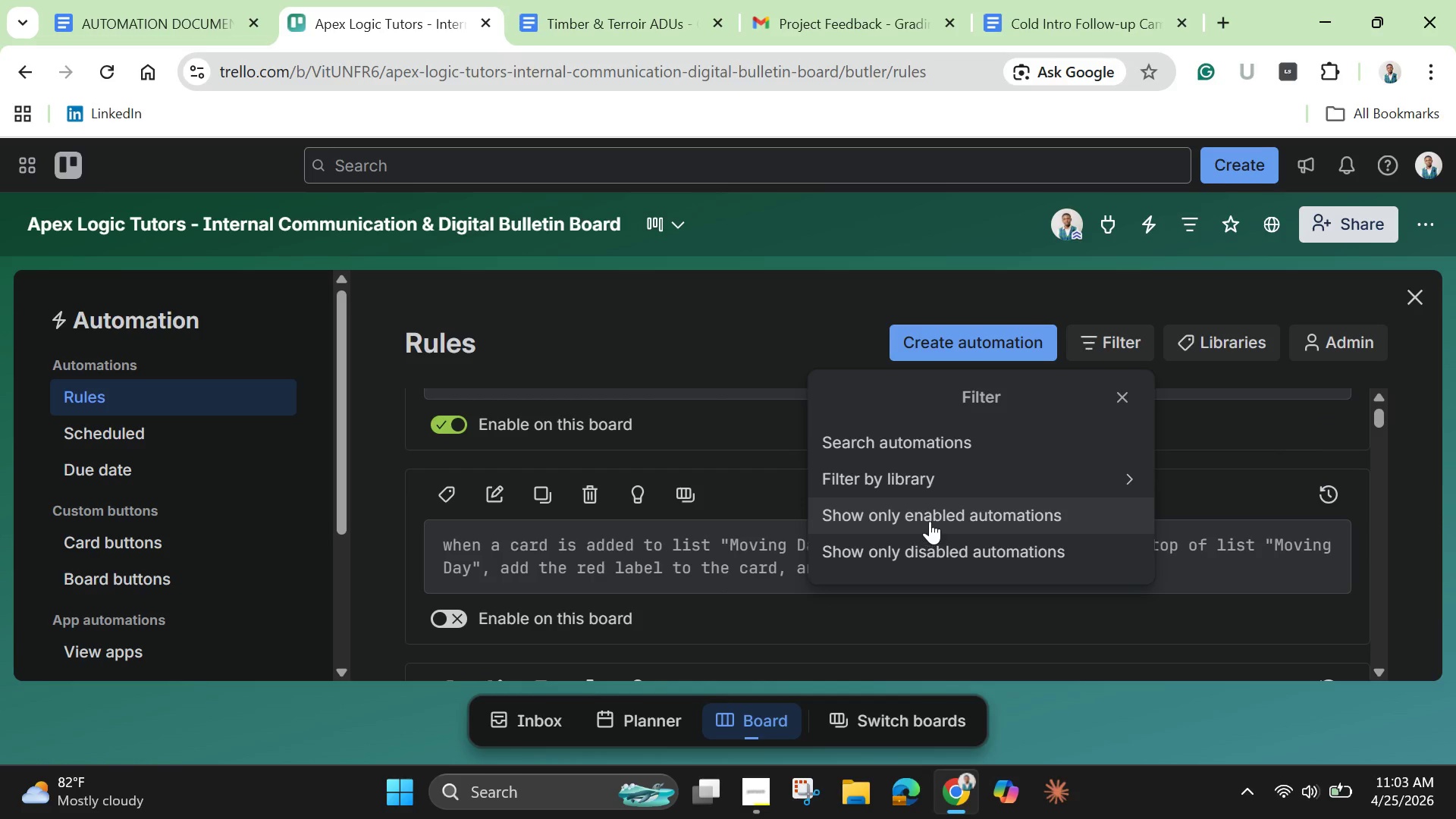 
left_click([930, 521])
 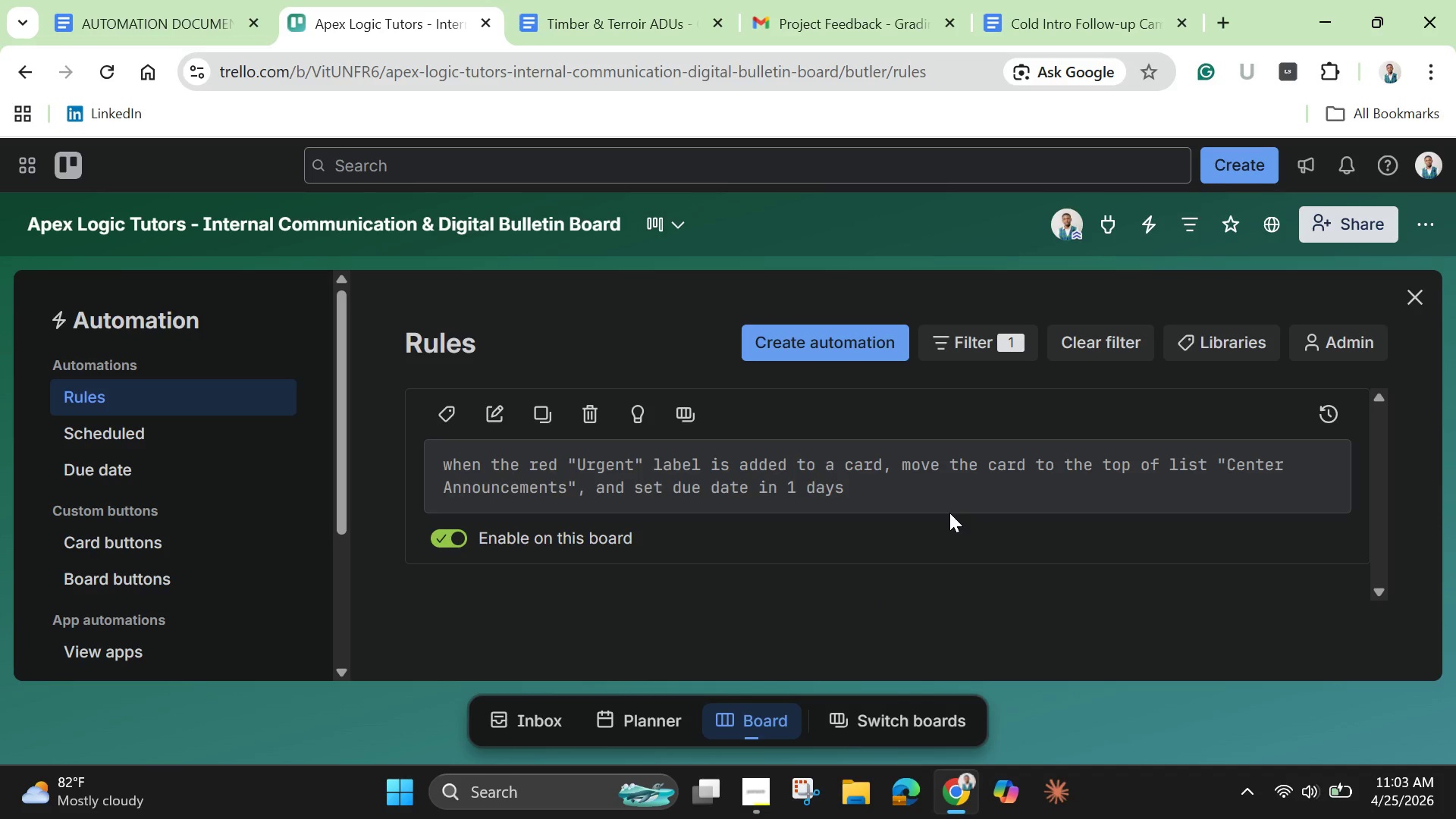 
wait(47.06)
 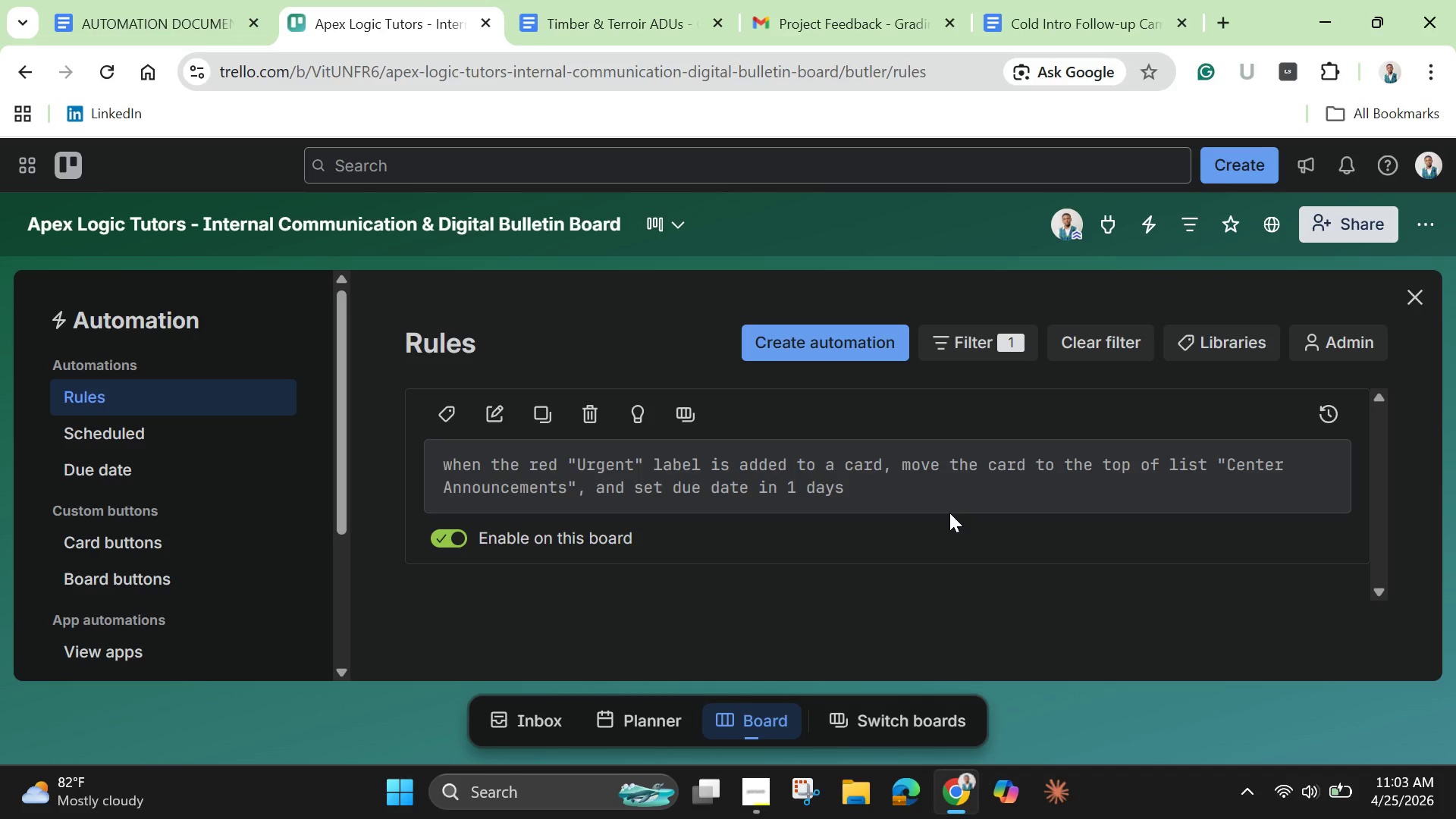 
left_click([1420, 308])
 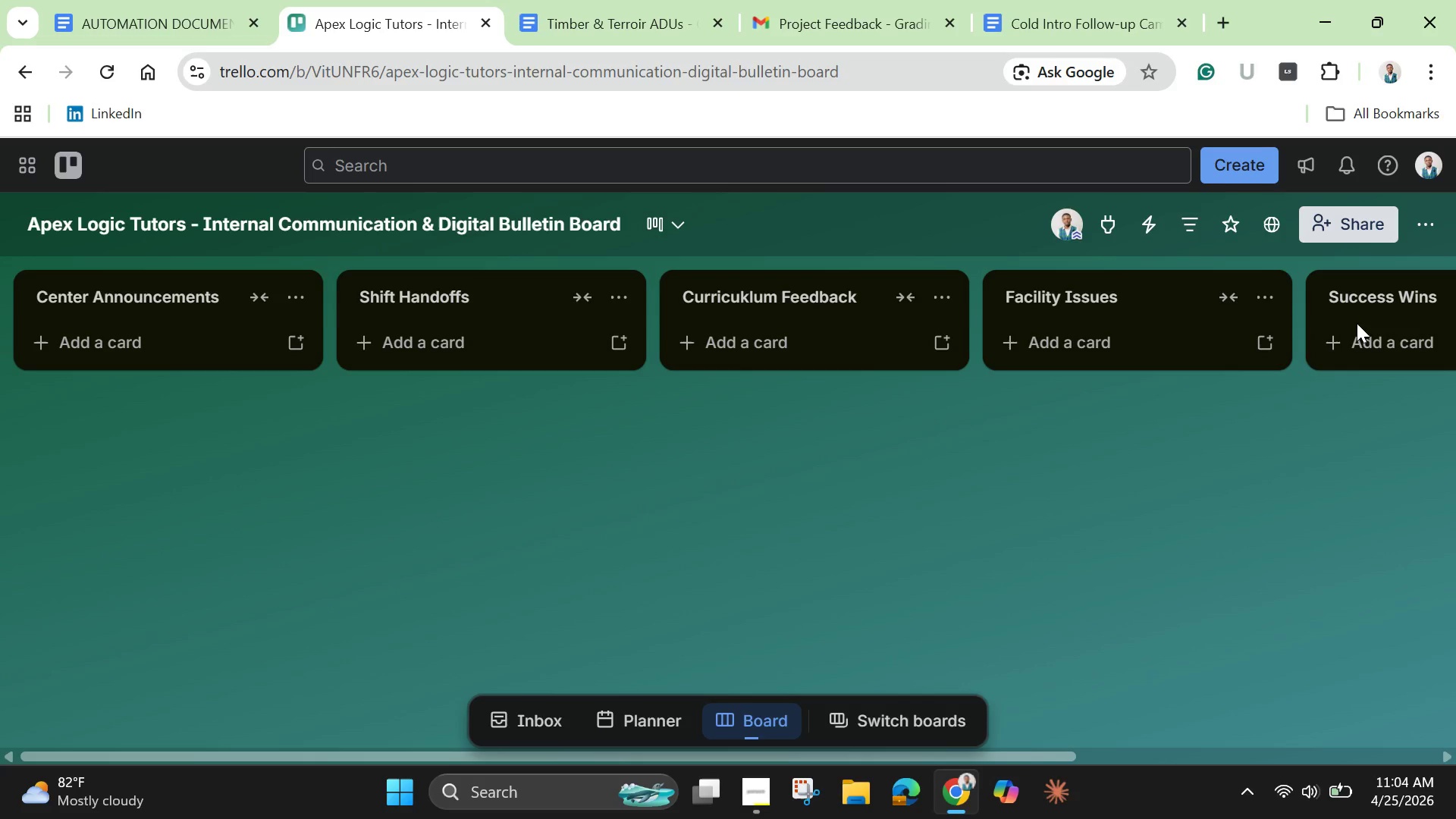 
wait(32.83)
 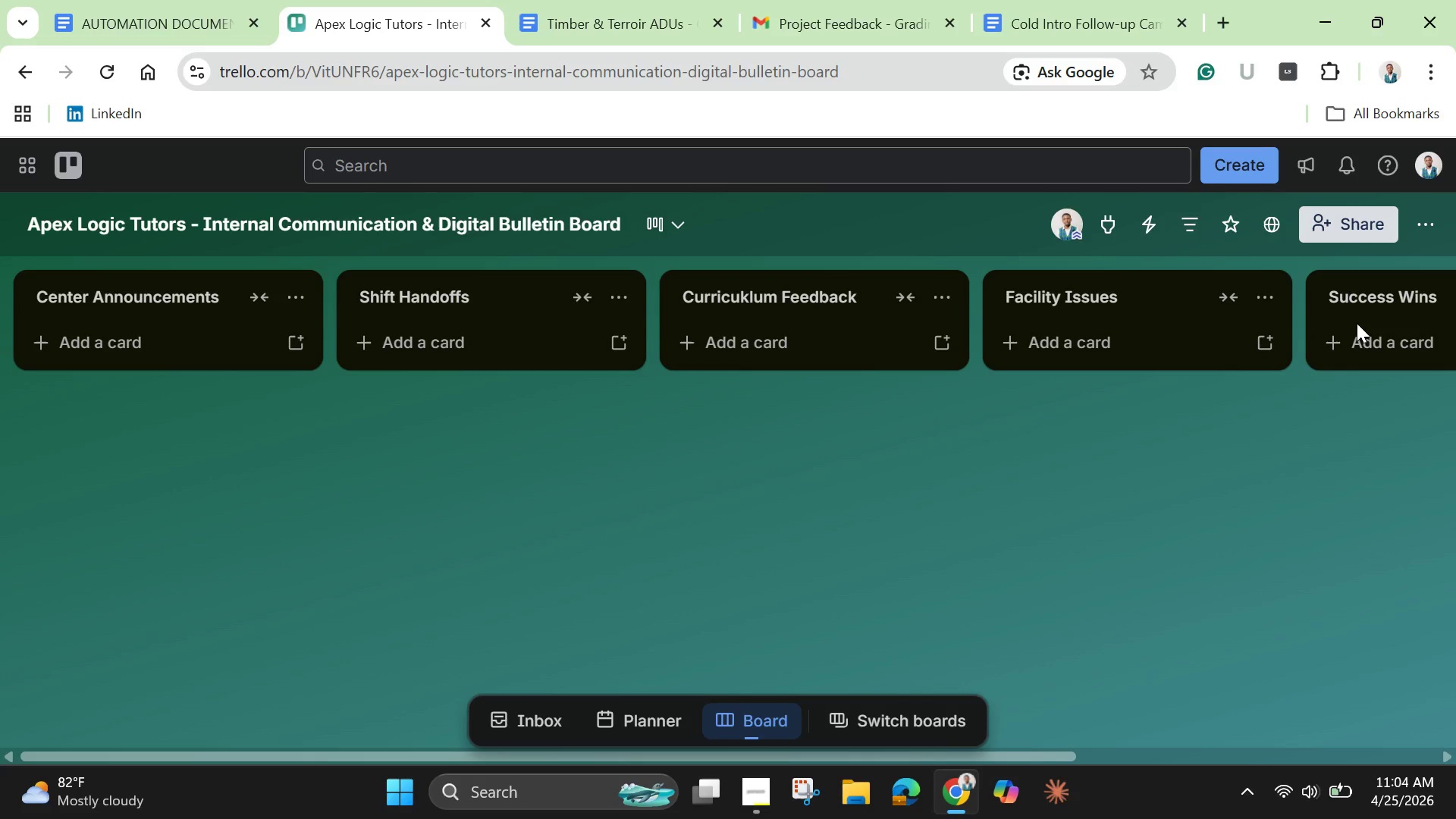 
left_click([155, 337])
 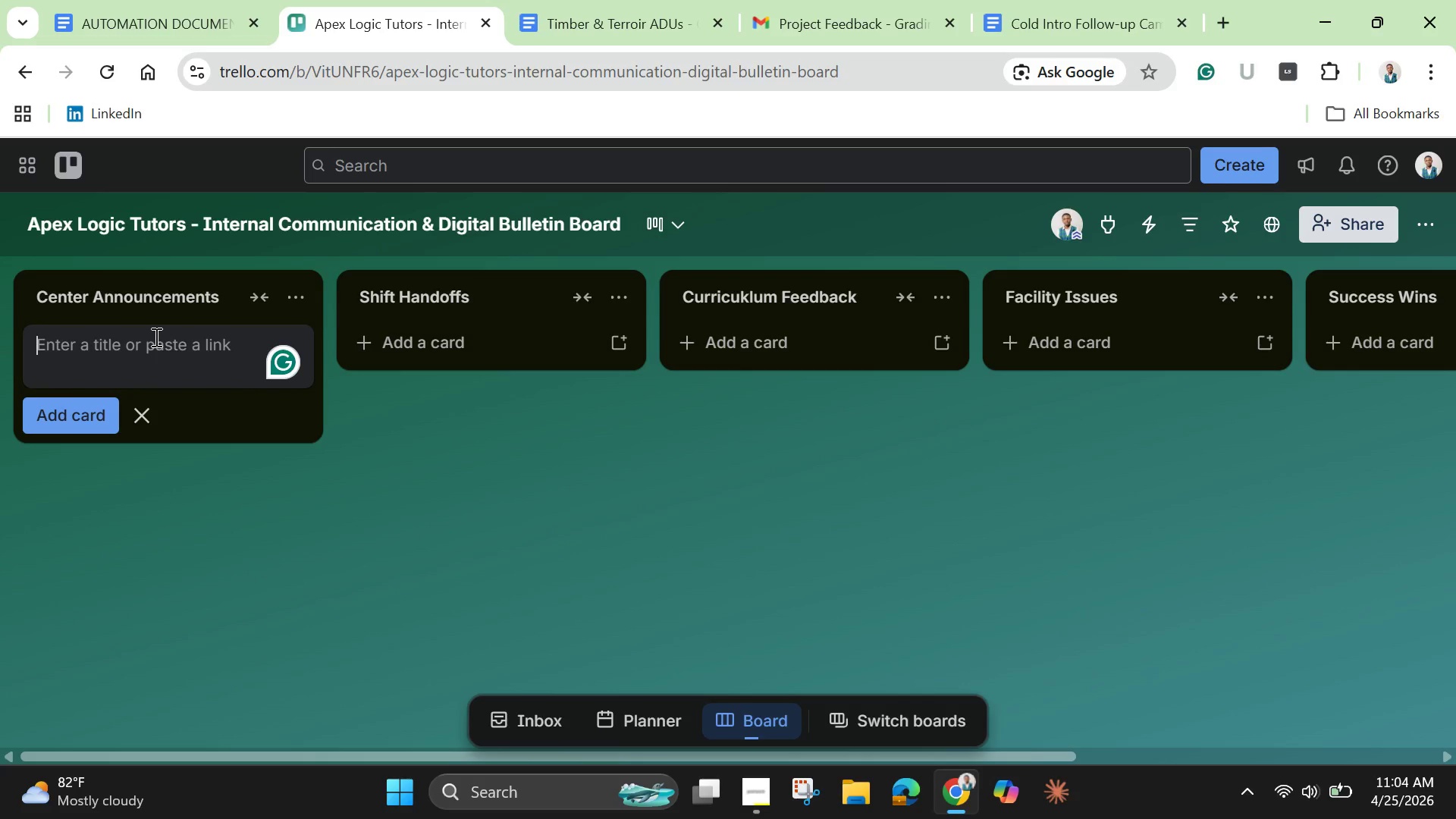 
type(Card Structure)
 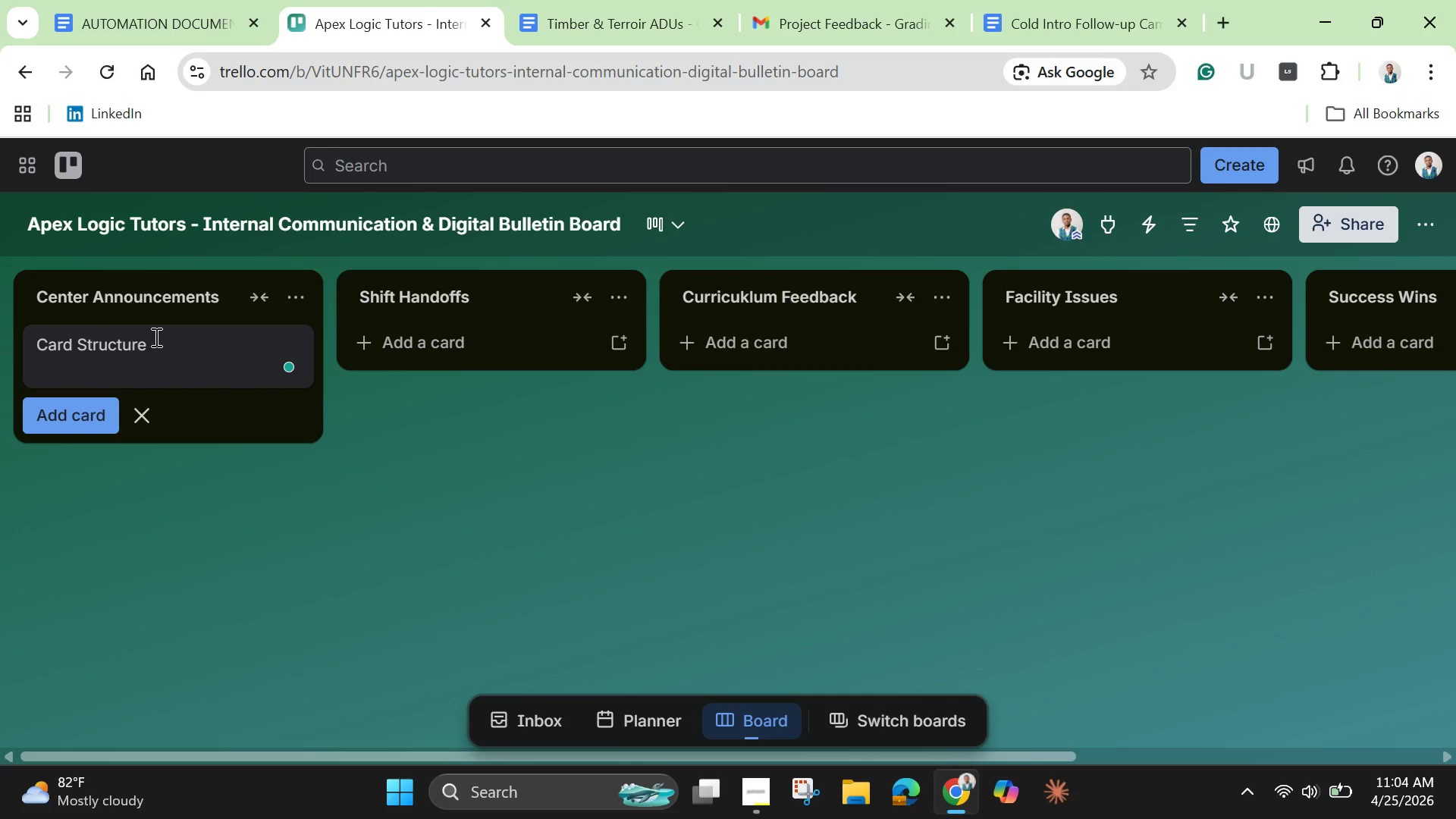 
wait(9.03)
 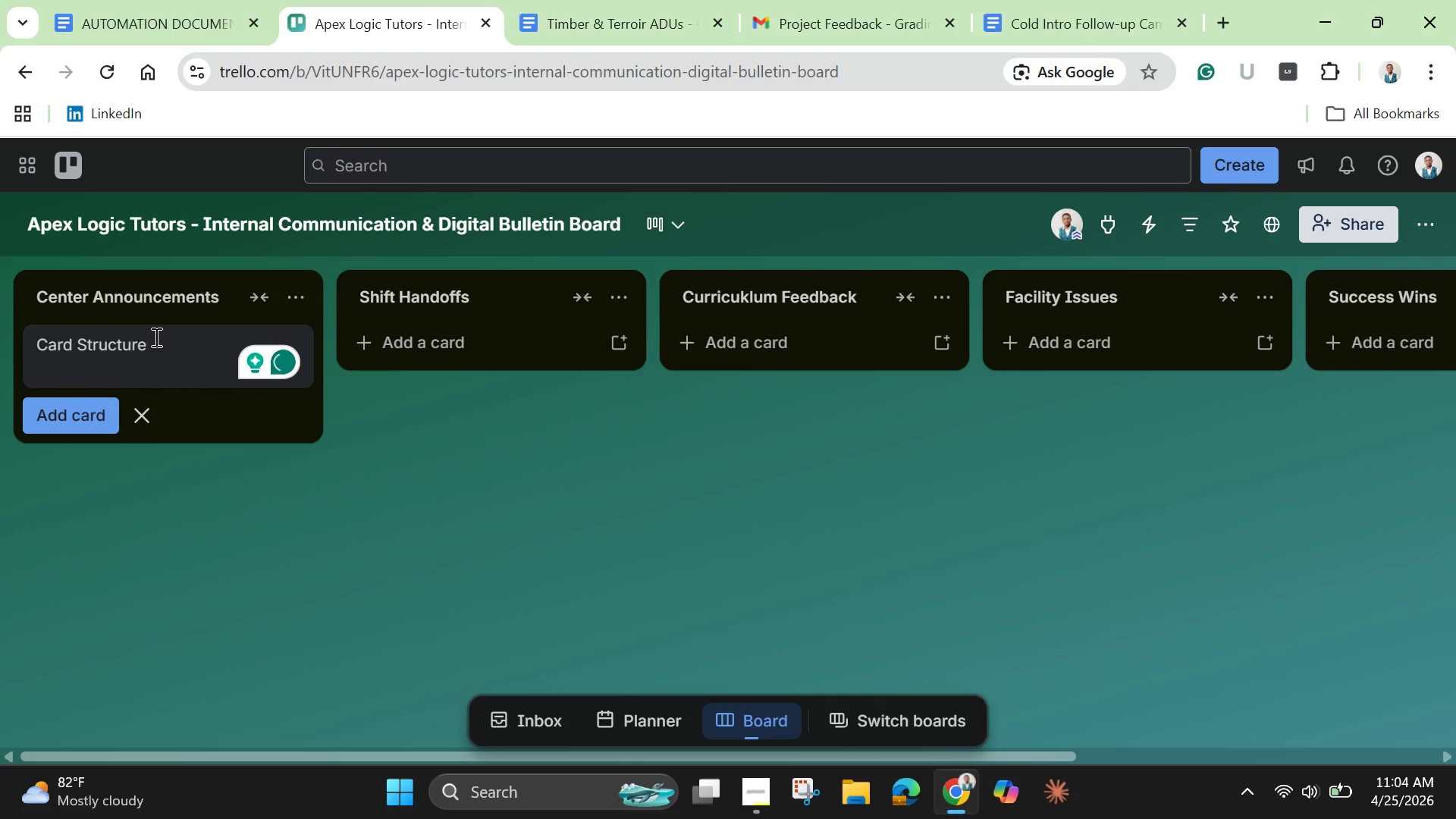 
key(Enter)
 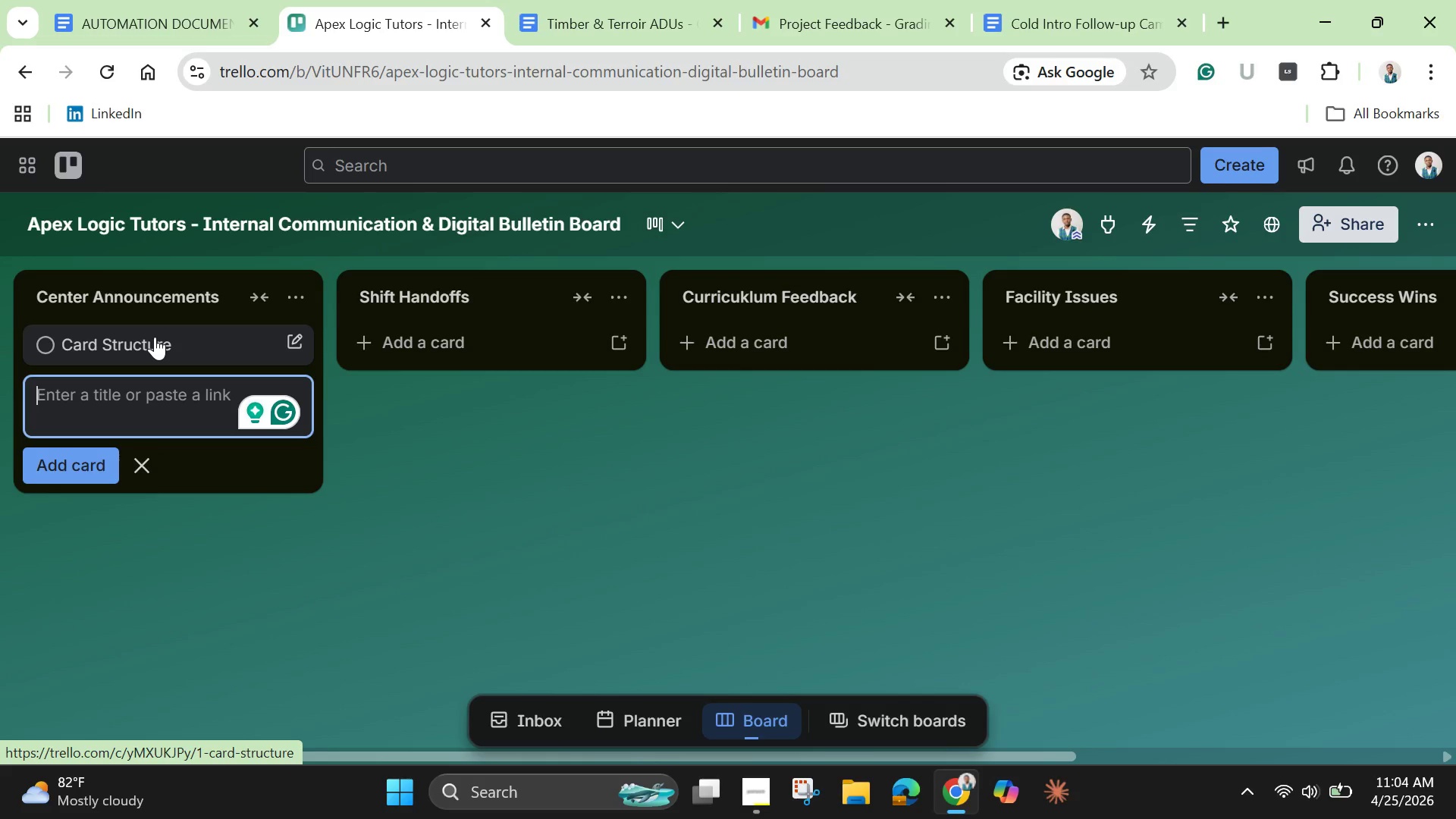 
wait(9.28)
 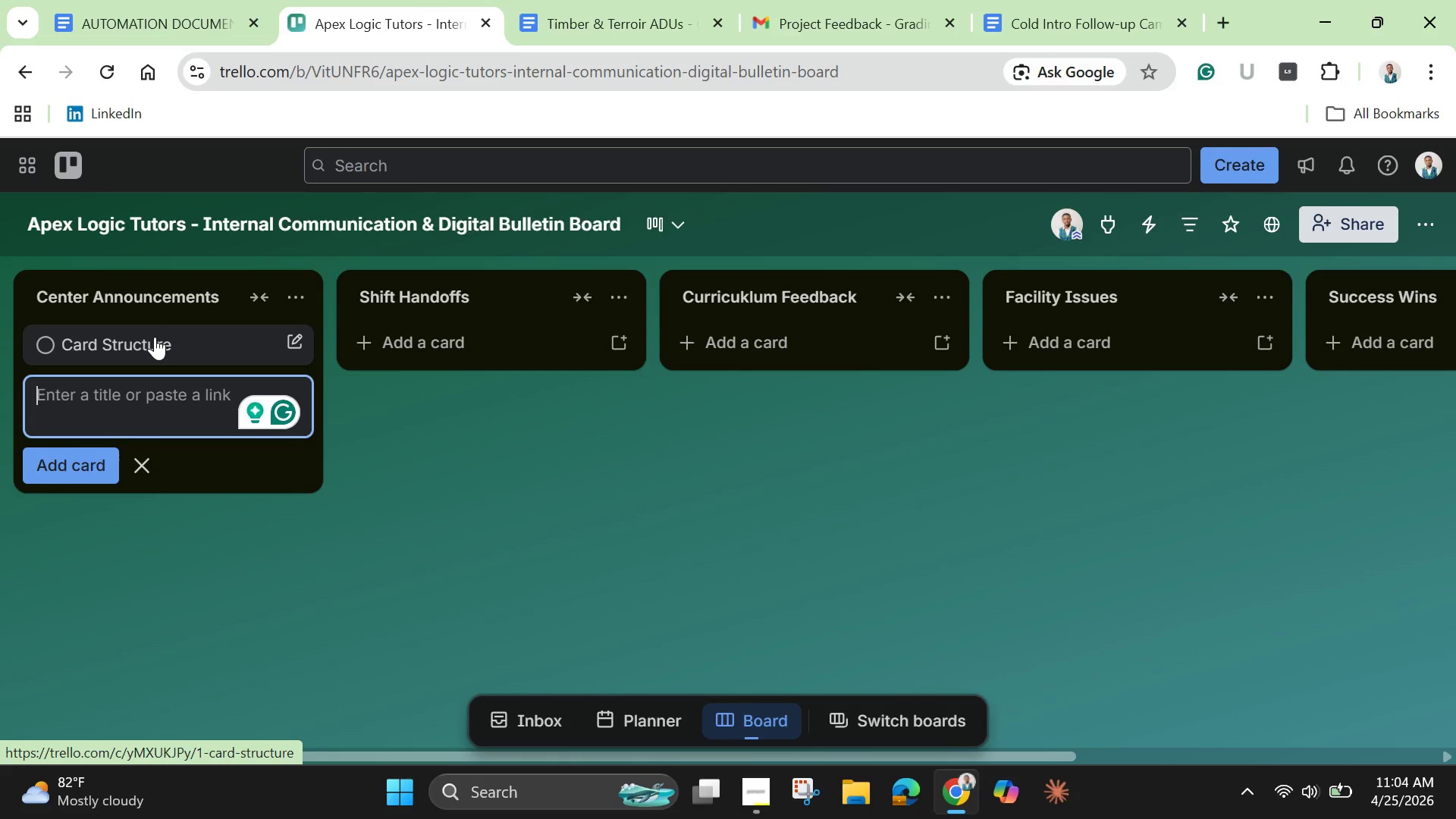 
left_click([175, 346])
 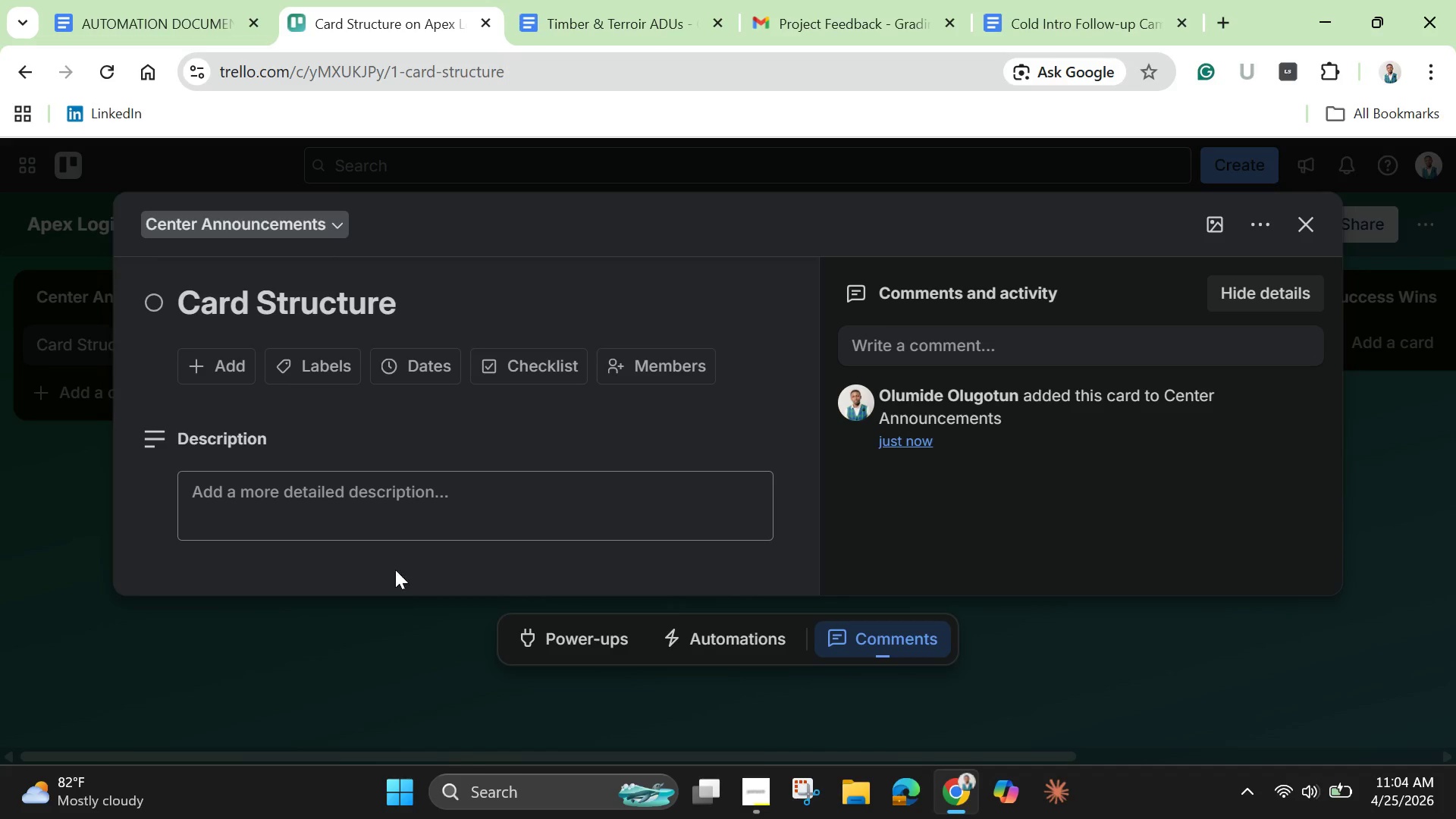 
left_click([378, 509])
 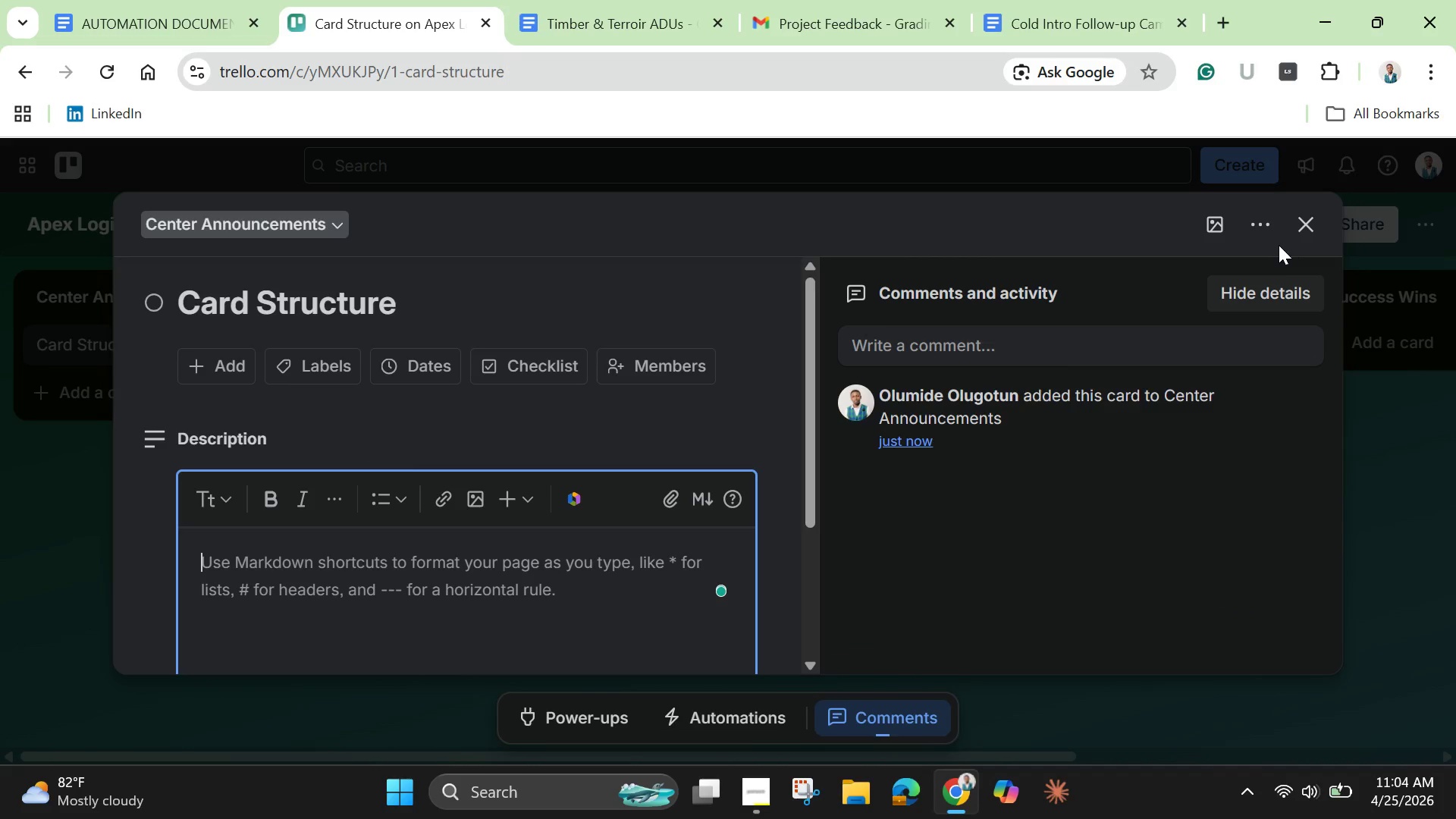 
left_click([1217, 227])
 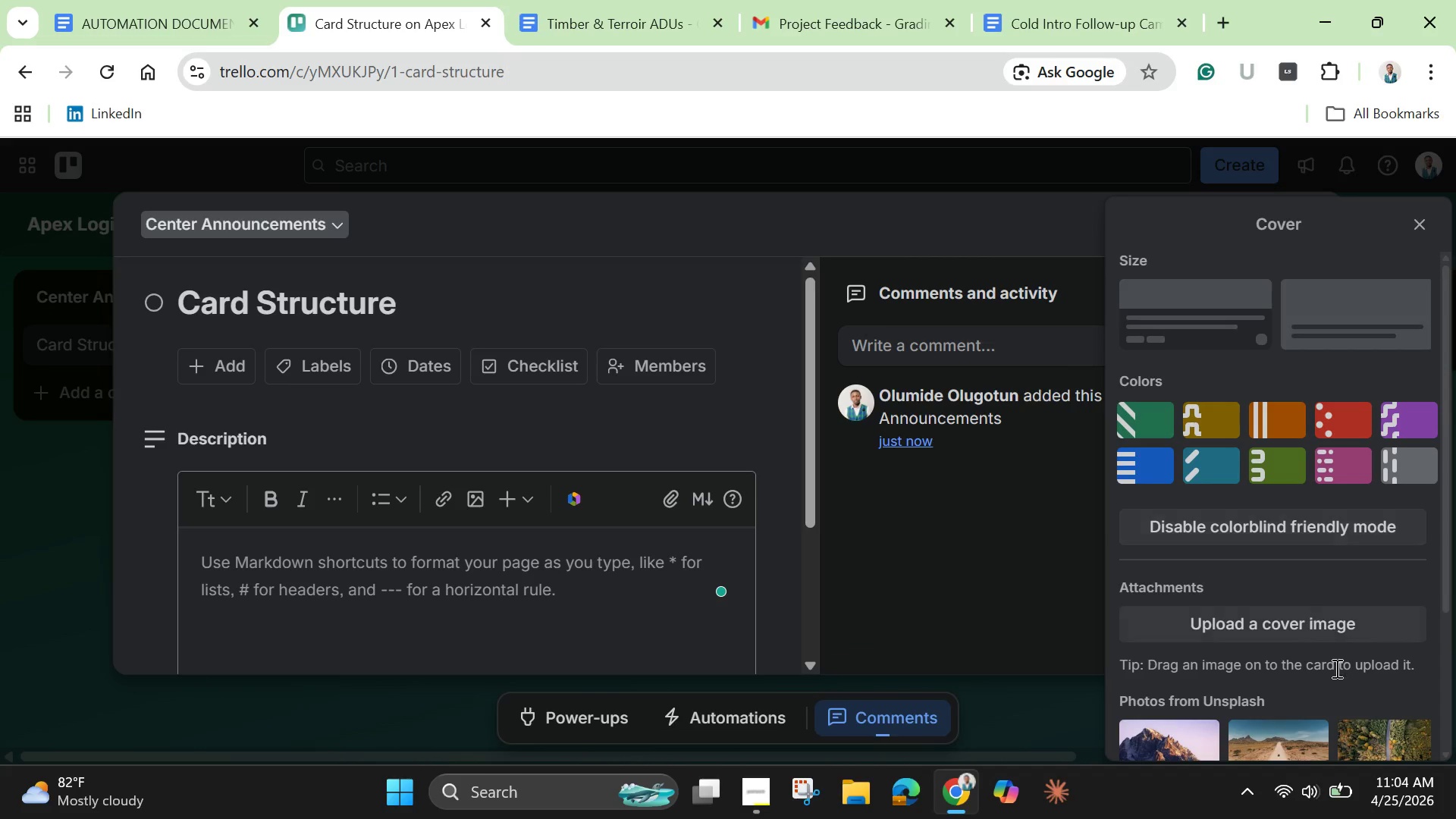 
scroll: coordinate [1310, 695], scroll_direction: down, amount: 2.0
 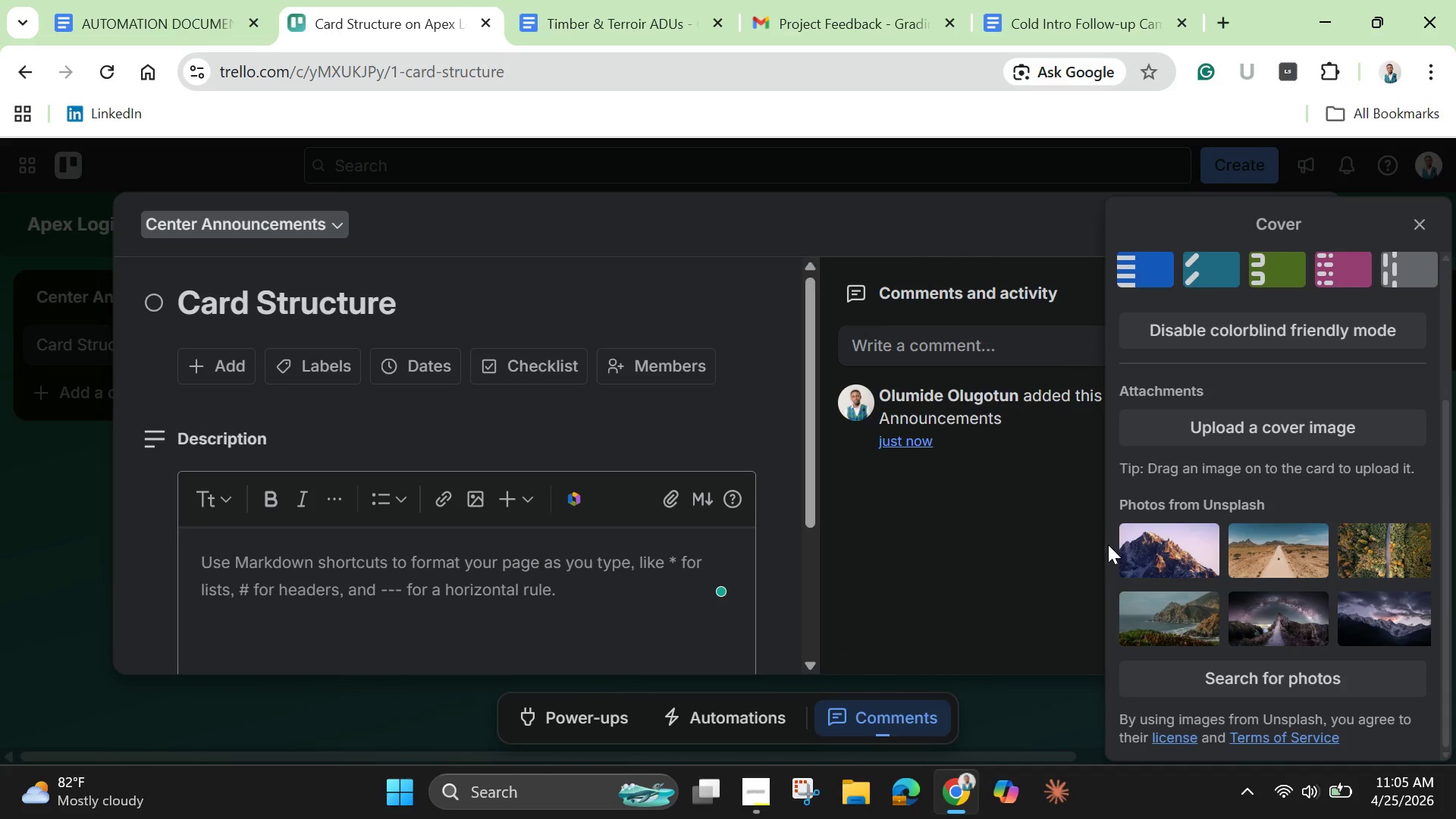 
left_click([1108, 544])
 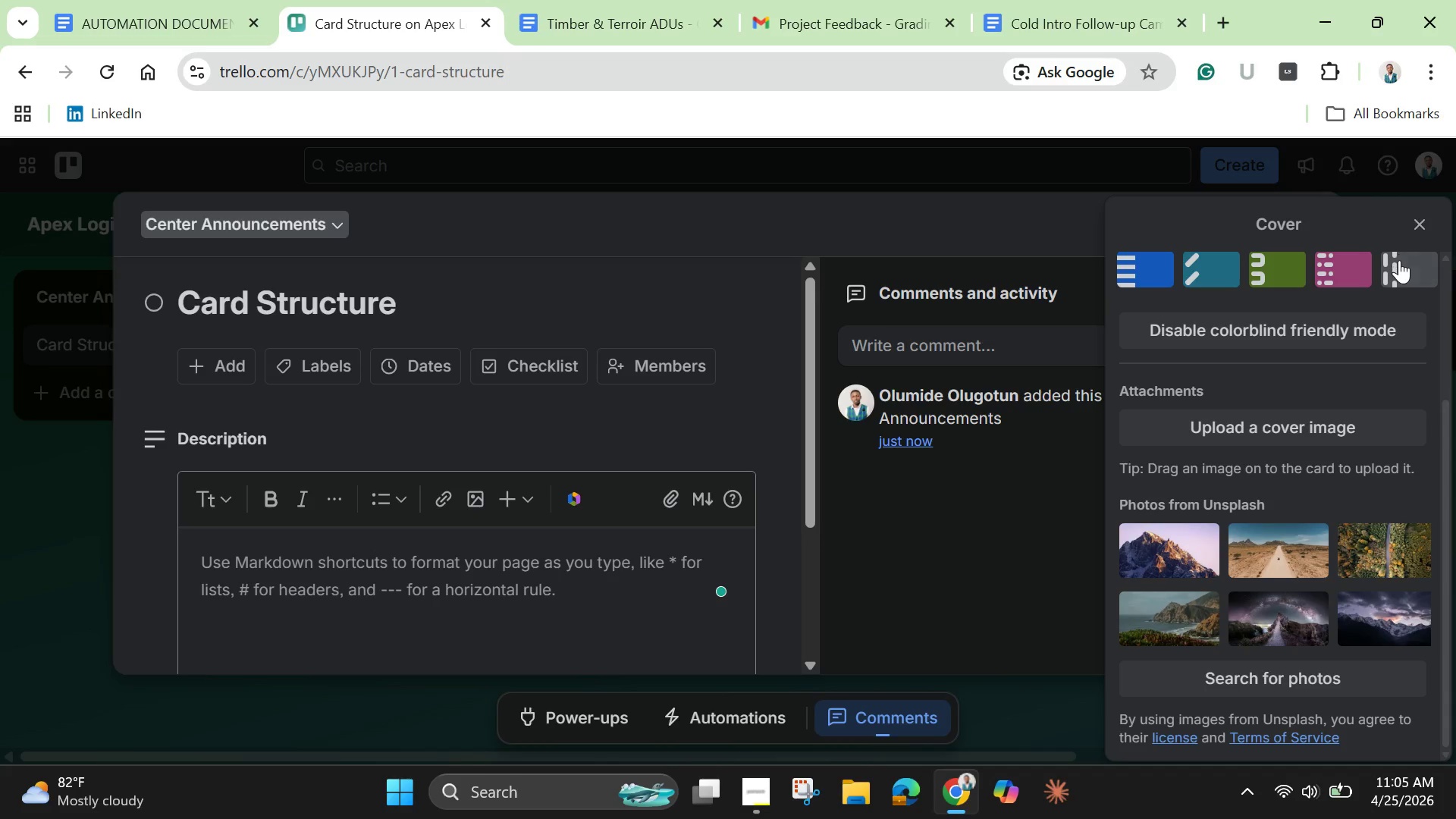 
left_click([1402, 262])
 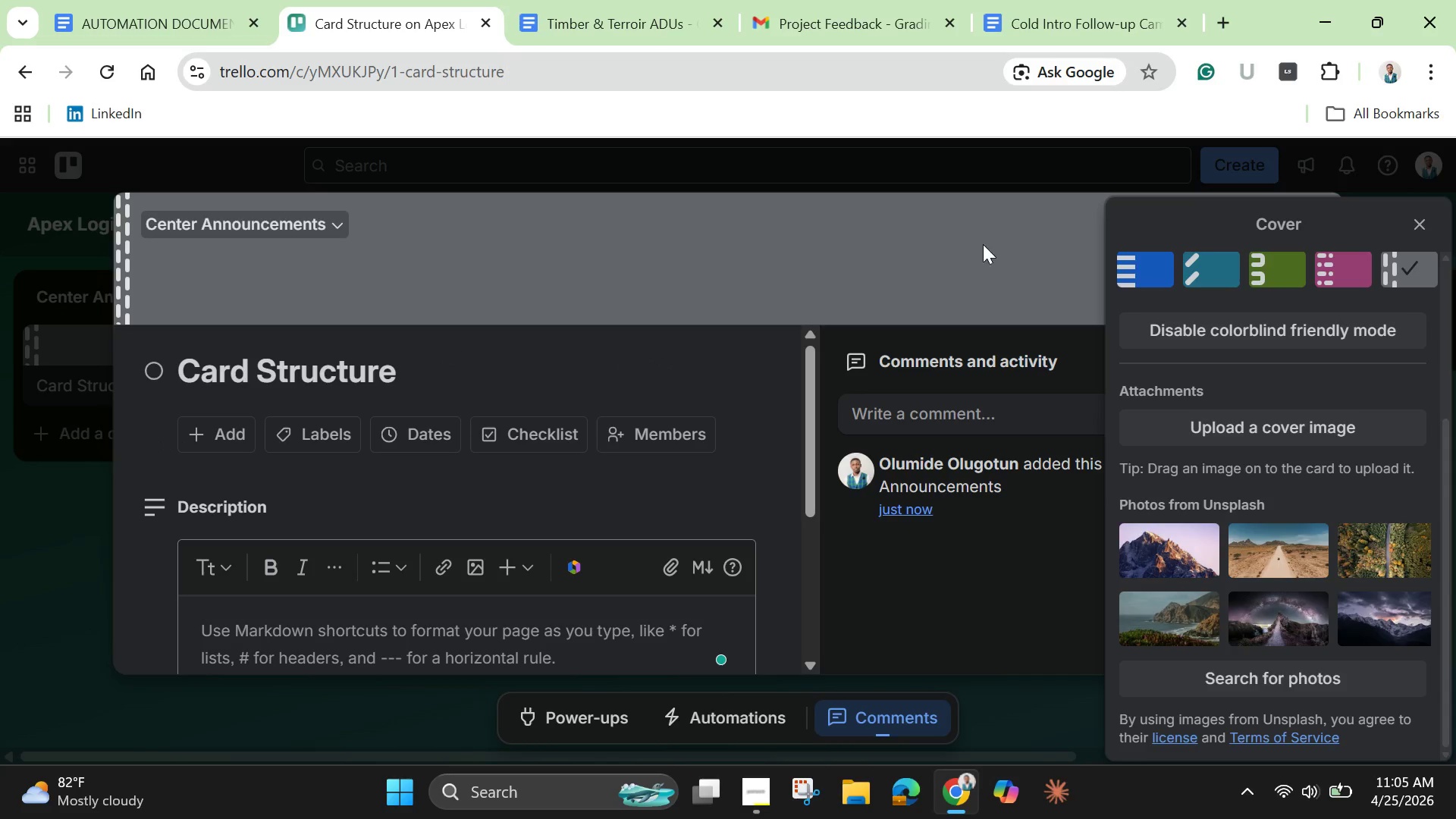 
left_click([983, 244])
 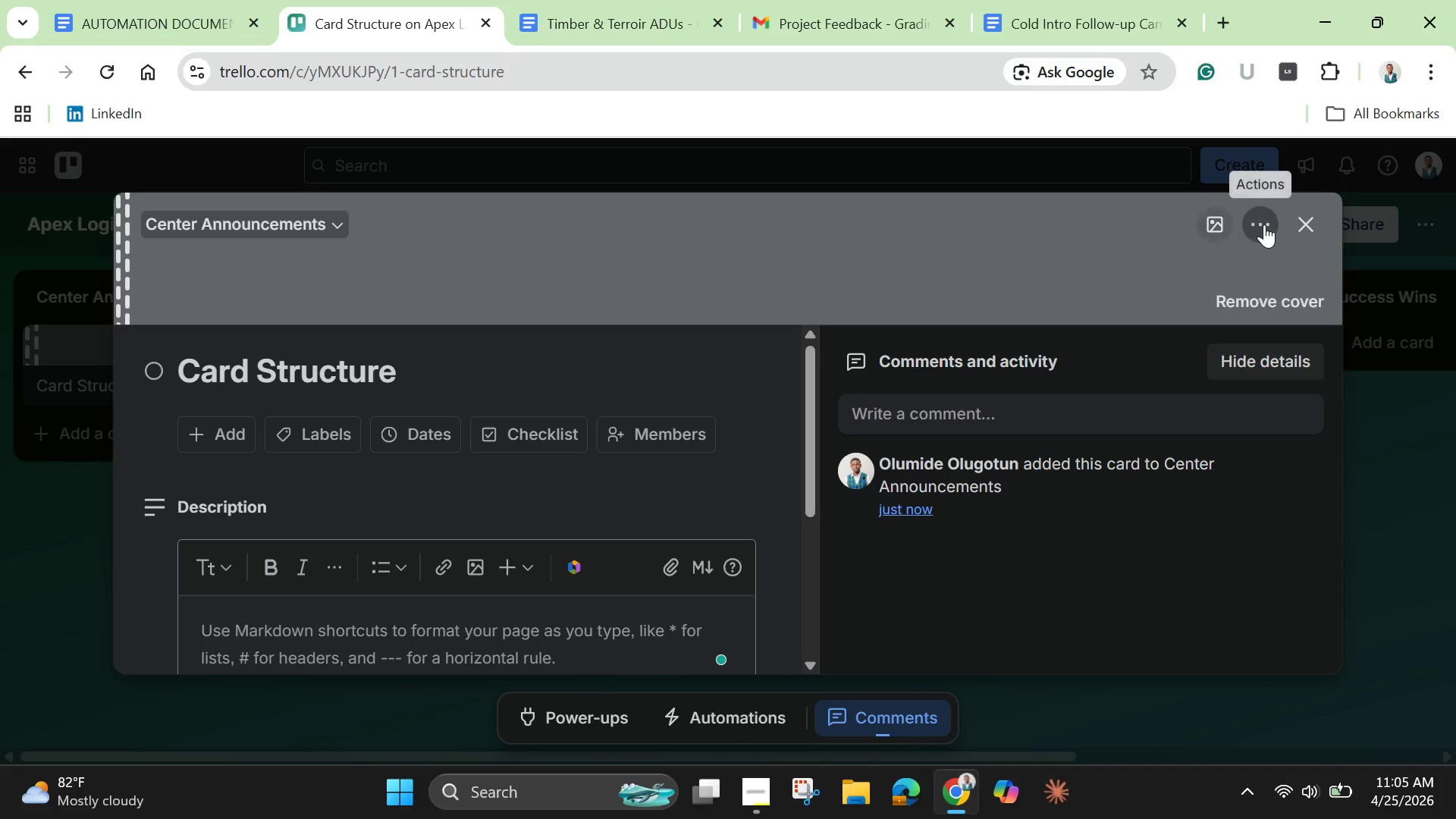 
left_click([1264, 224])
 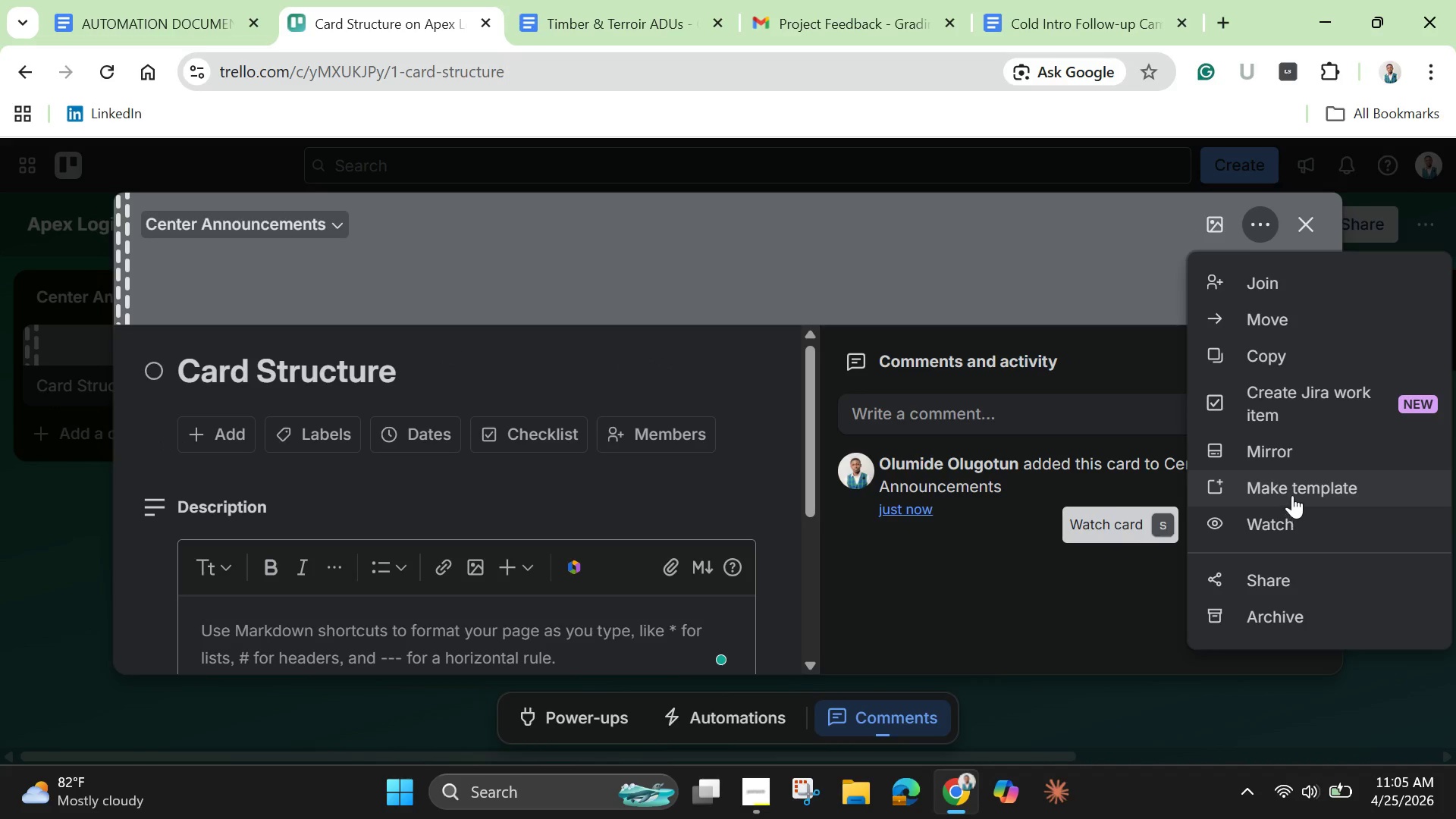 
left_click([1292, 495])
 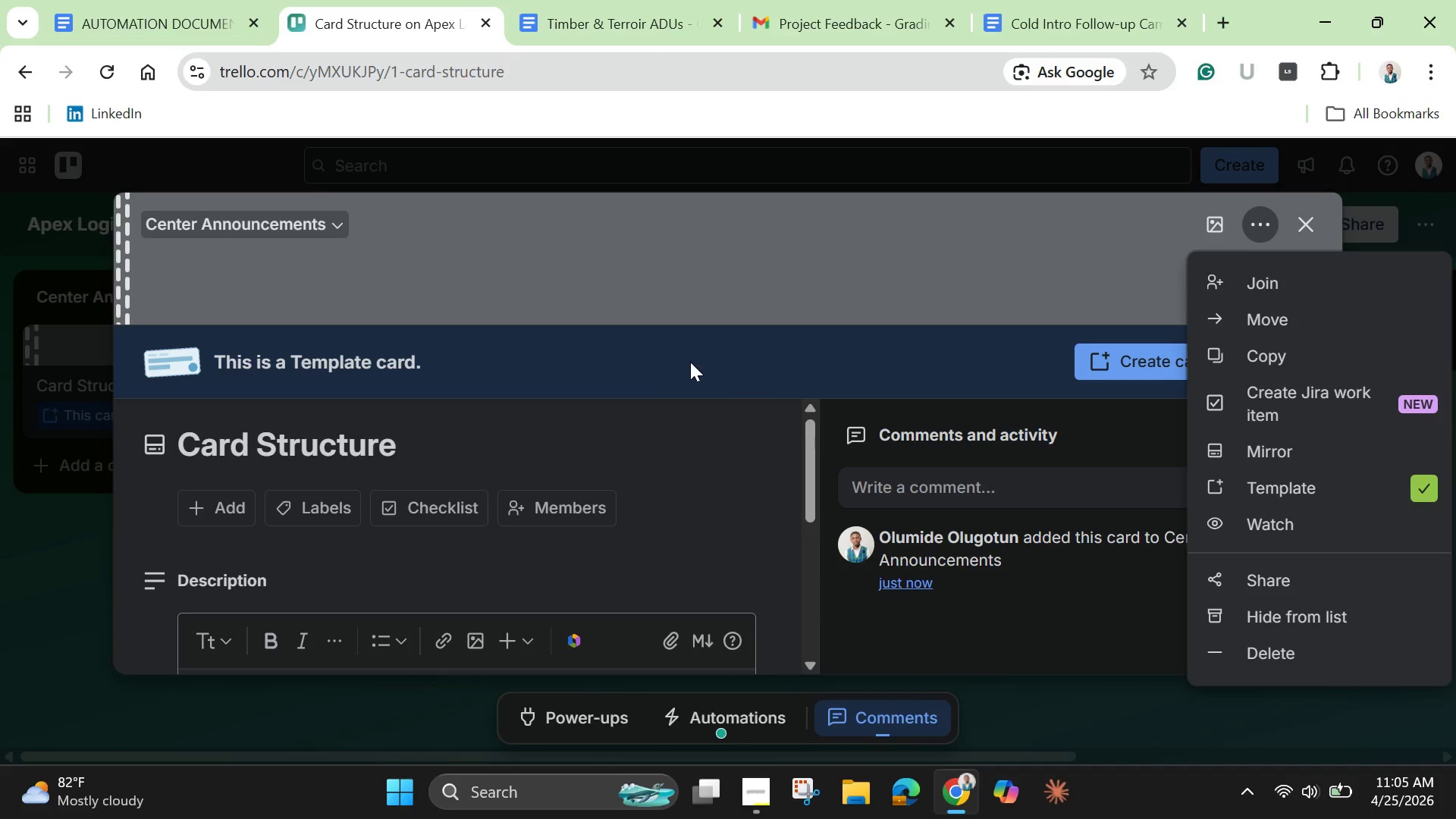 
scroll: coordinate [395, 531], scroll_direction: down, amount: 4.0
 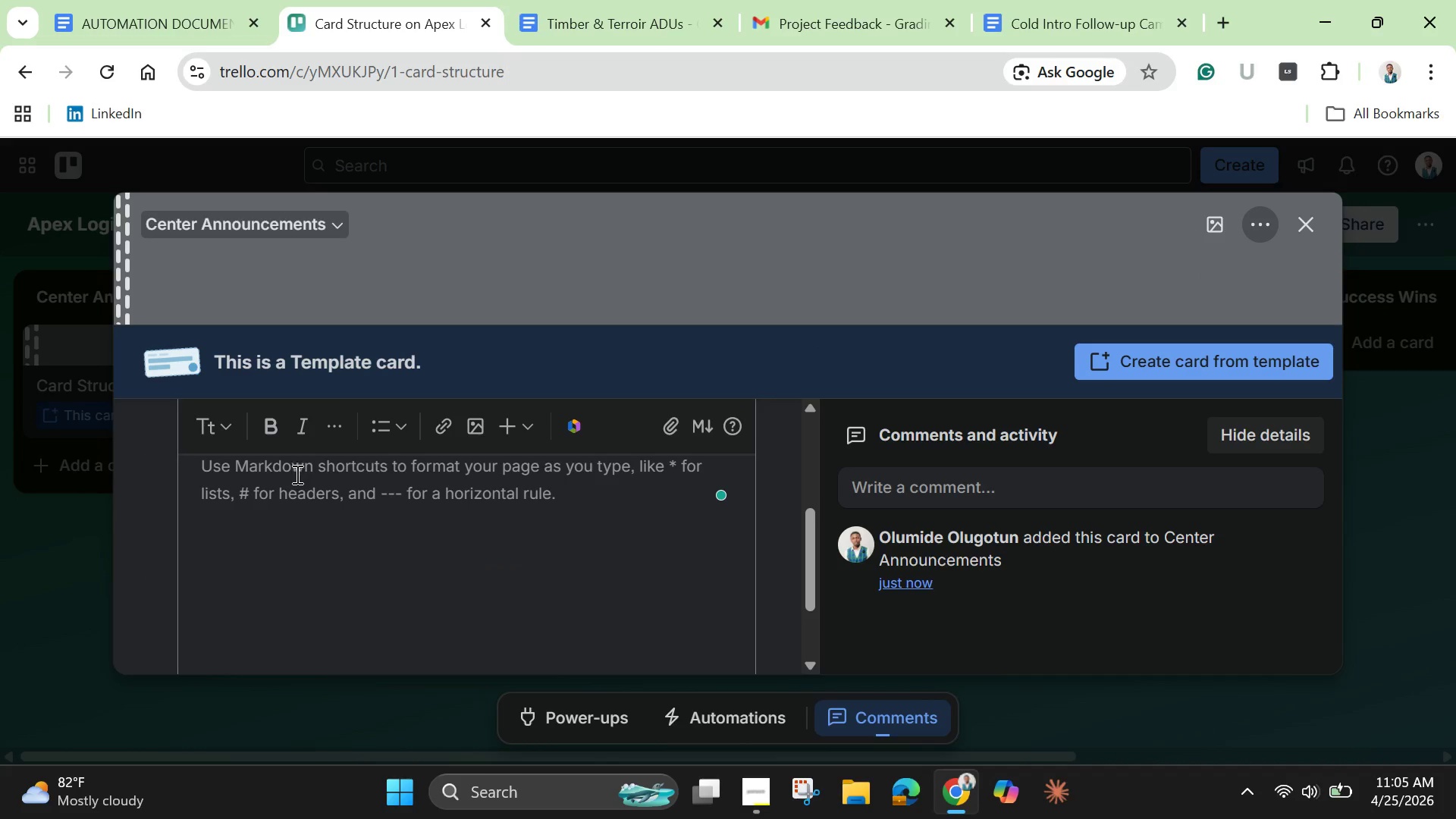 
scroll: coordinate [294, 463], scroll_direction: up, amount: 1.0
 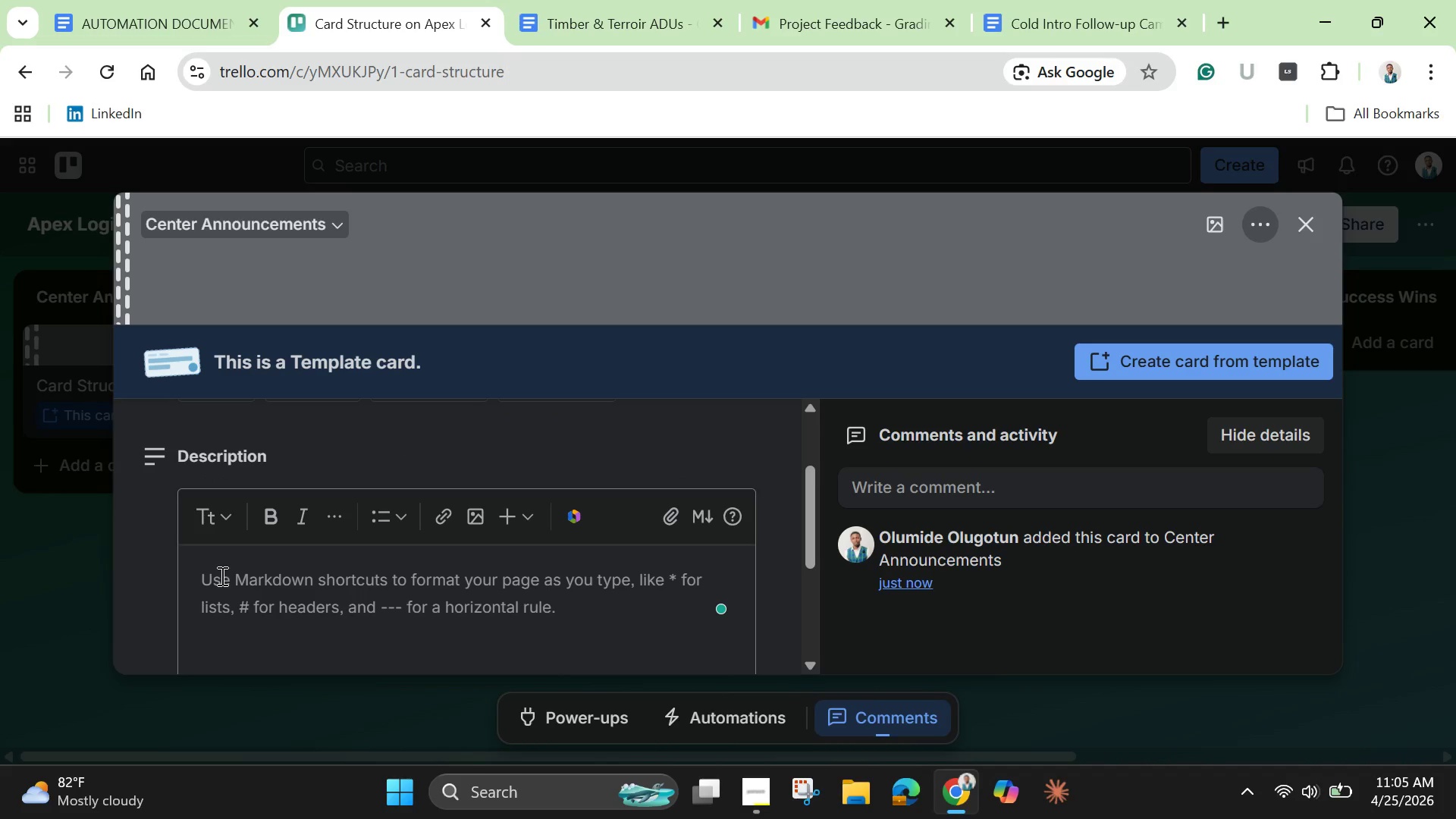 
left_click([221, 576])
 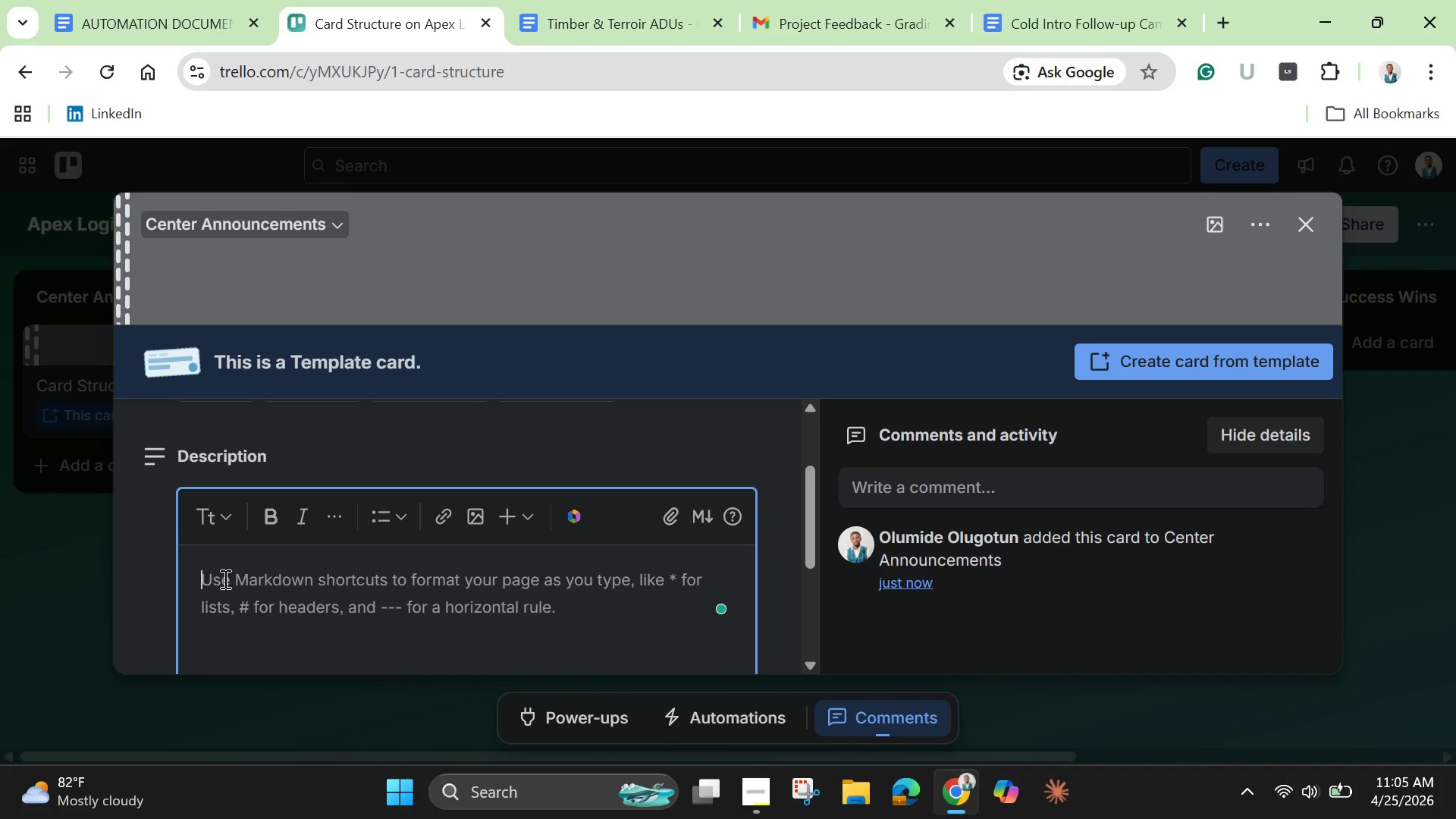 
type(Context)
 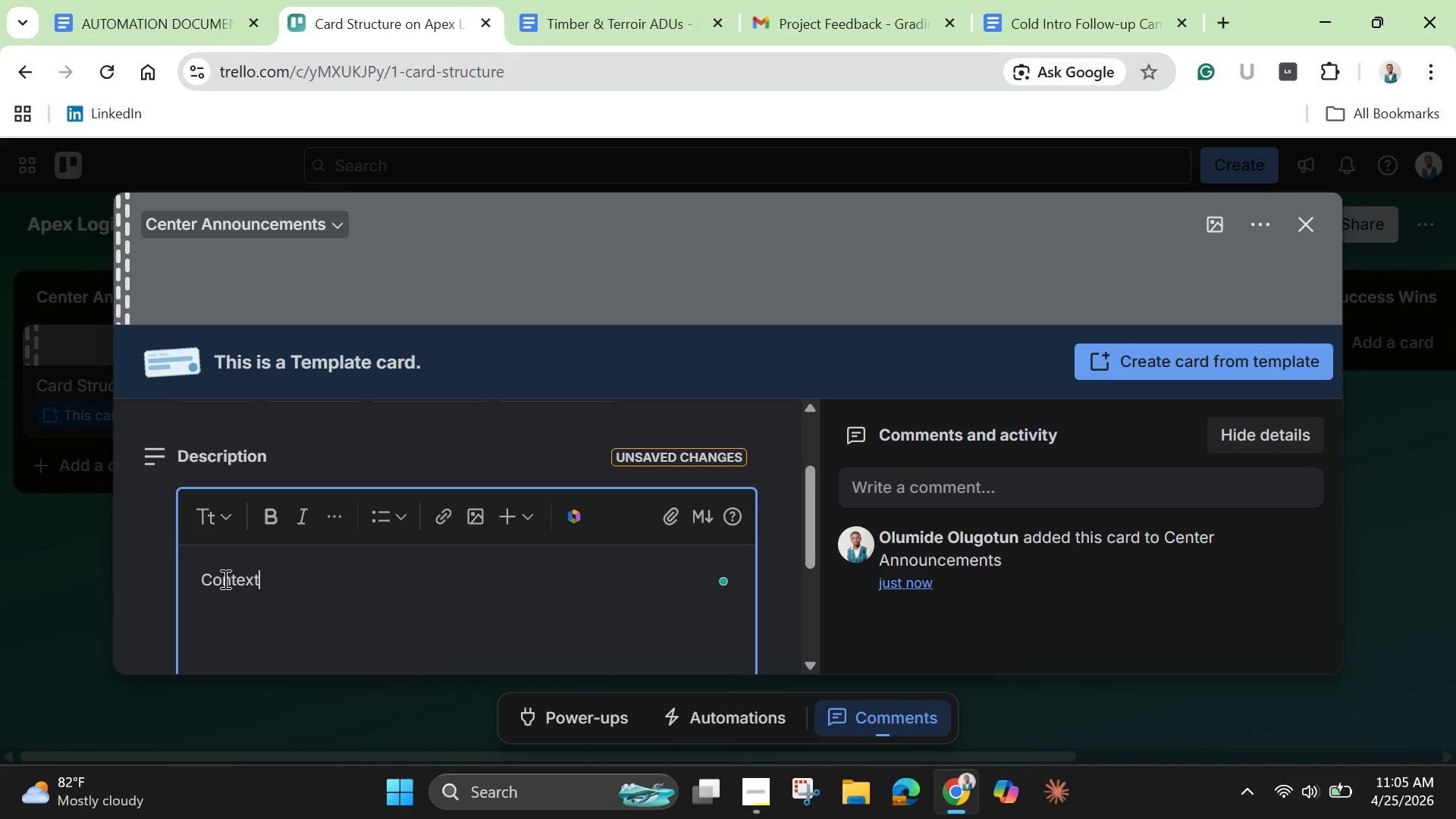 
hold_key(key=ShiftLeft, duration=1.51)
 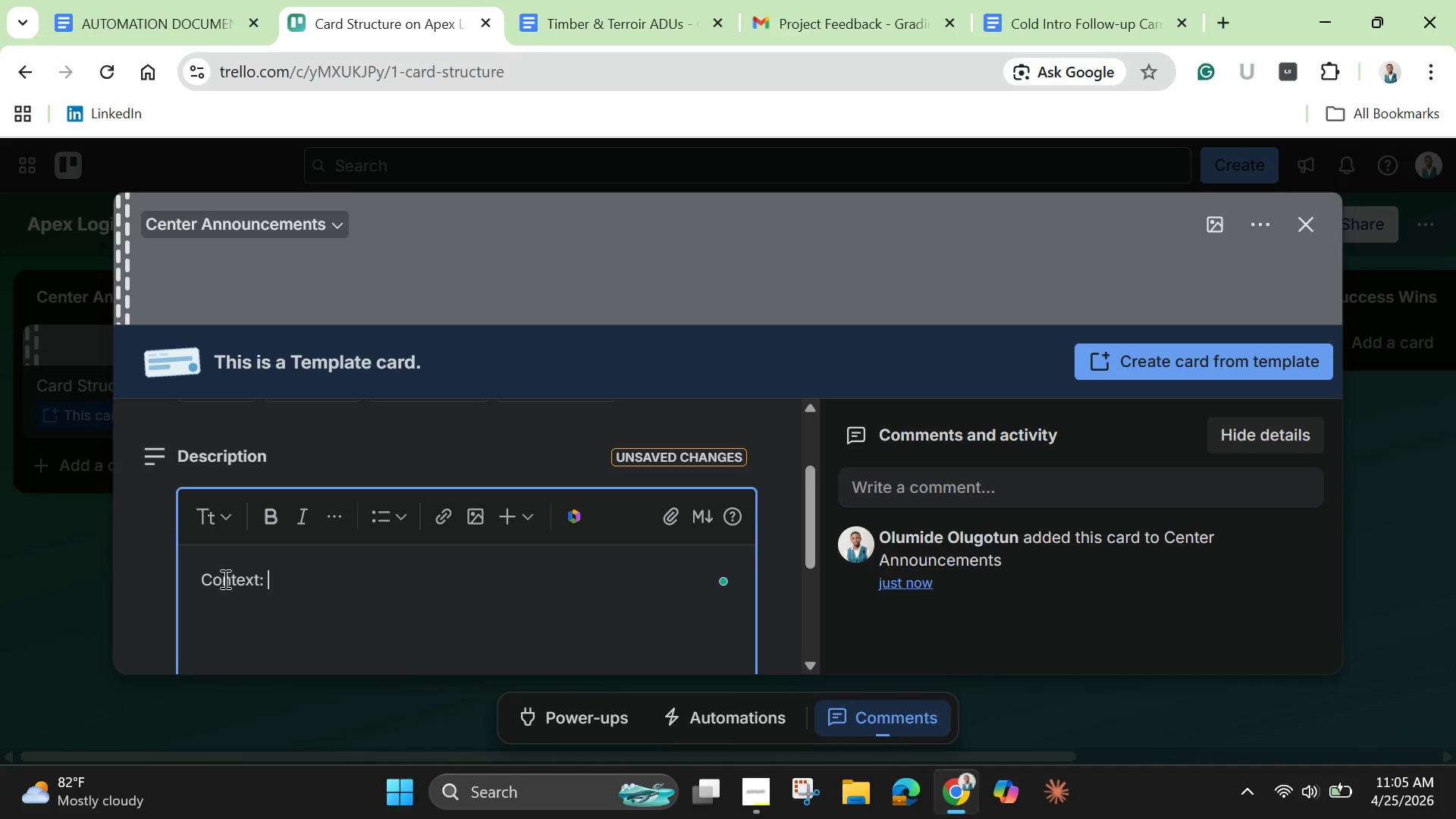 
type(: What happened/what was observed/)
key(Backspace)
 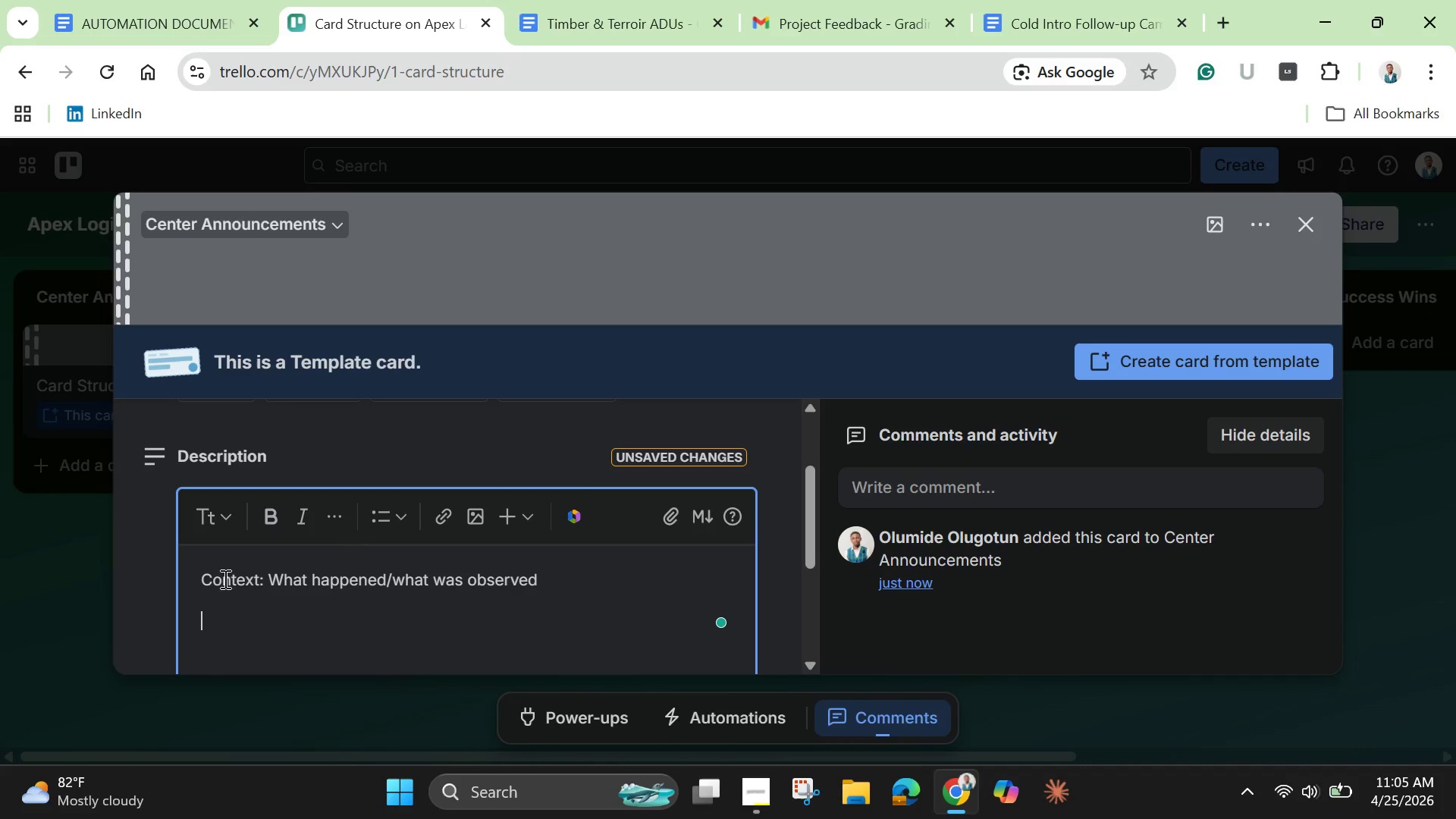 
 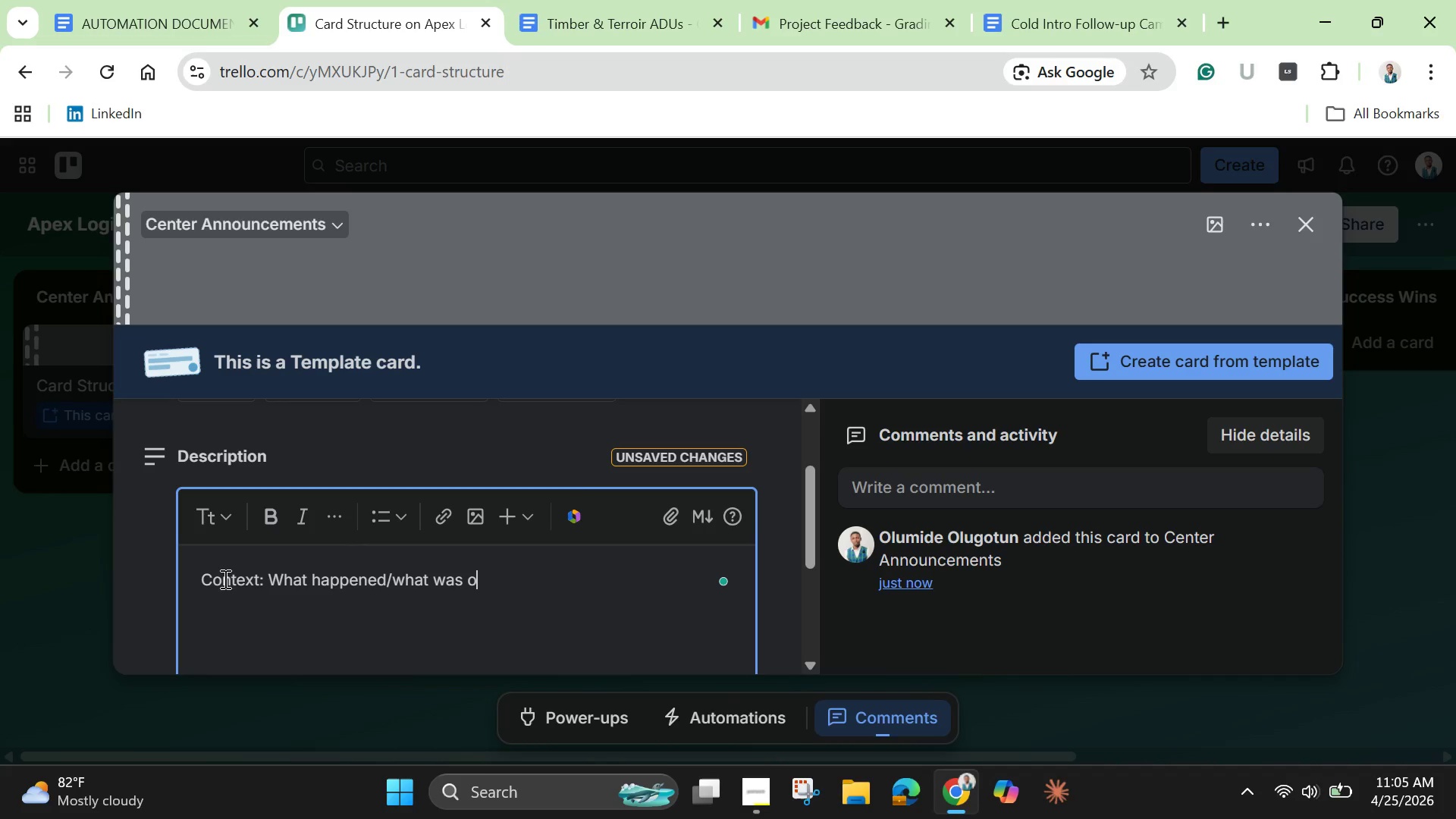 
key(Enter)
 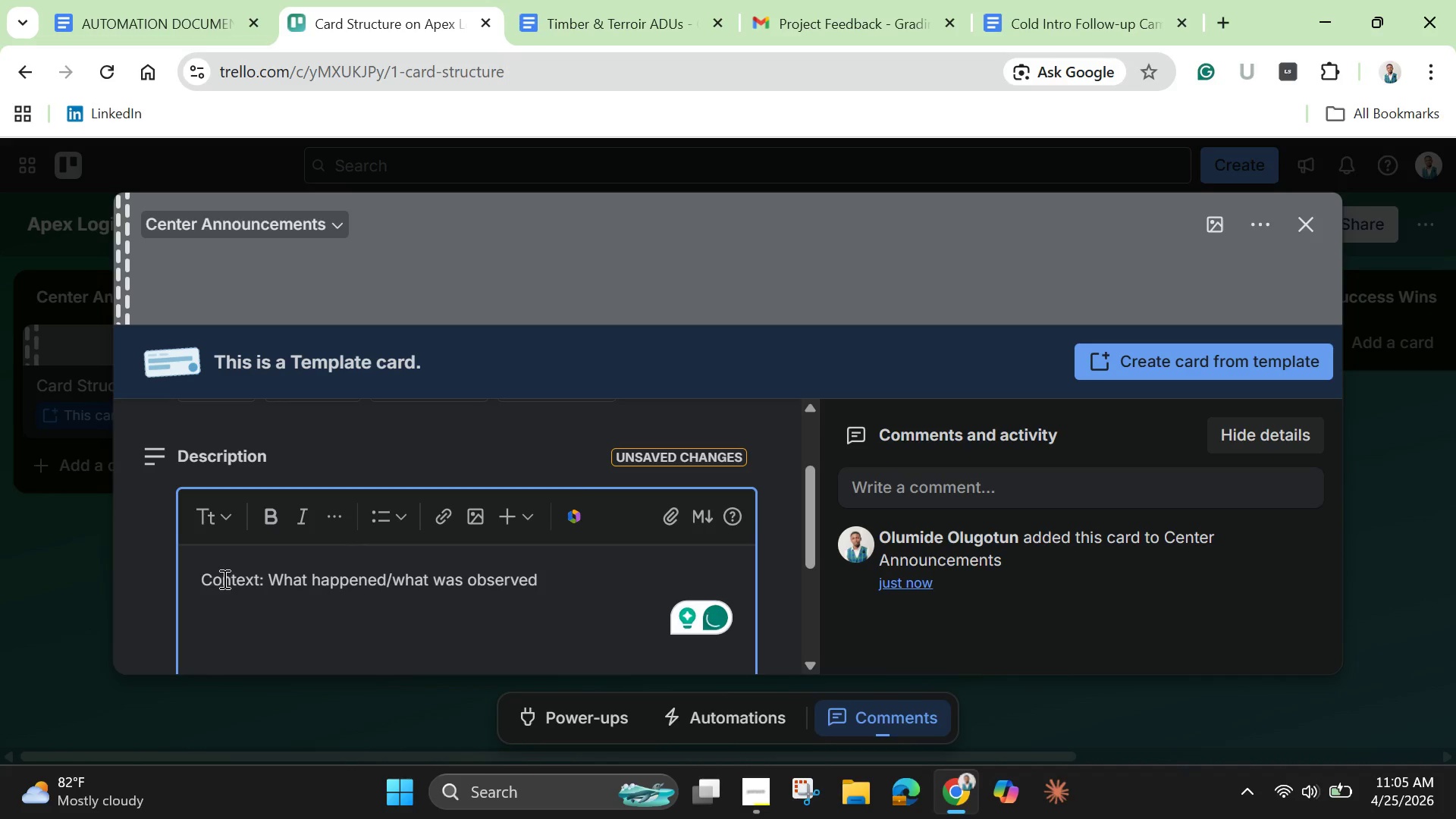 
left_click([198, 583])
 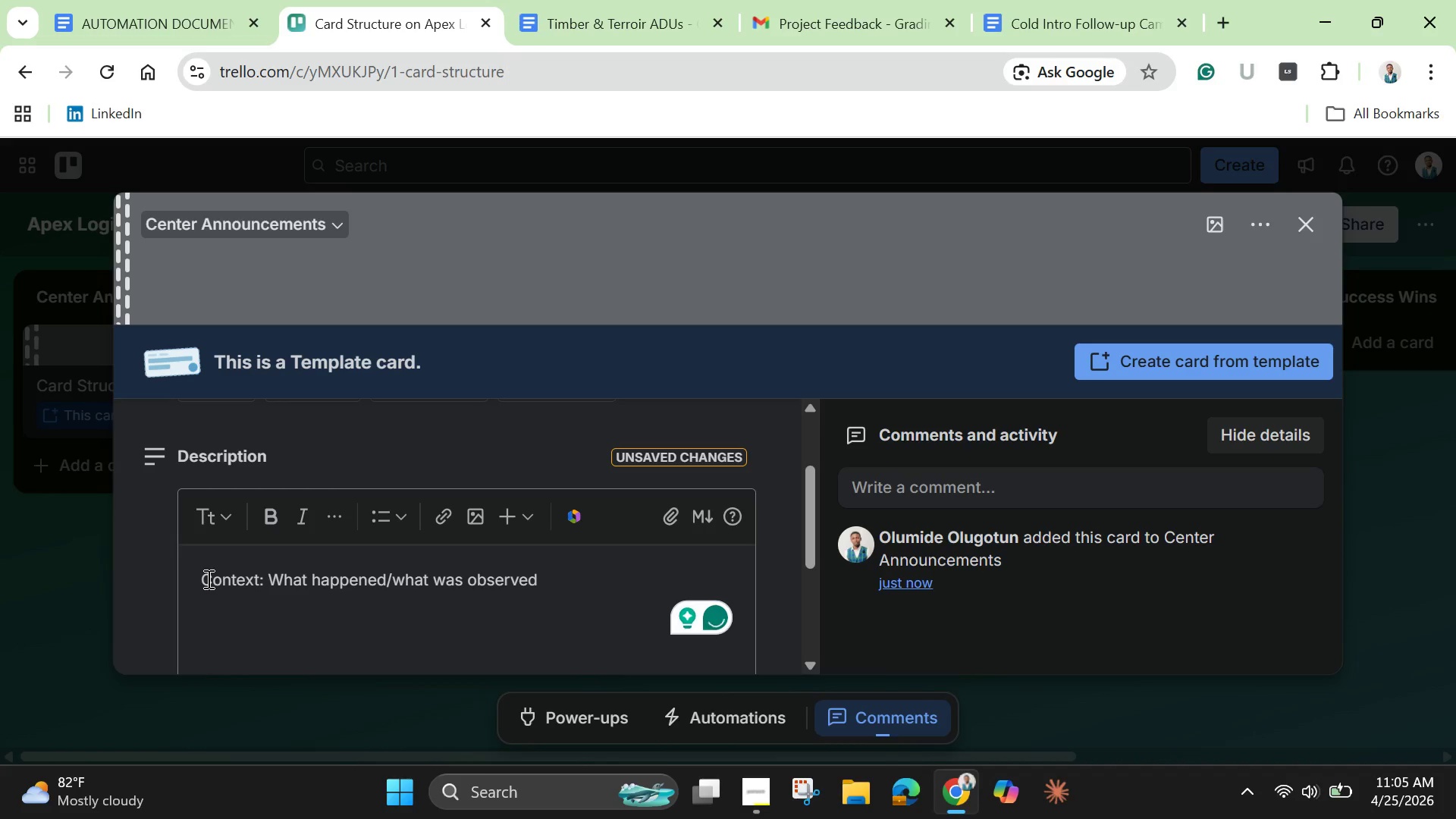 
left_click([207, 579])
 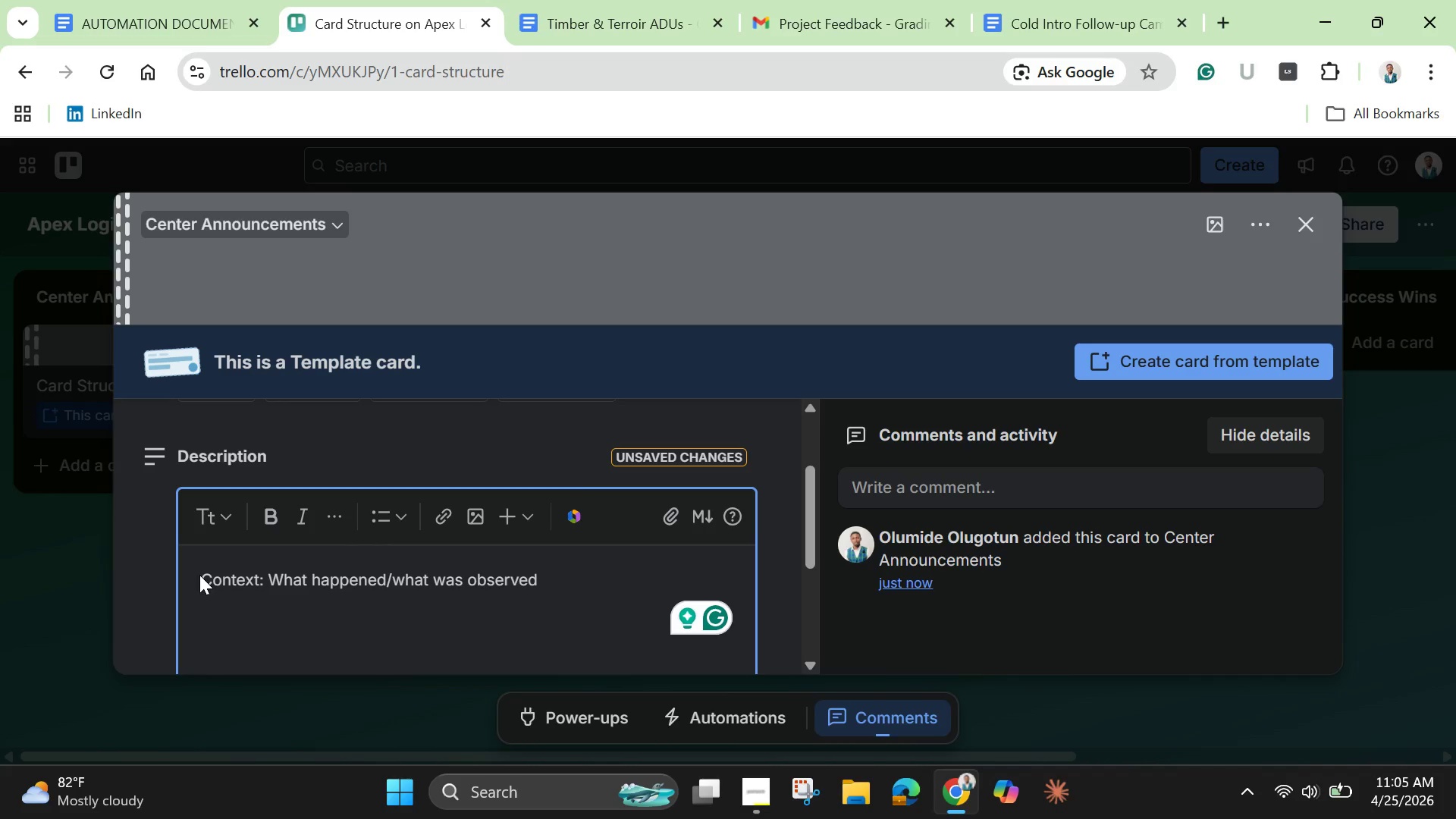 
left_click([202, 577])
 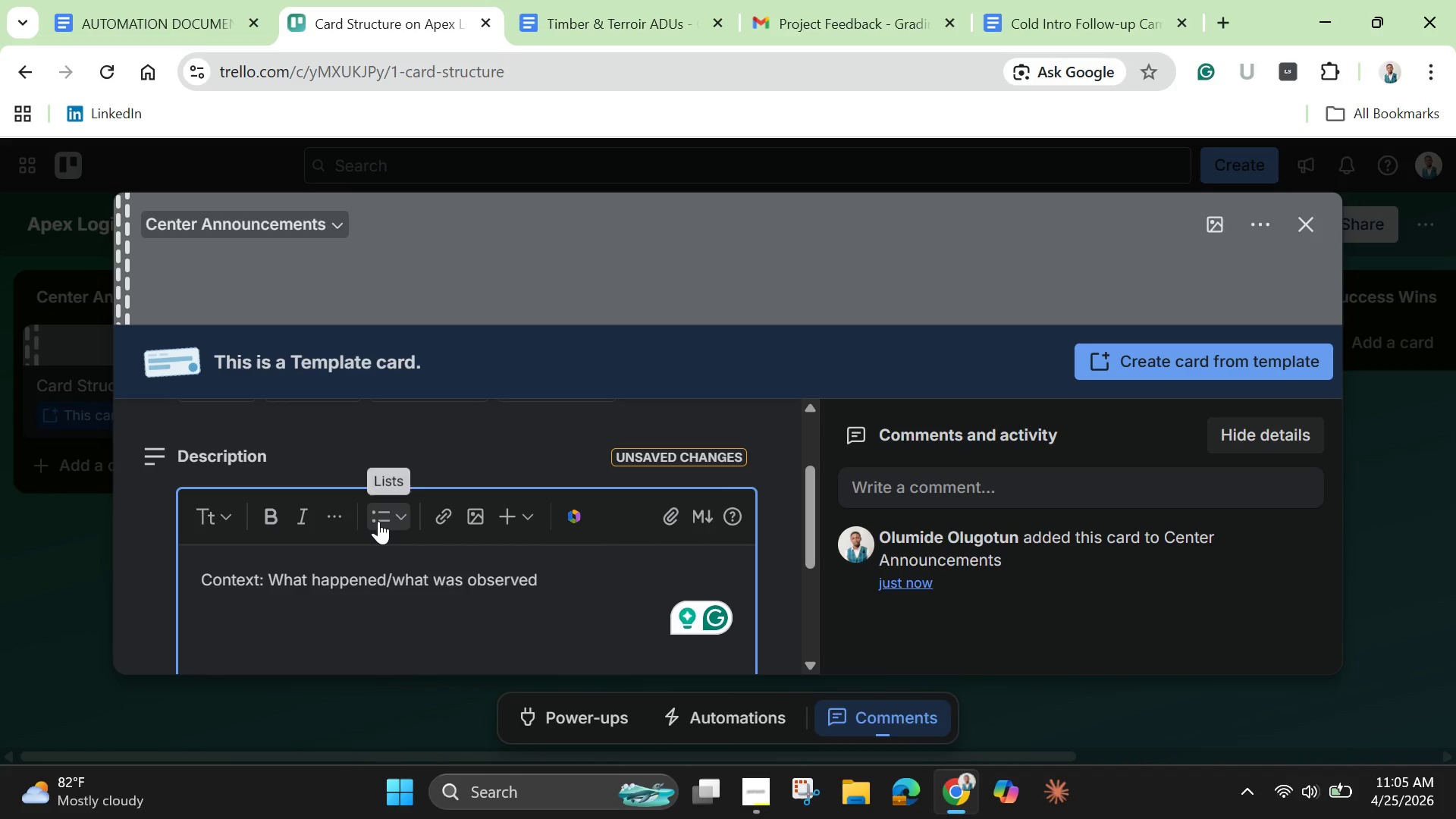 
left_click([378, 521])
 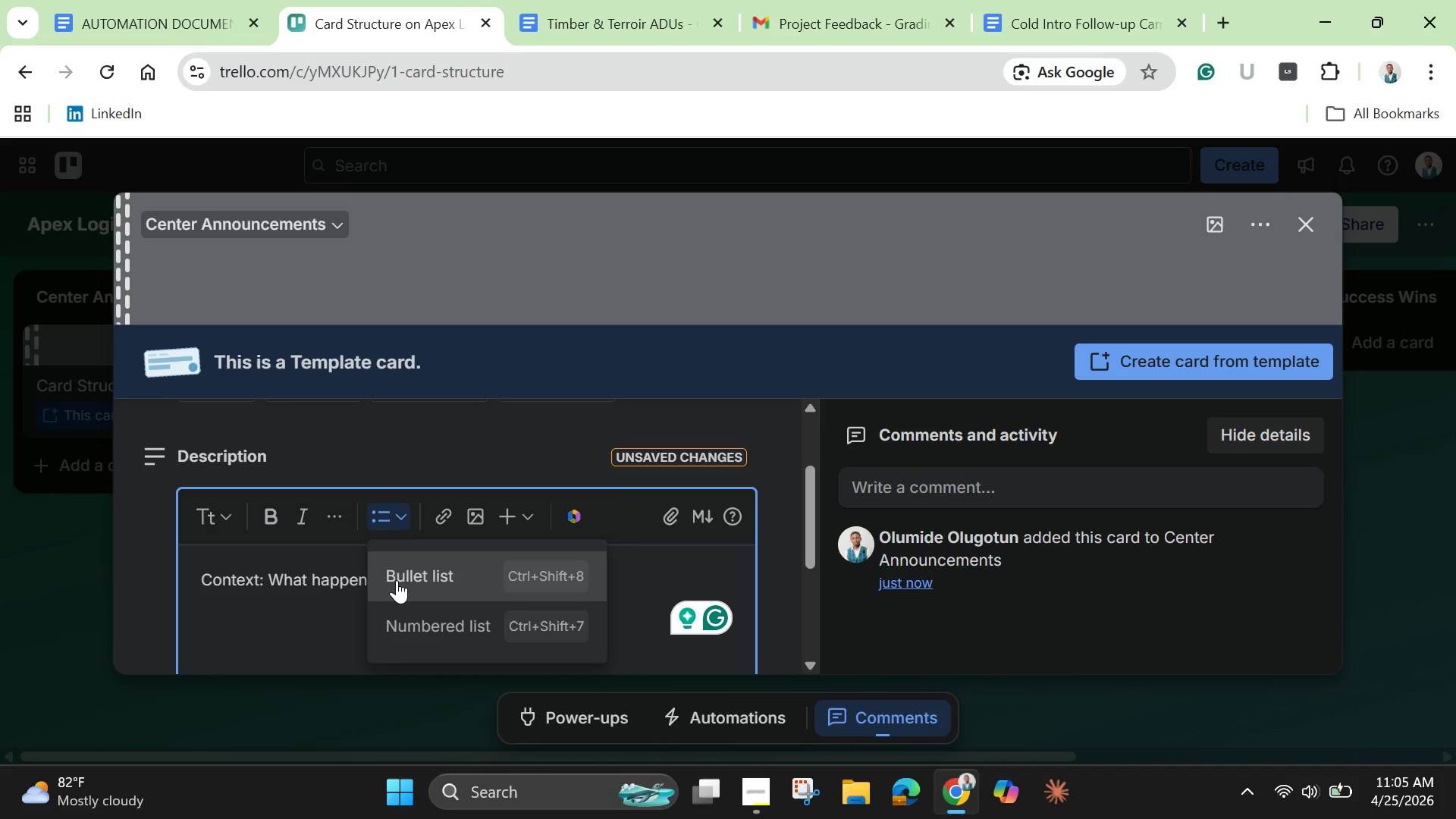 
left_click([397, 580])
 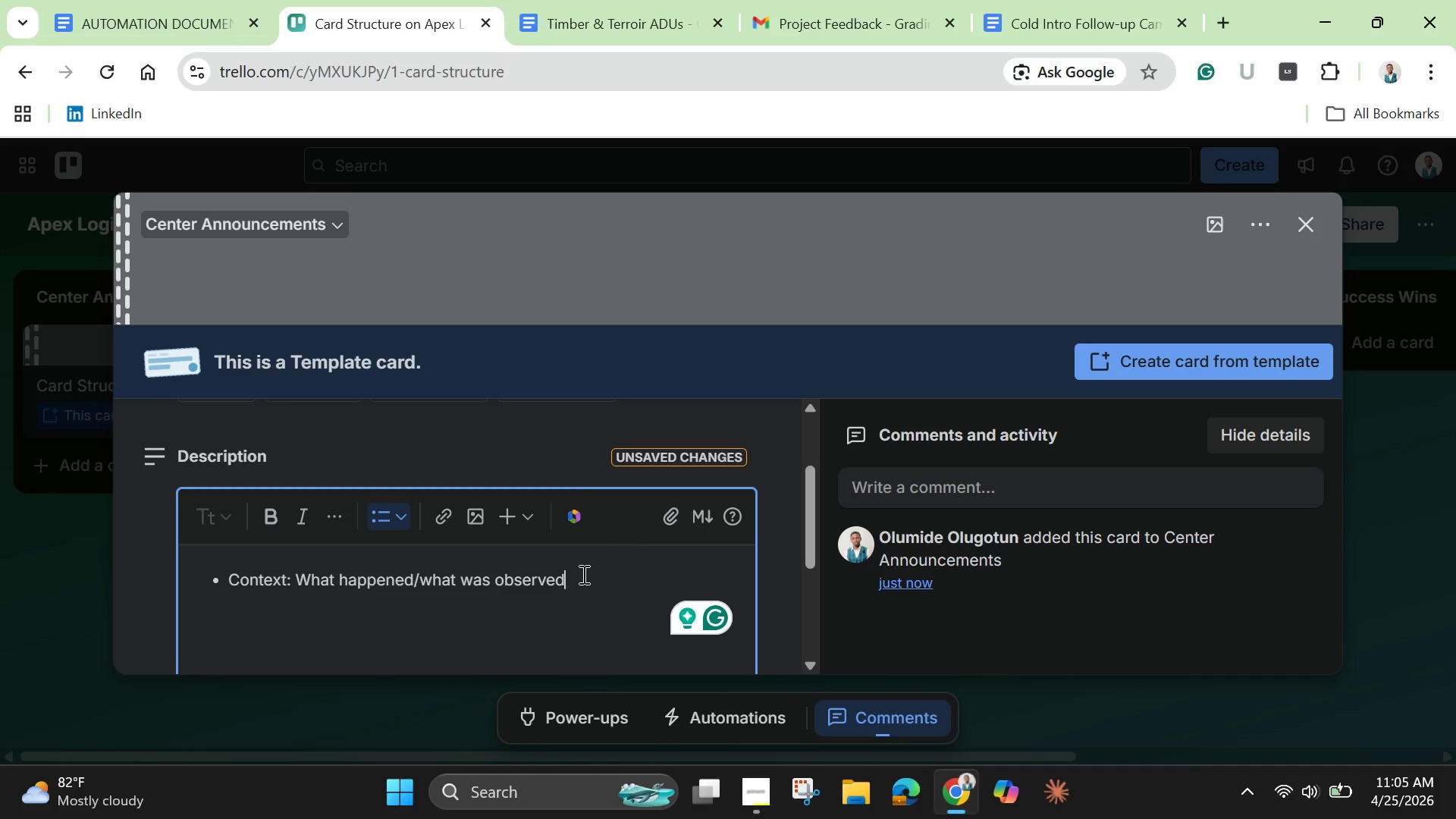 
left_click([582, 574])
 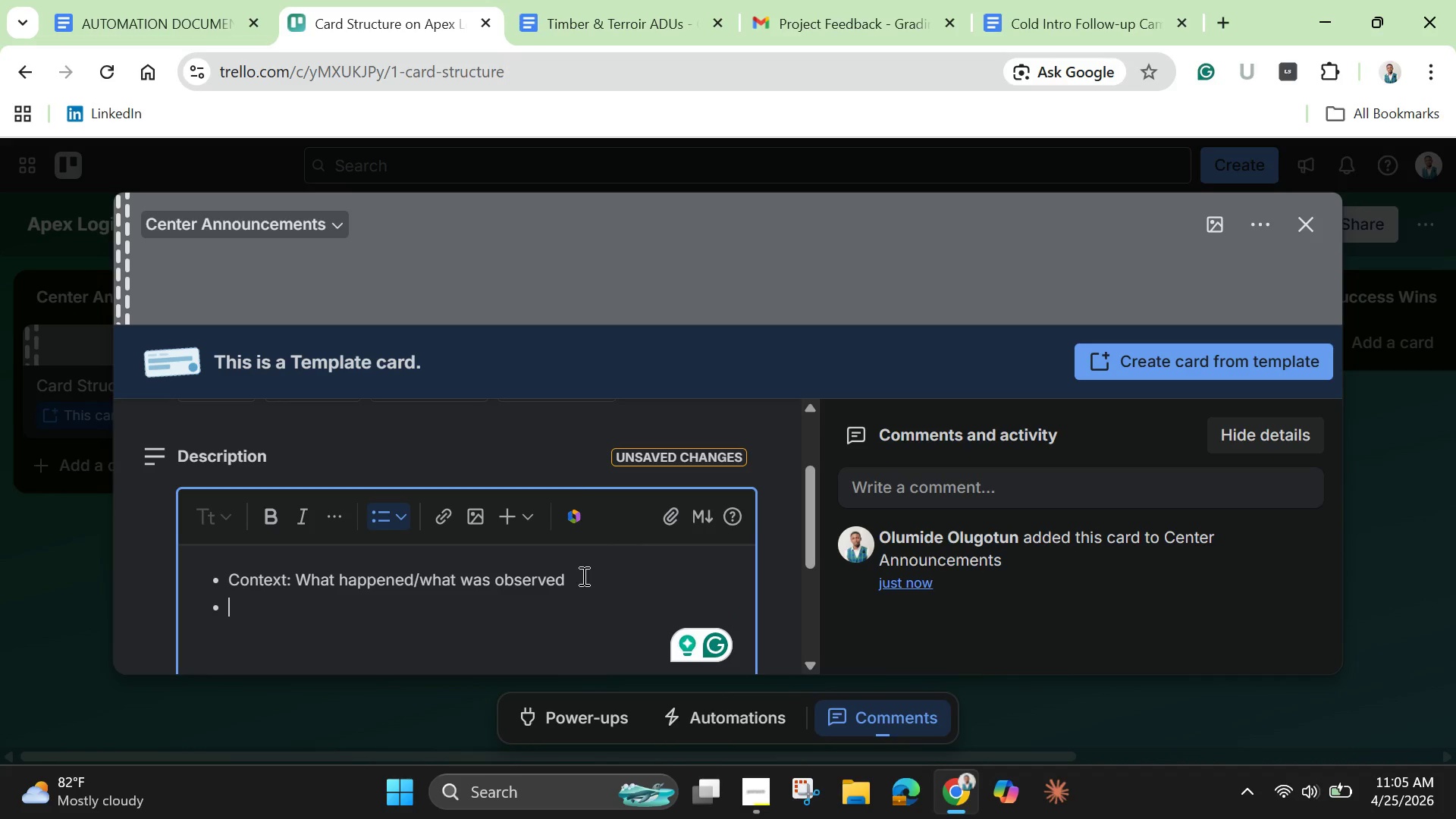 
key(Enter)
 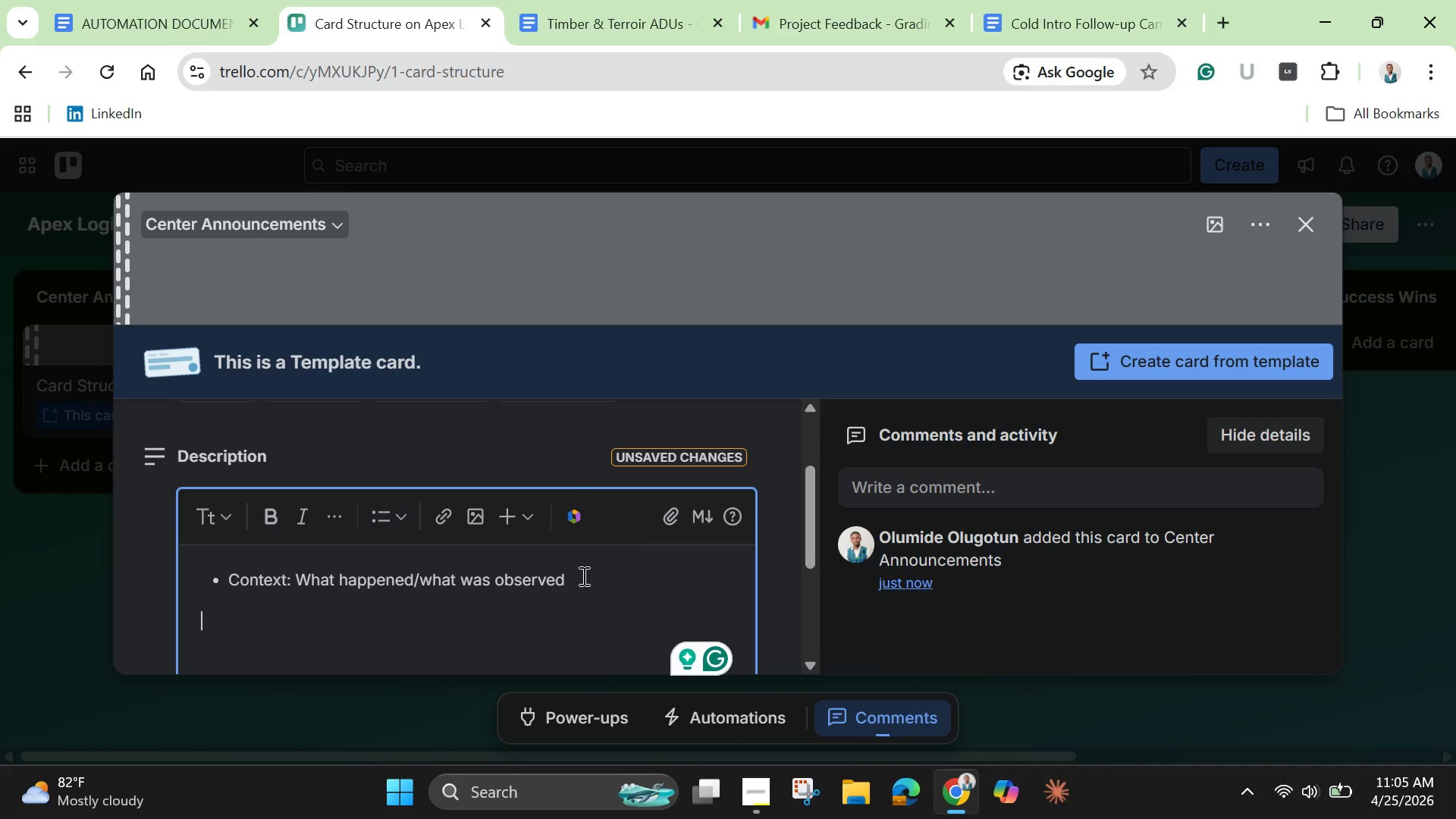 
key(Enter)
 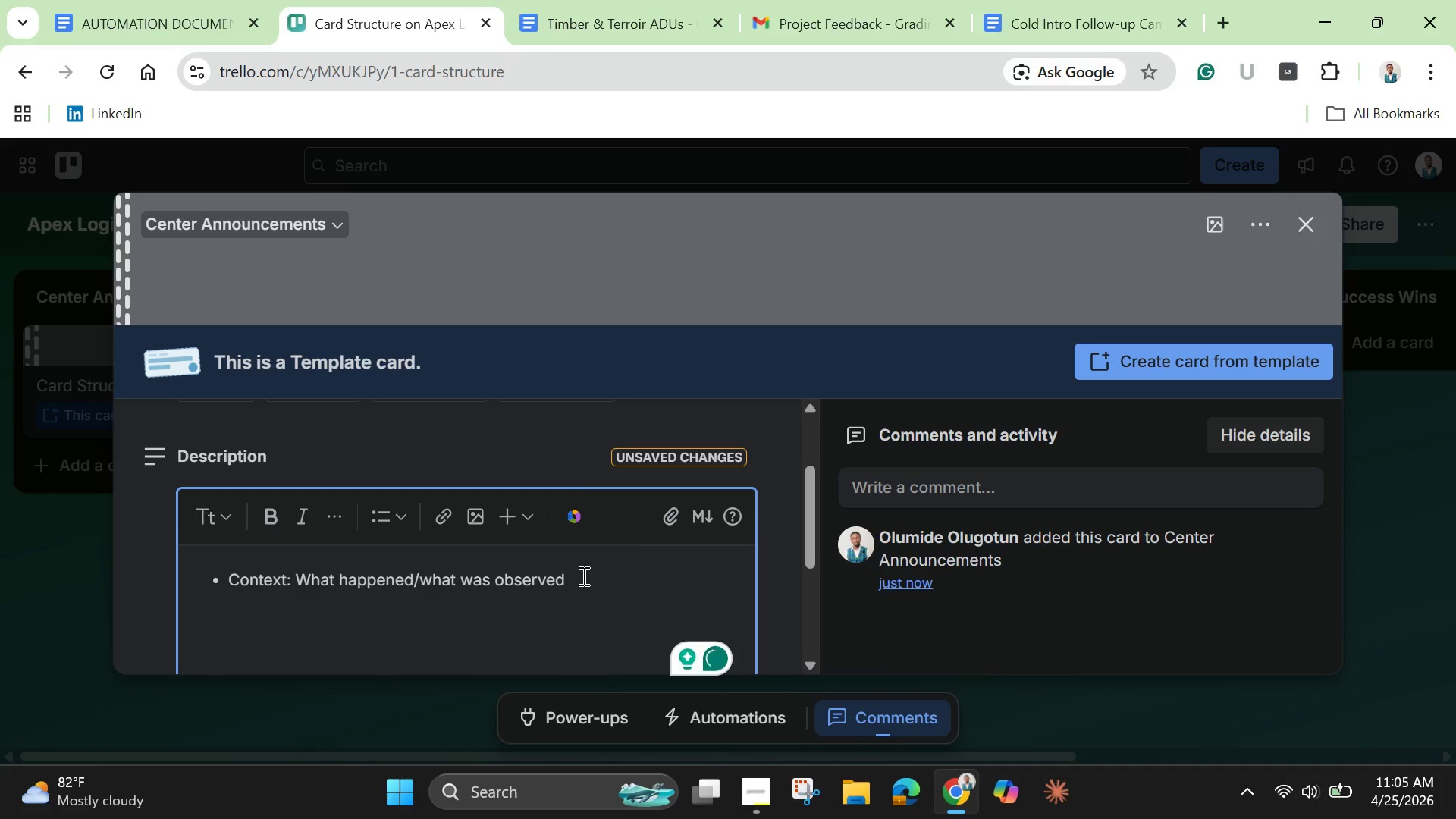 
key(Backspace)
 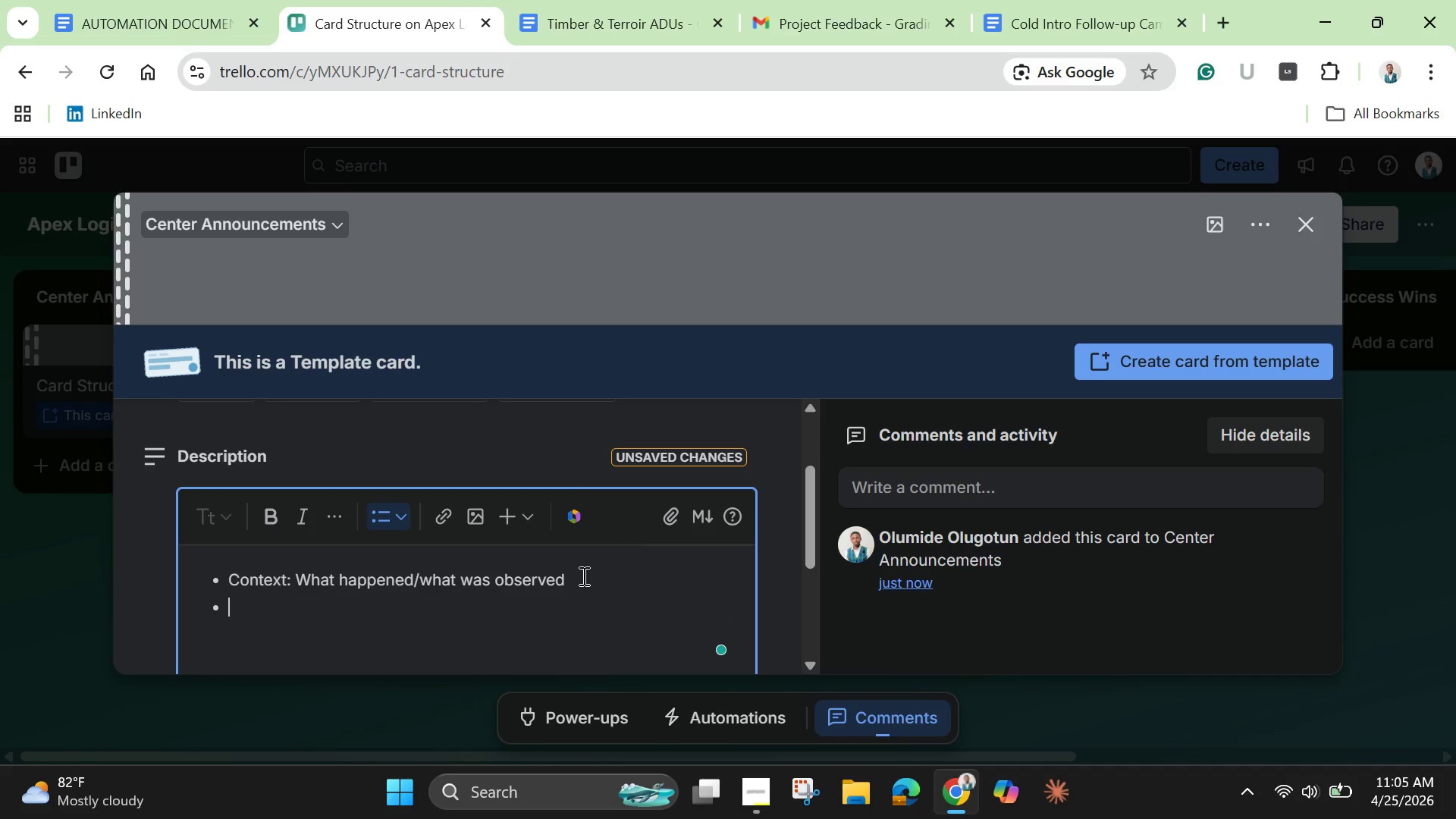 
key(Enter)
 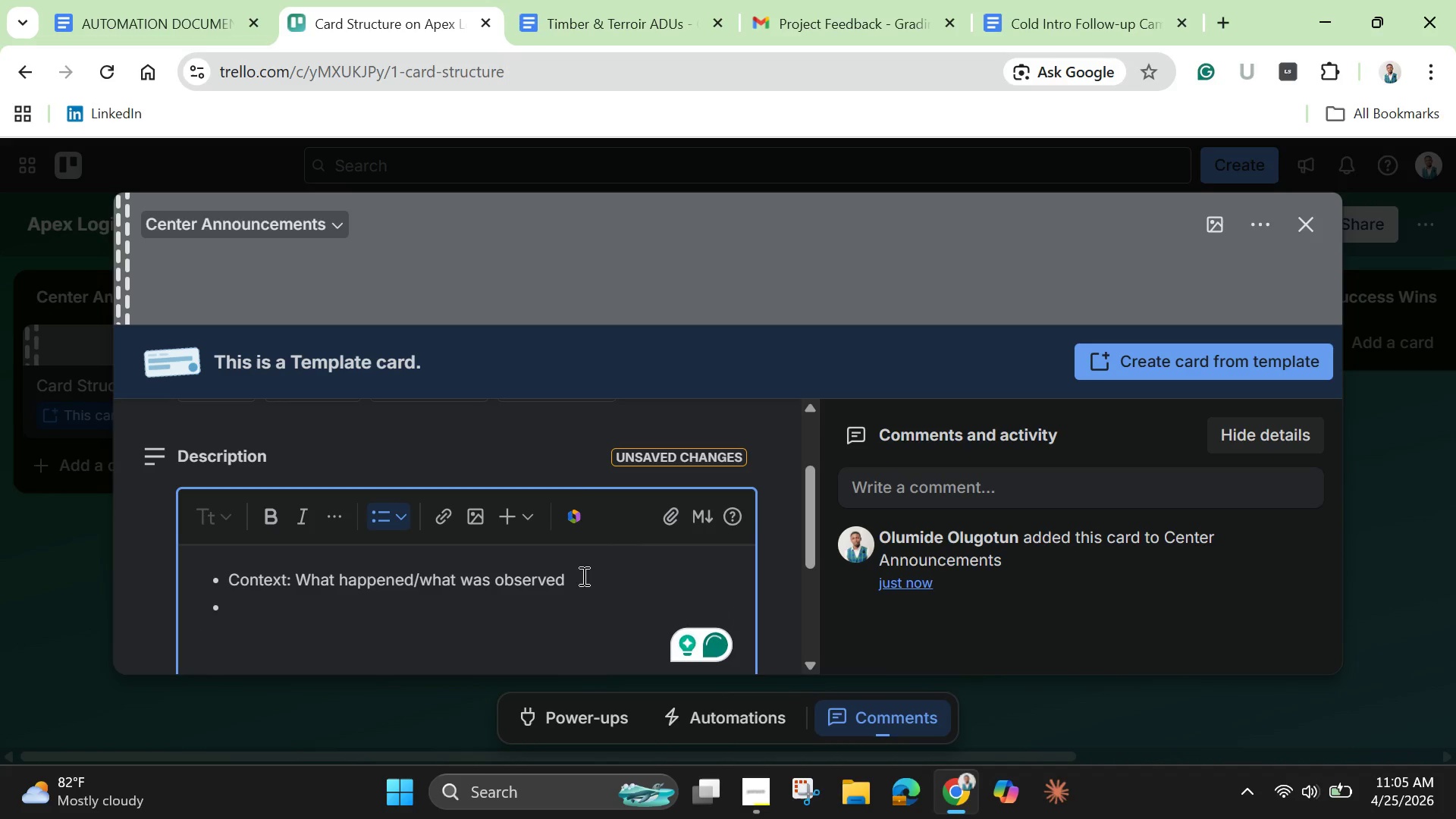 
type(Impact: Why this matters to tutors or student)
key(Backspace)
type(ts.)
 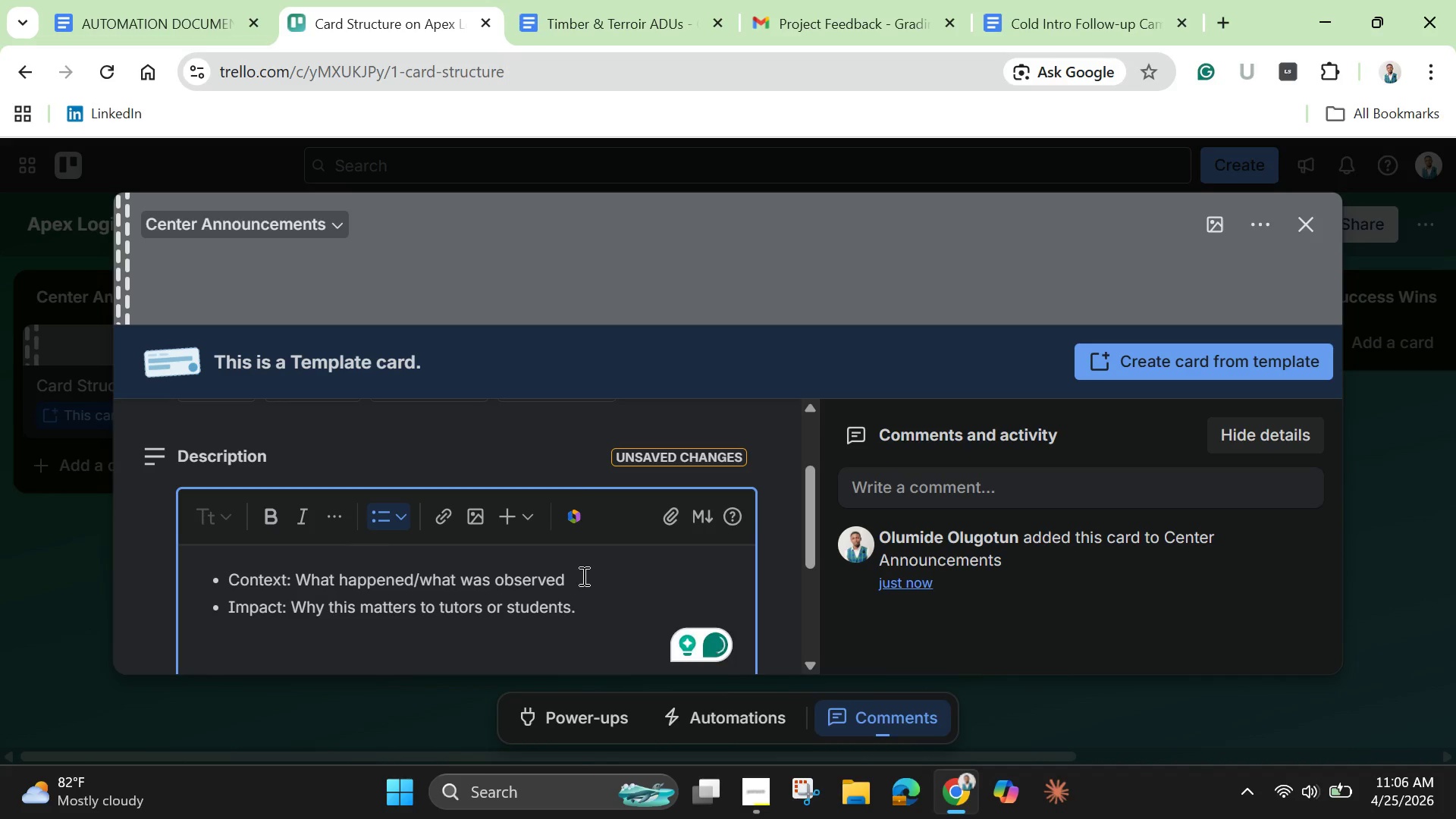 
key(Enter)
 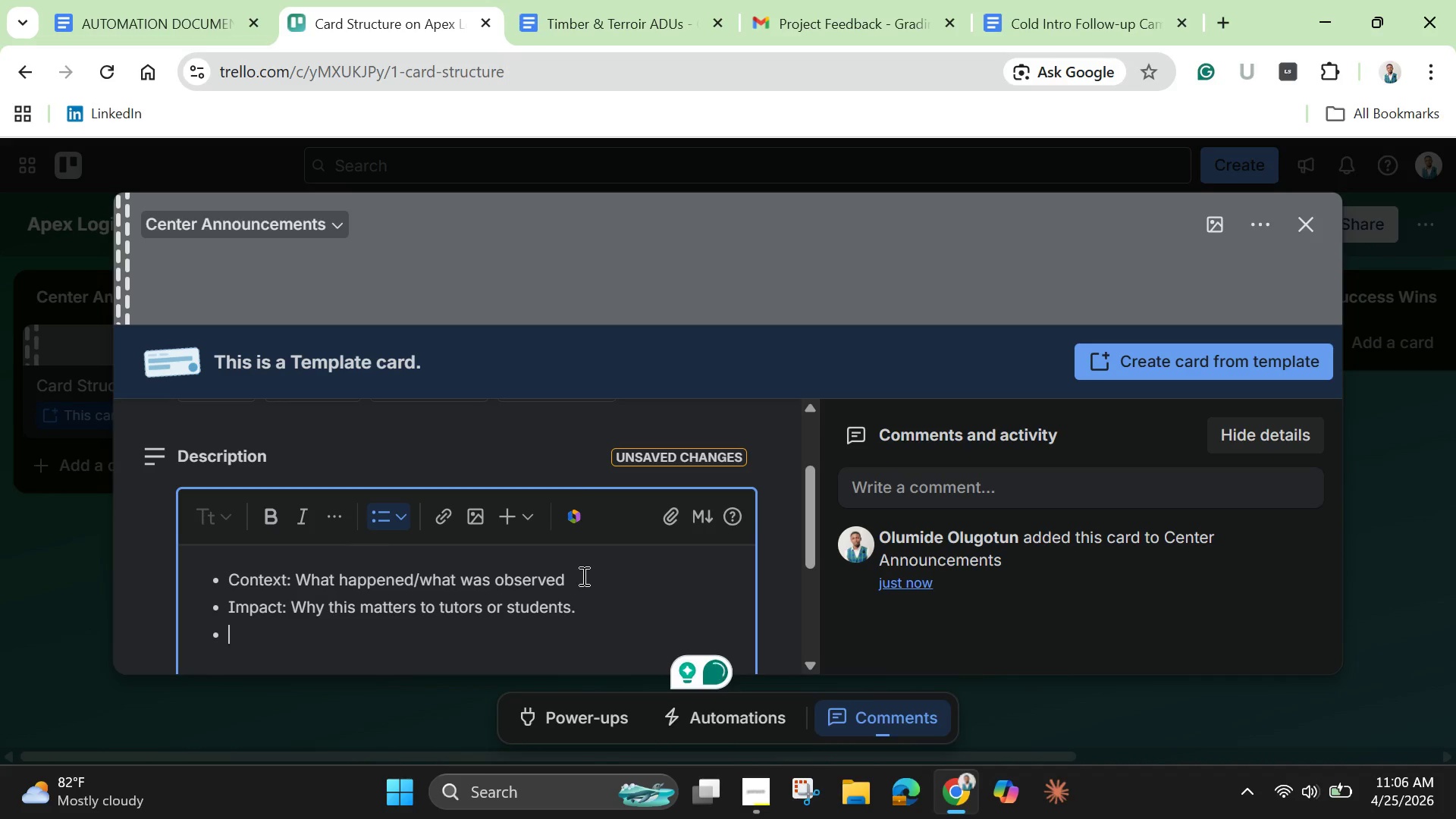 
type(Action required)
 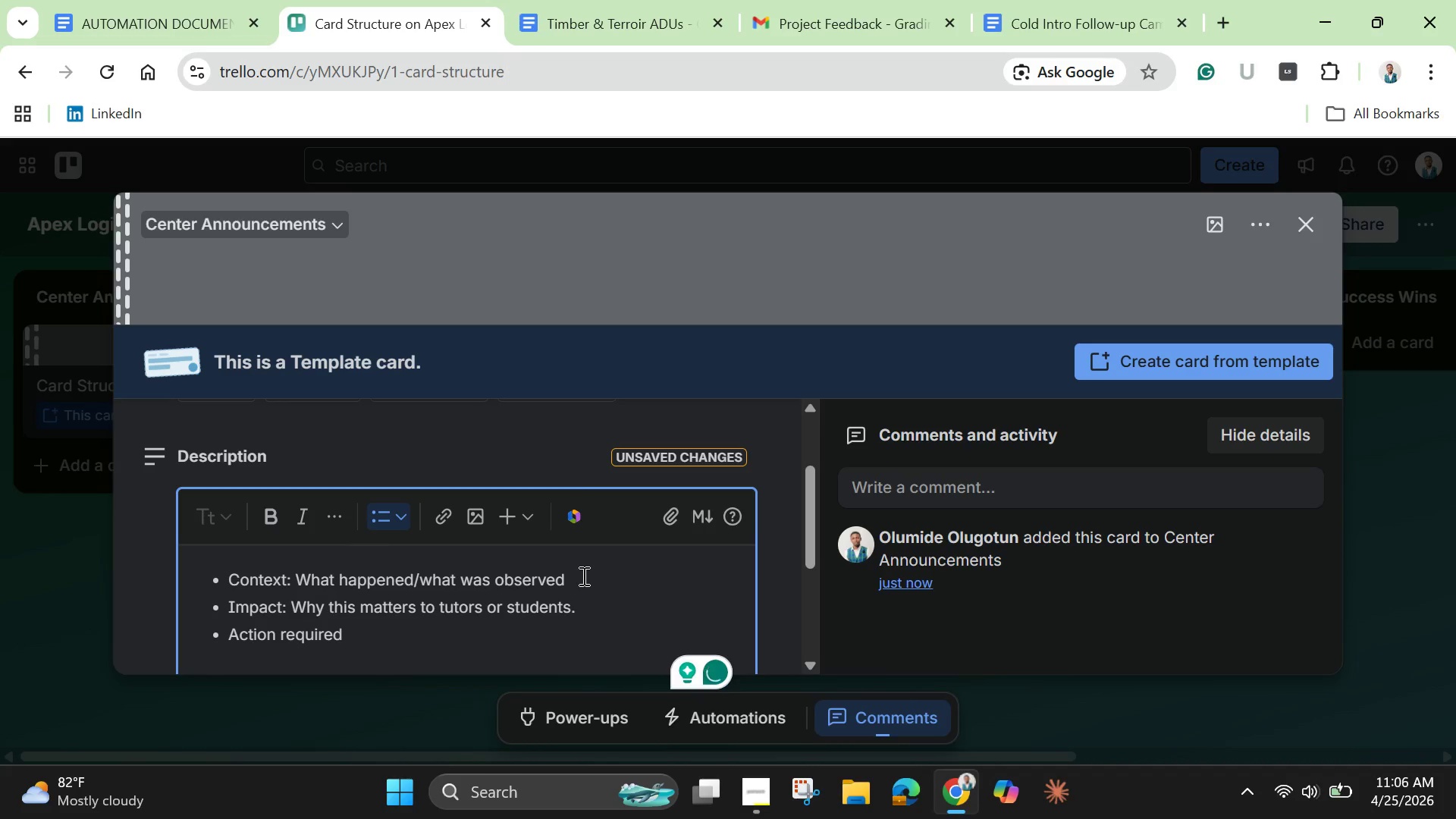 
key(ArrowLeft)
 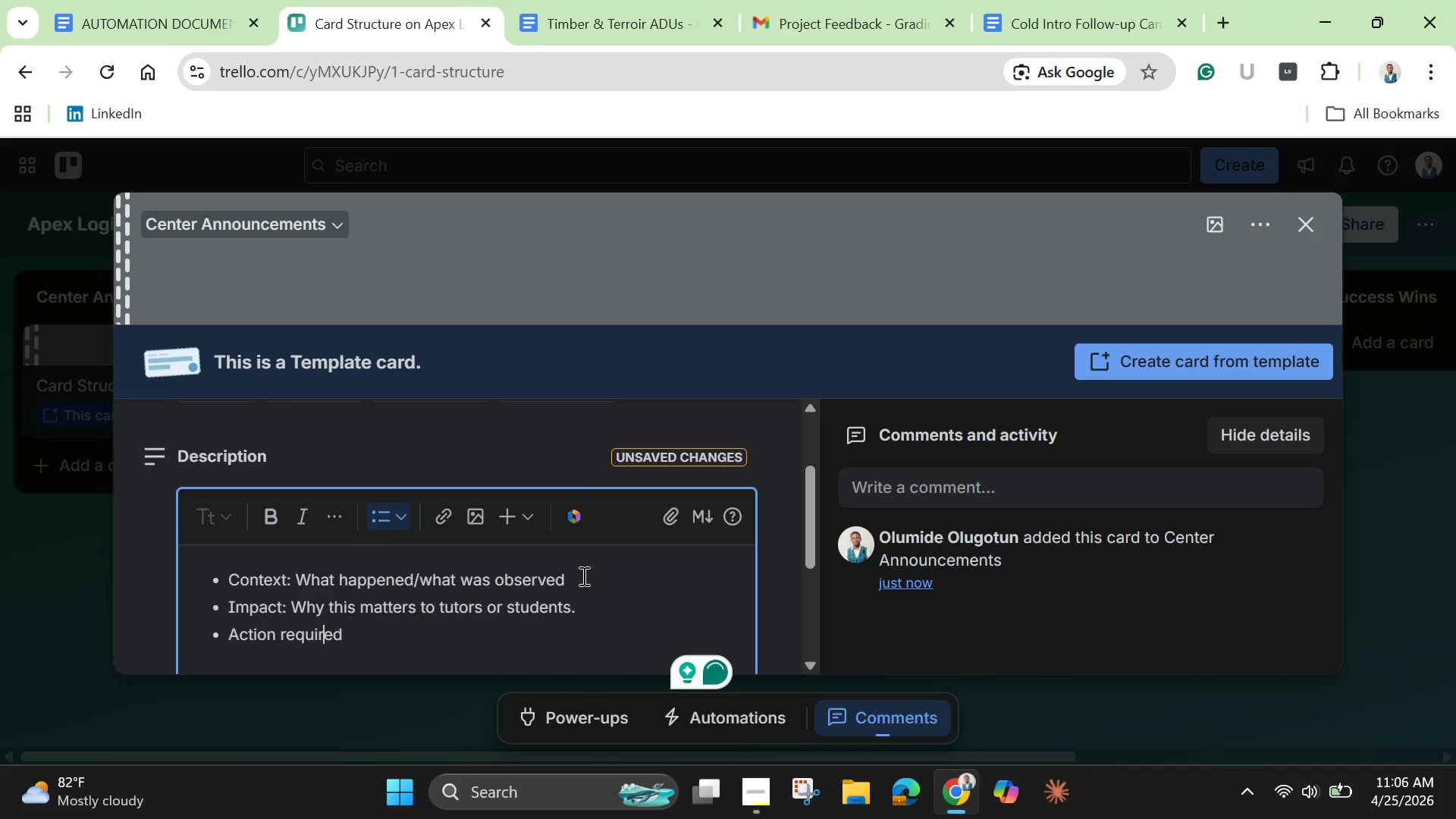 
key(ArrowLeft)
 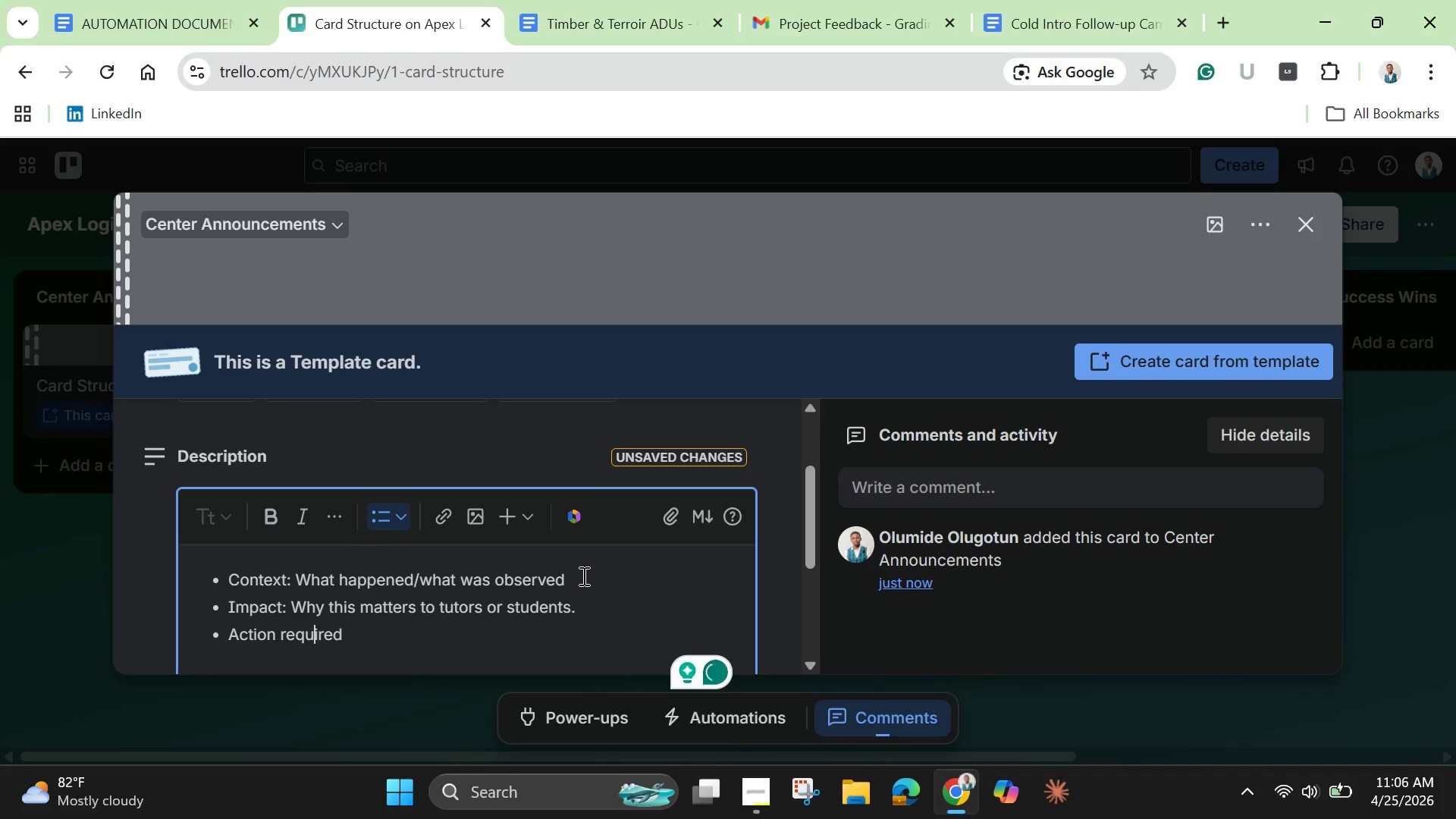 
key(ArrowLeft)
 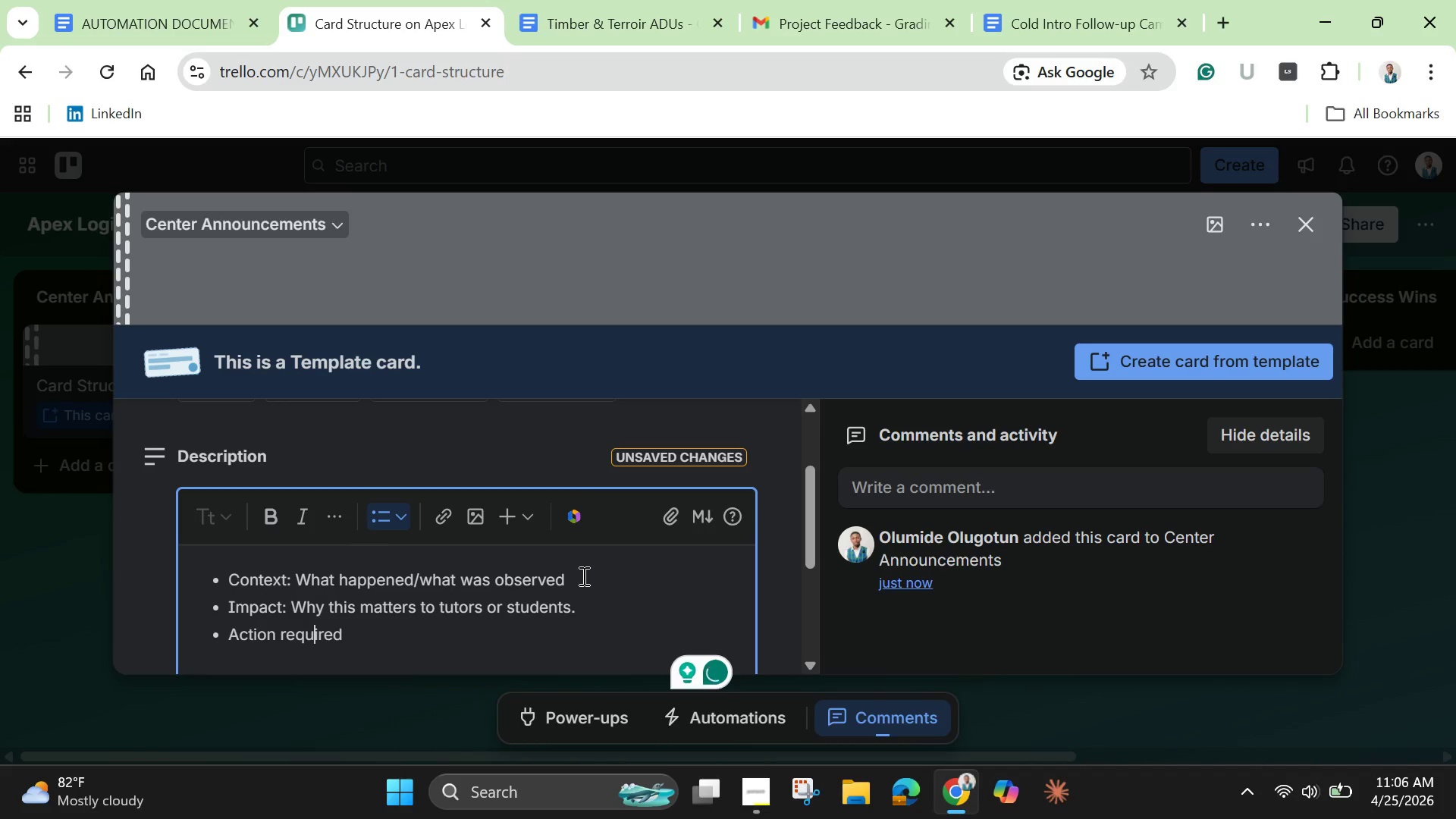 
key(ArrowLeft)
 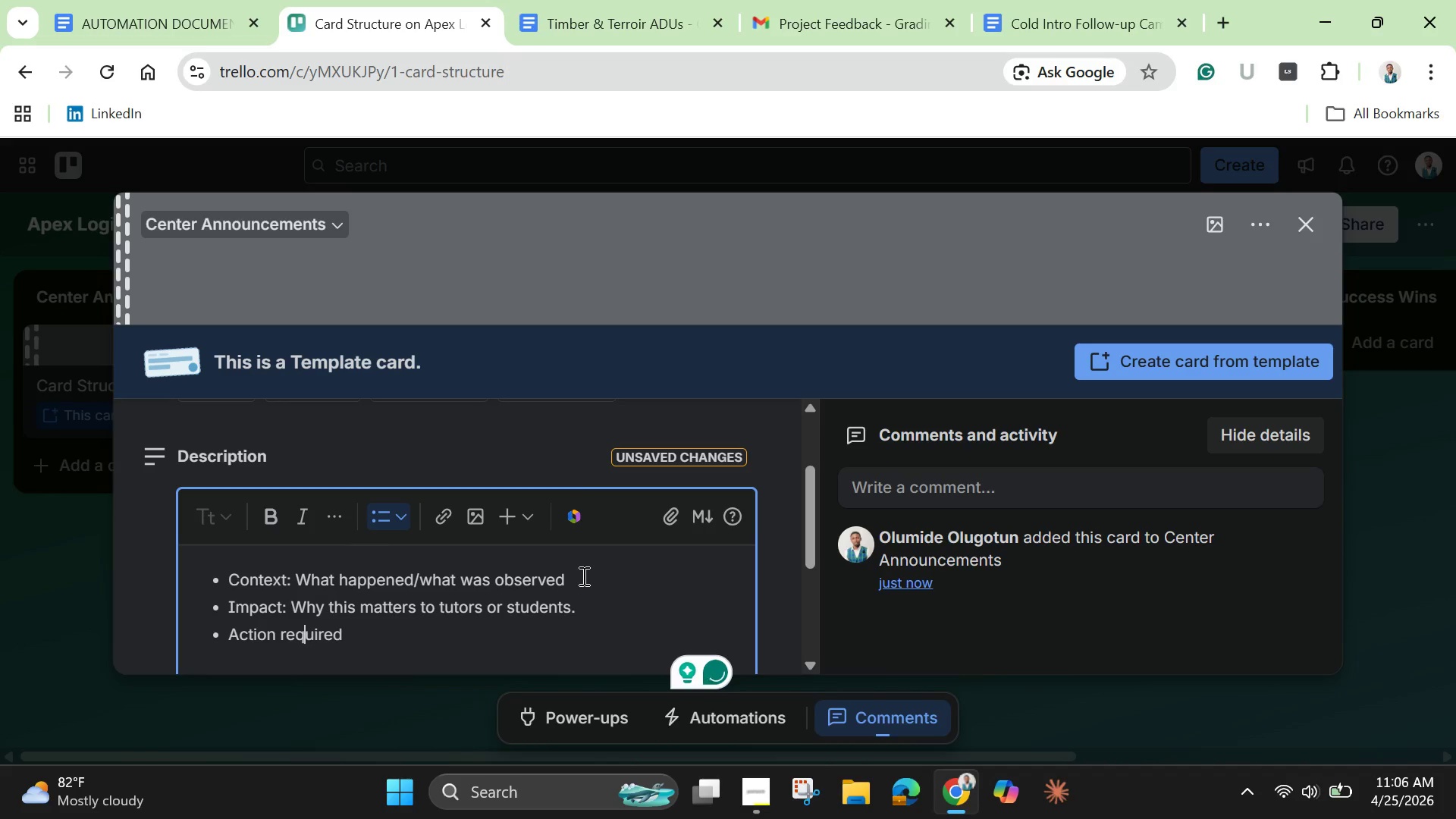 
key(ArrowLeft)
 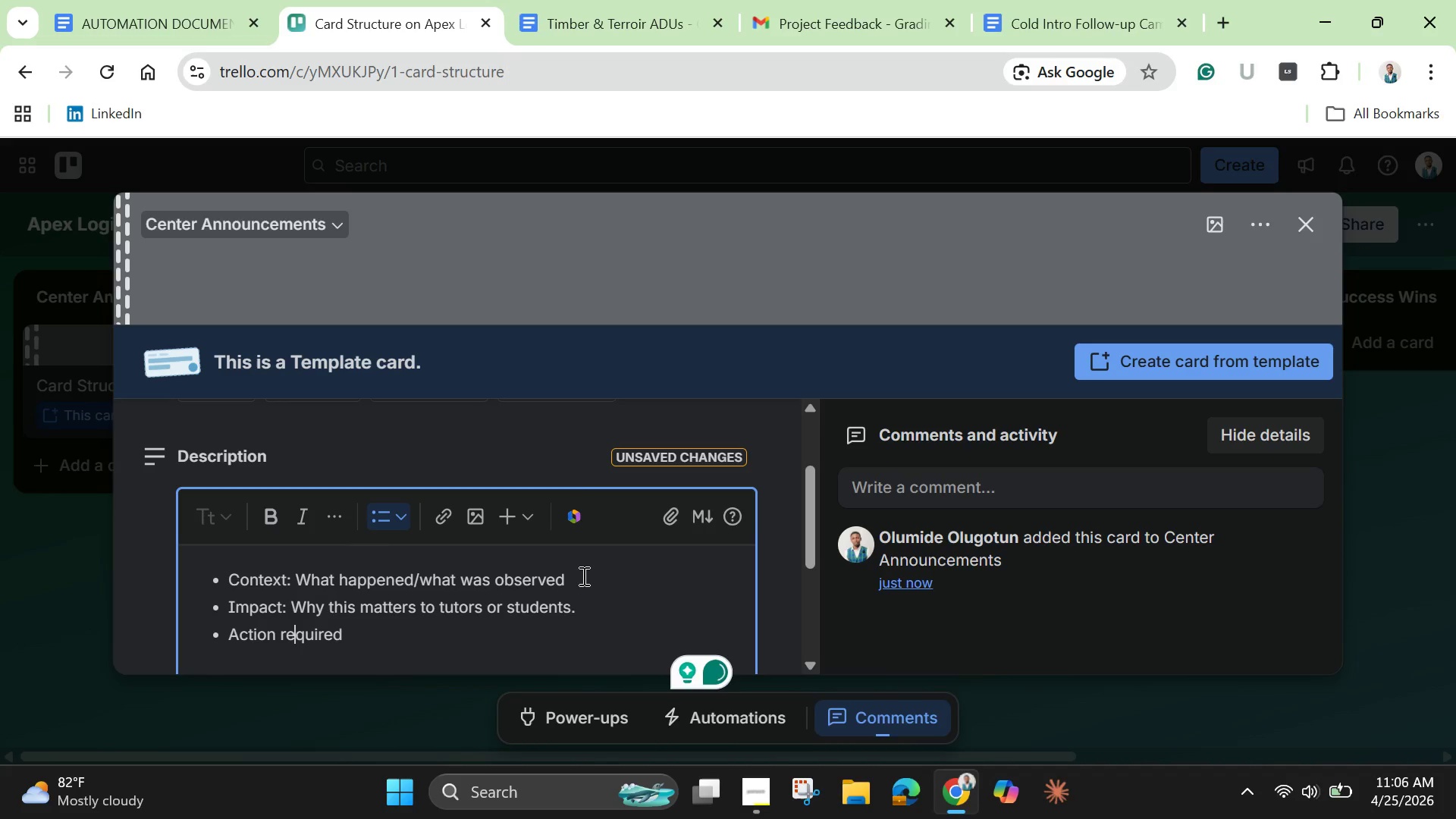 
key(ArrowLeft)
 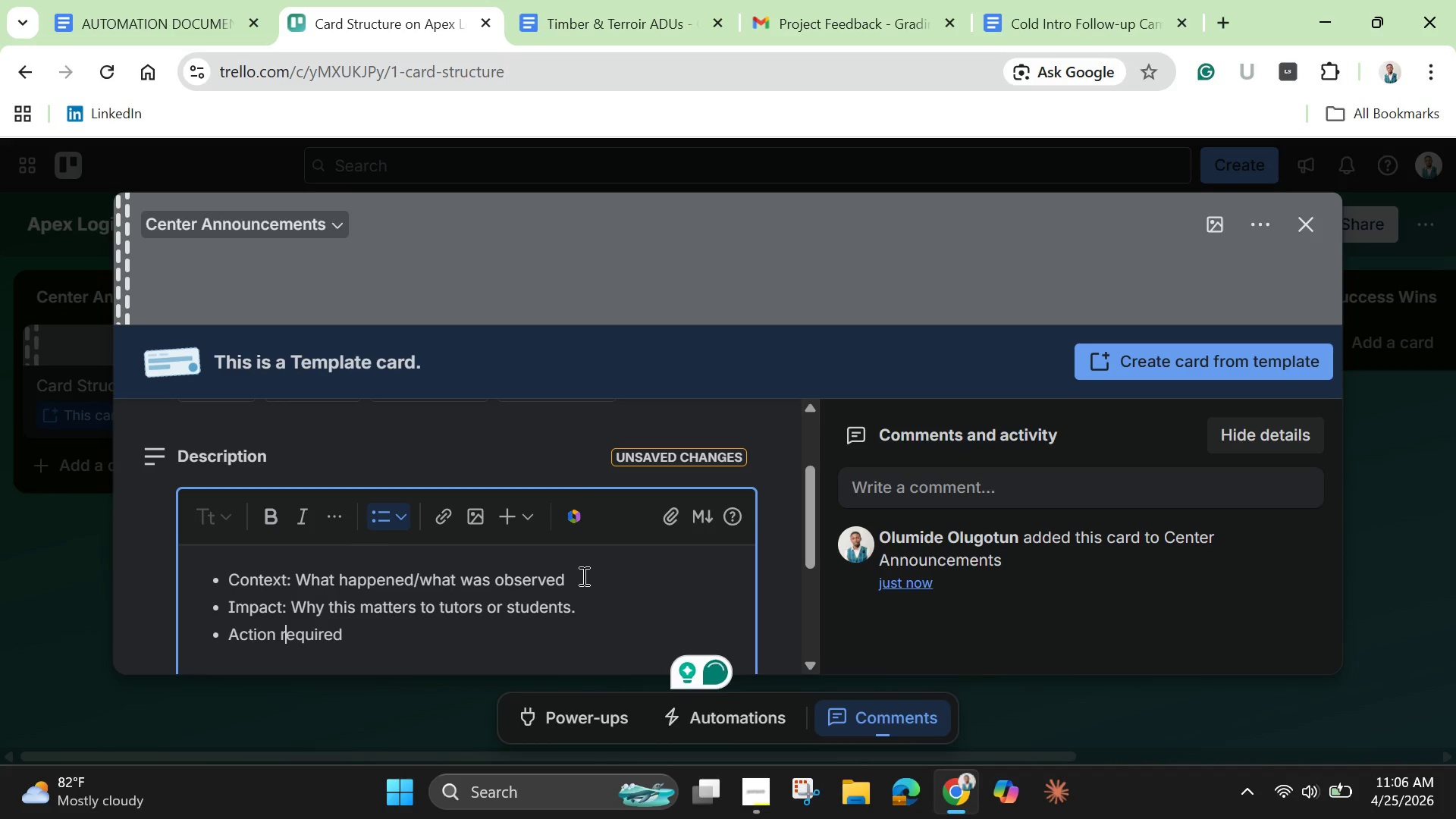 
key(ArrowLeft)
 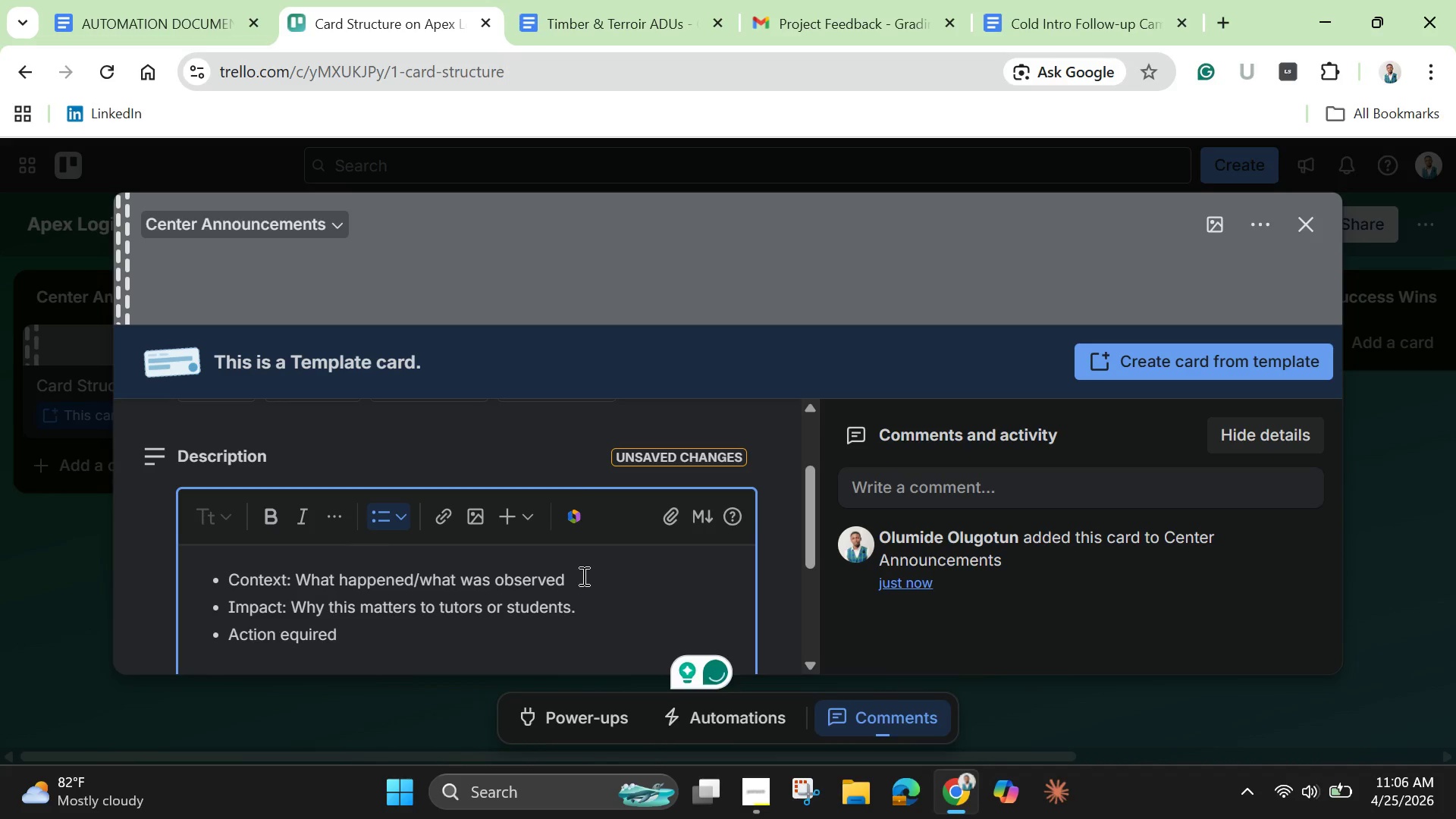 
key(Backspace)
 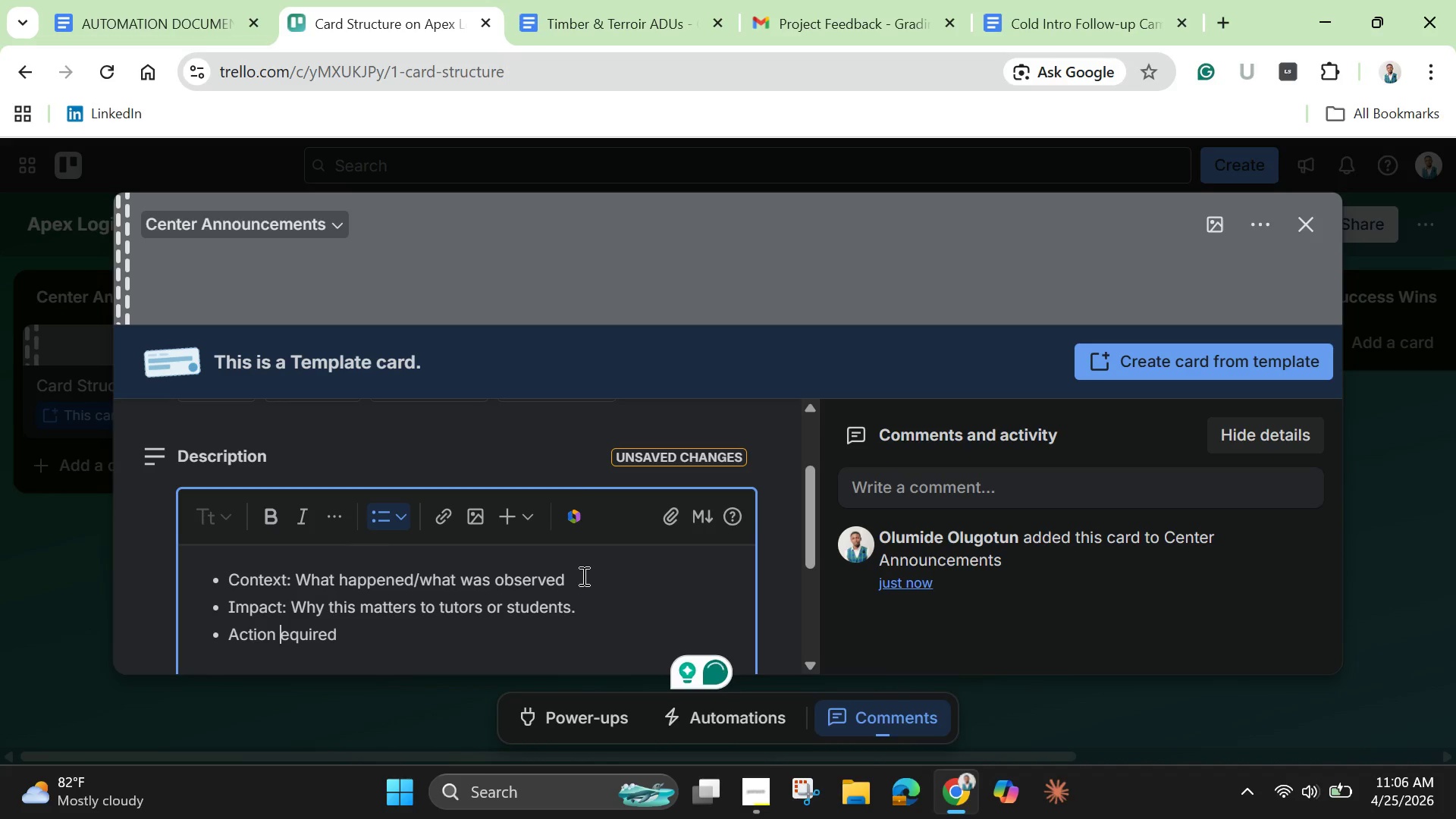 
key(Shift+R)
 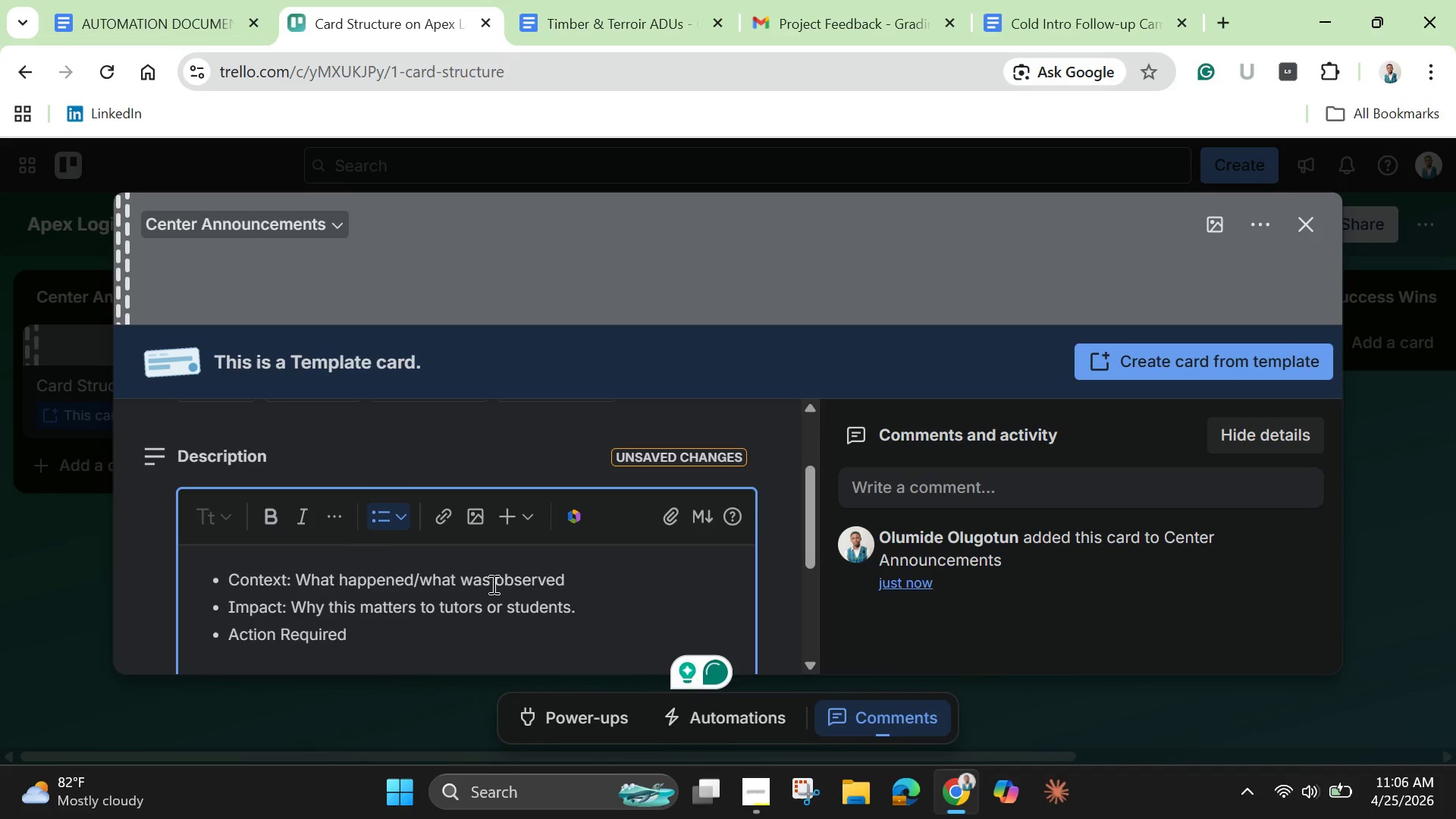 
left_click([413, 635])
 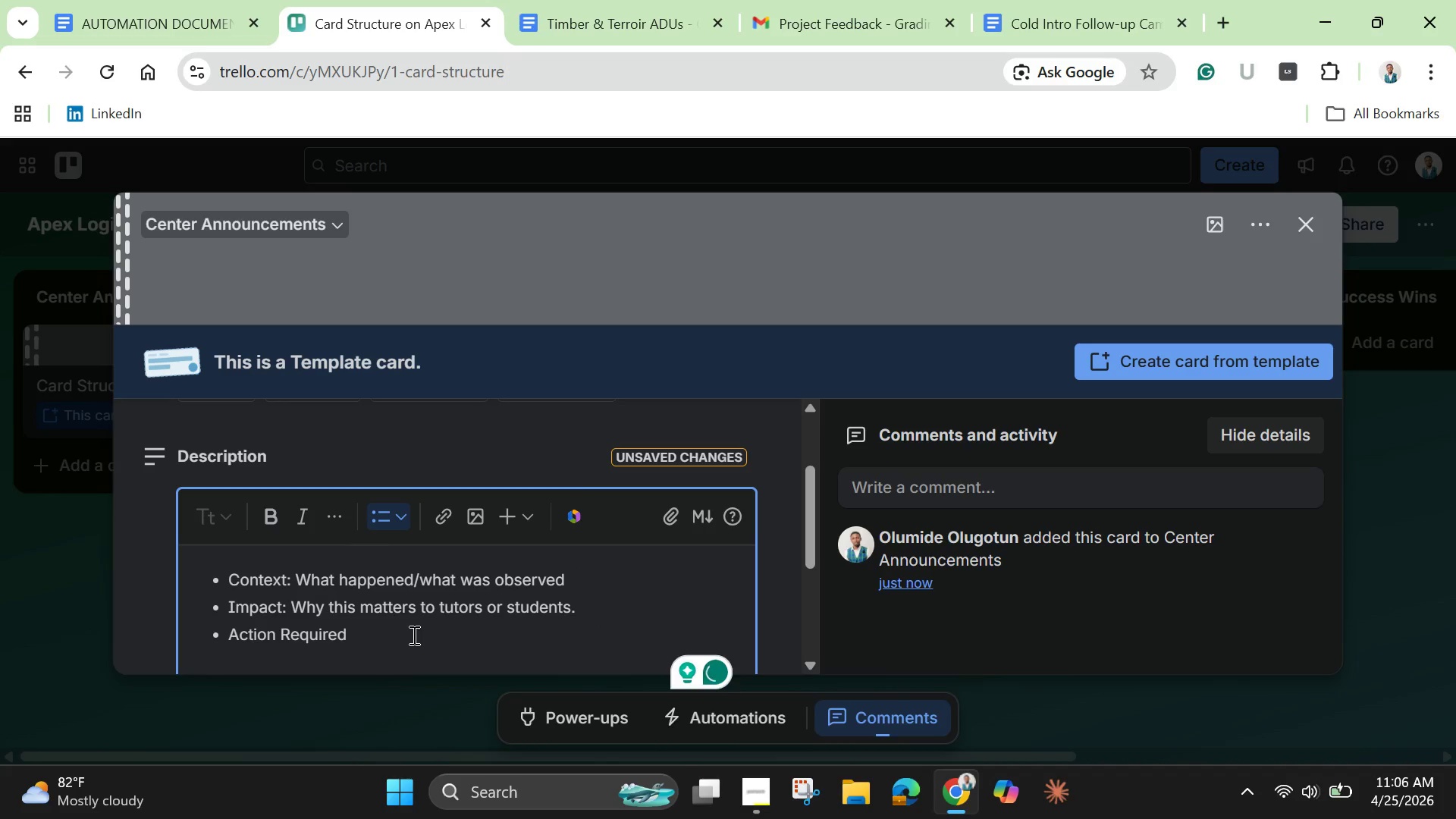 
type(: What the next tutir )
key(Backspace)
key(Backspace)
key(Backspace)
type(or or team shouldd do)
 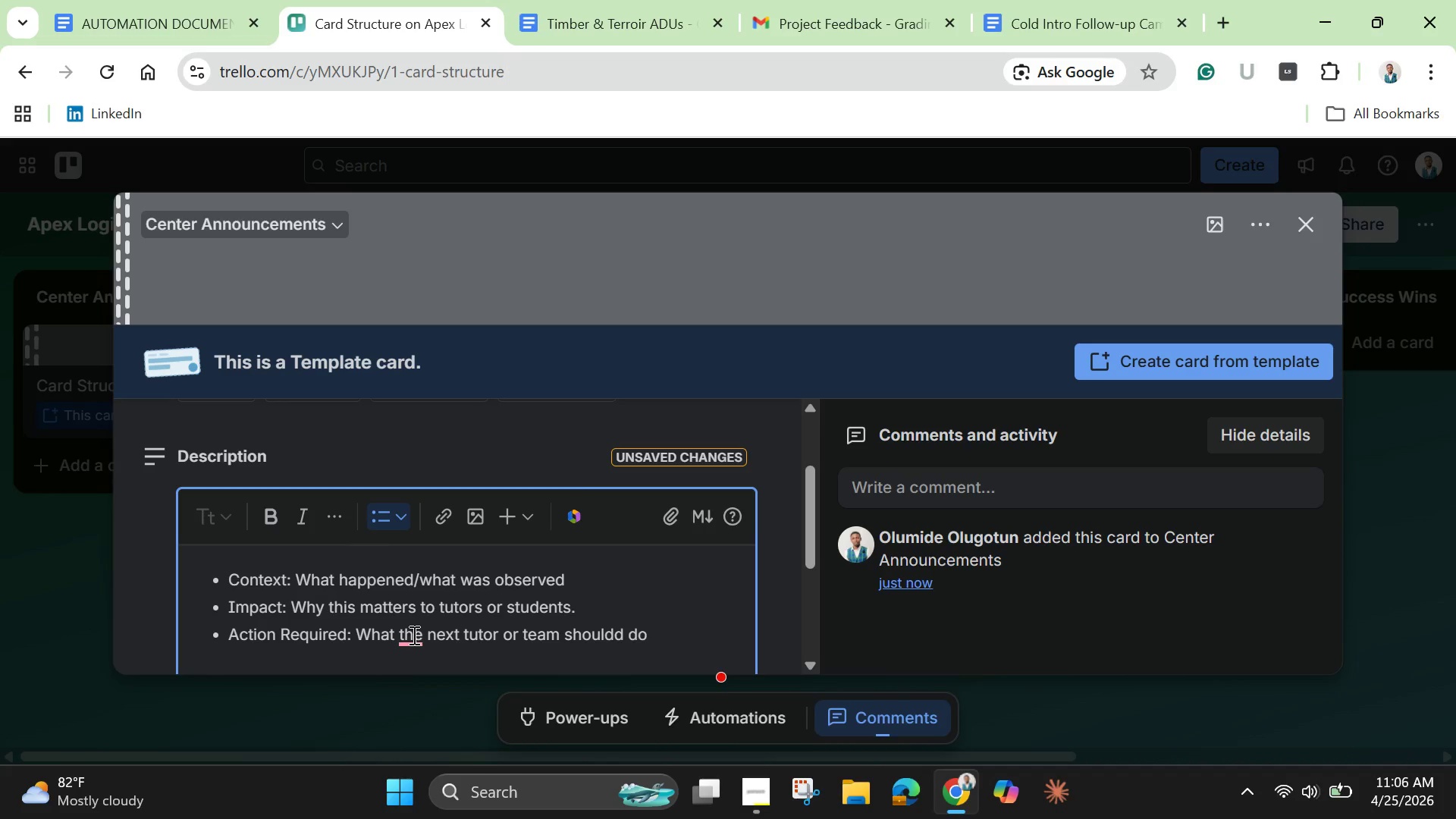 
key(Enter)
 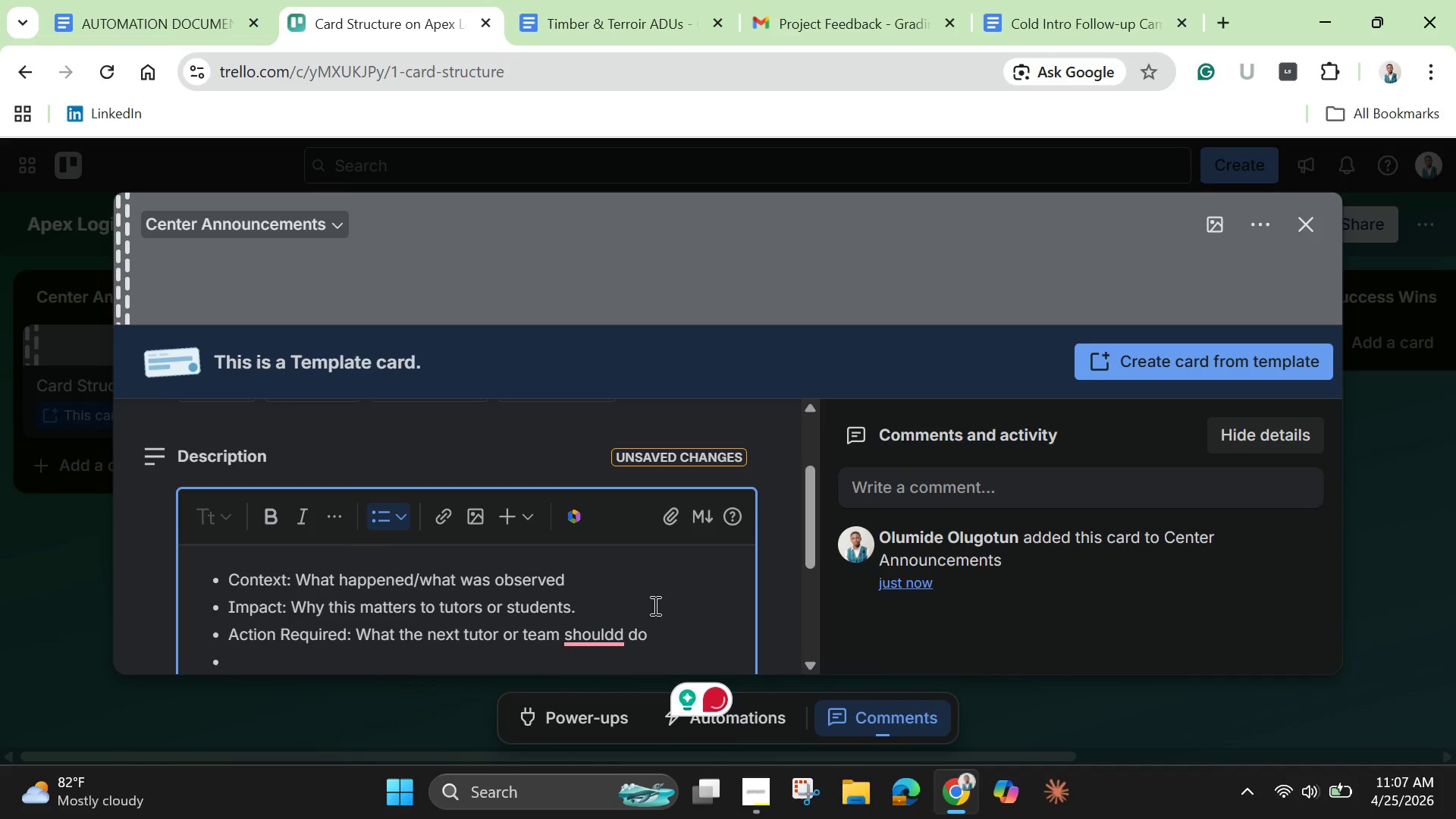 
left_click([600, 641])
 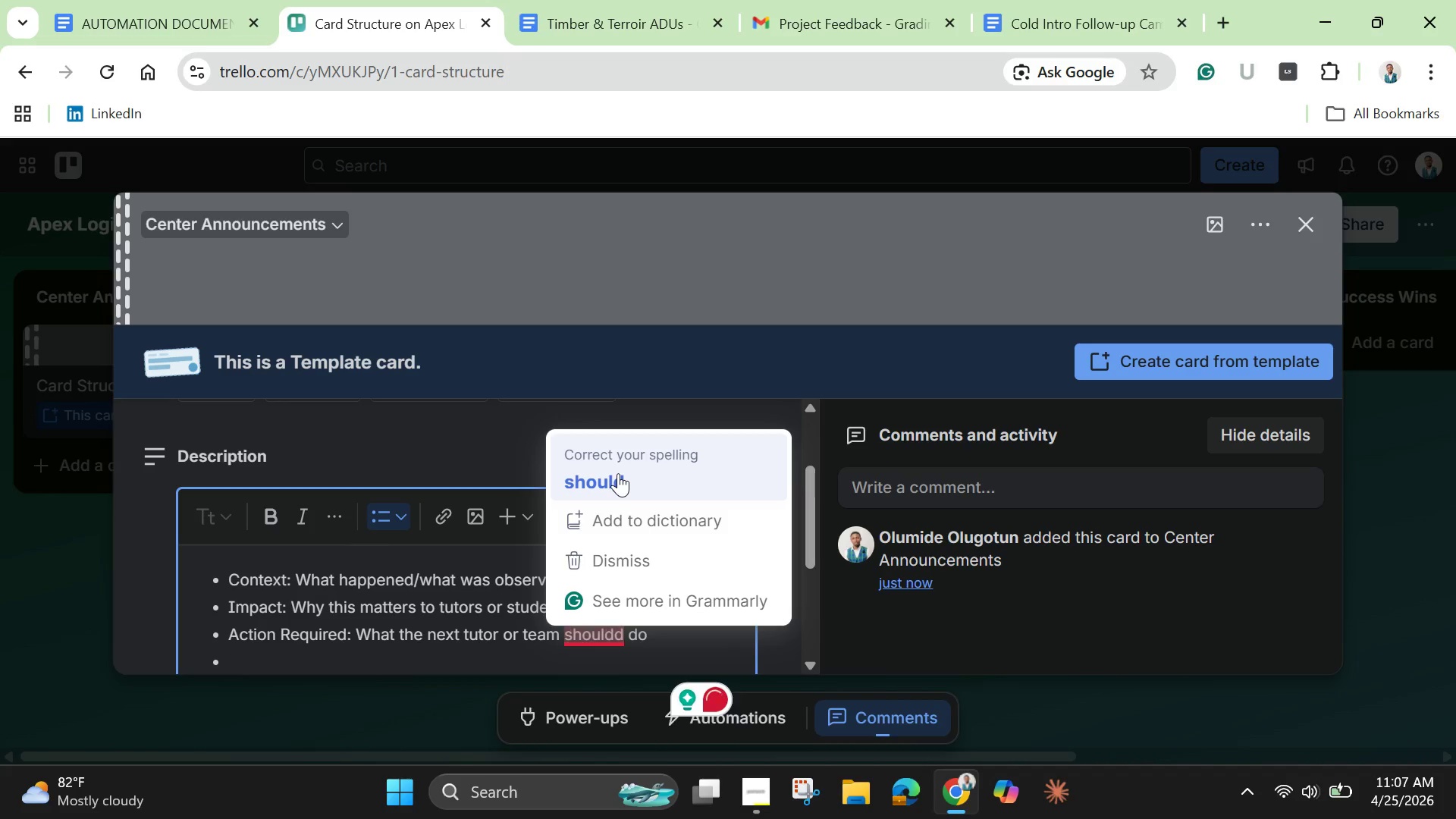 
left_click([618, 473])
 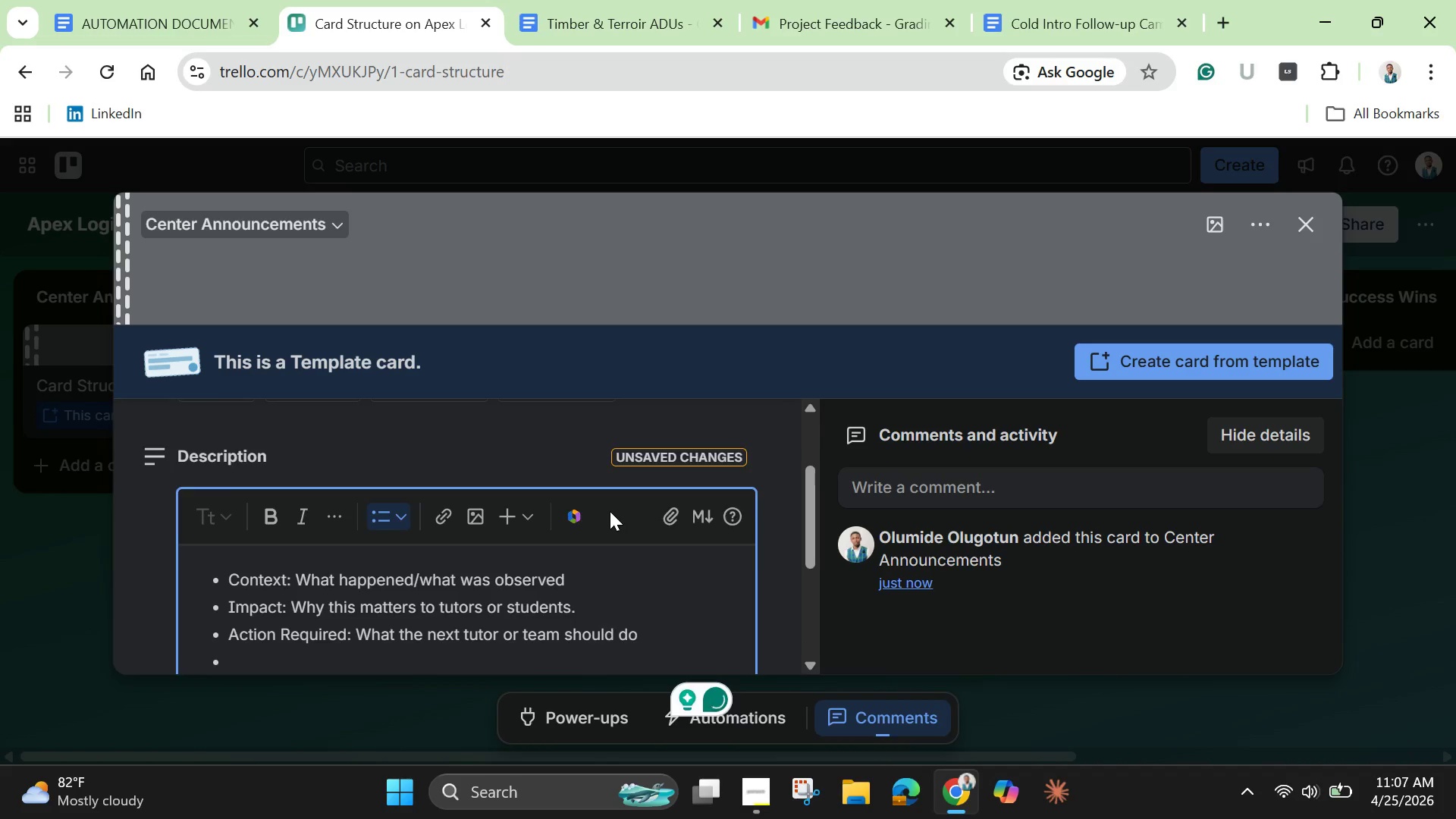 
scroll: coordinate [610, 510], scroll_direction: up, amount: 1.0
 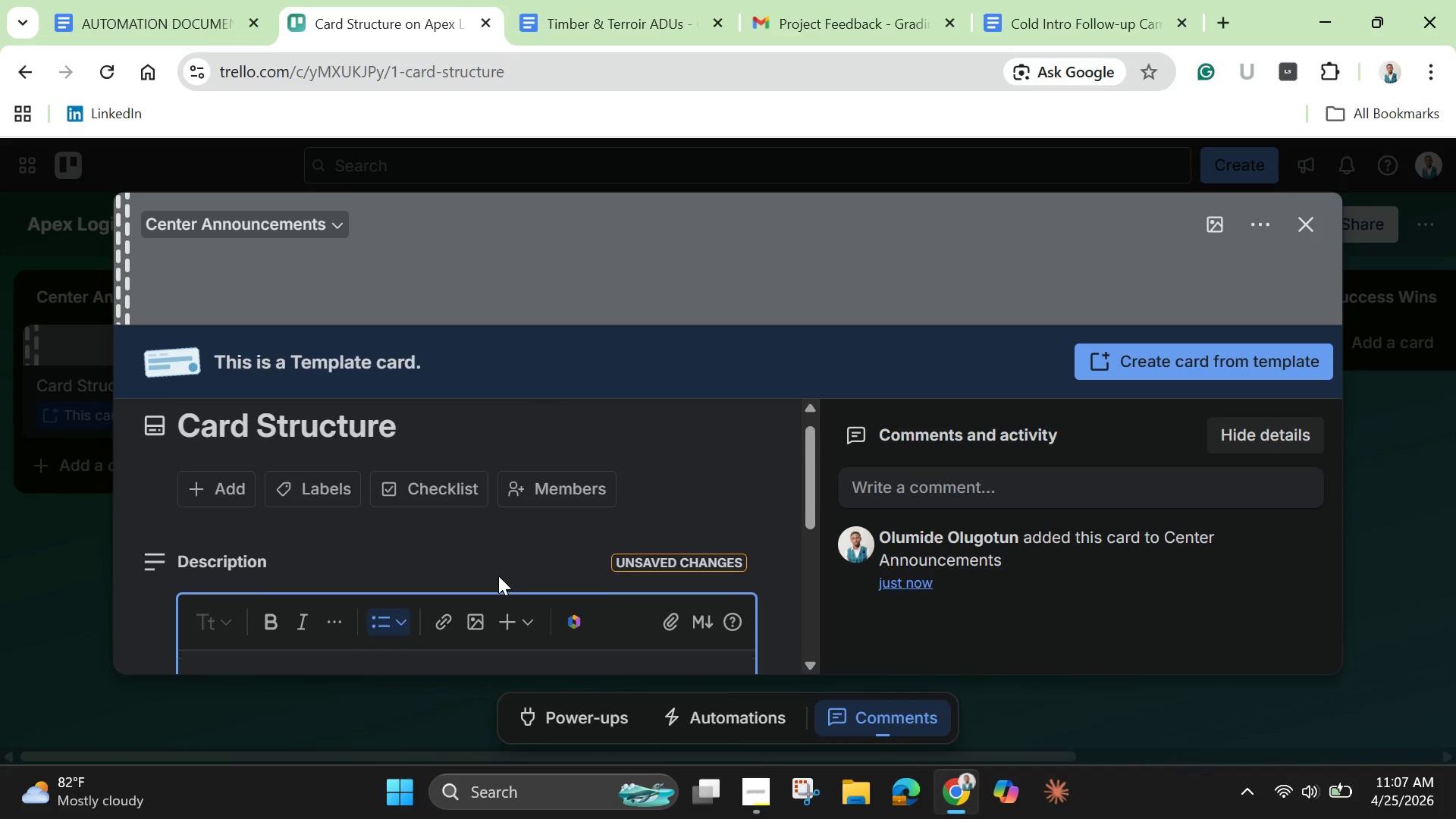 
scroll: coordinate [498, 576], scroll_direction: down, amount: 2.0
 